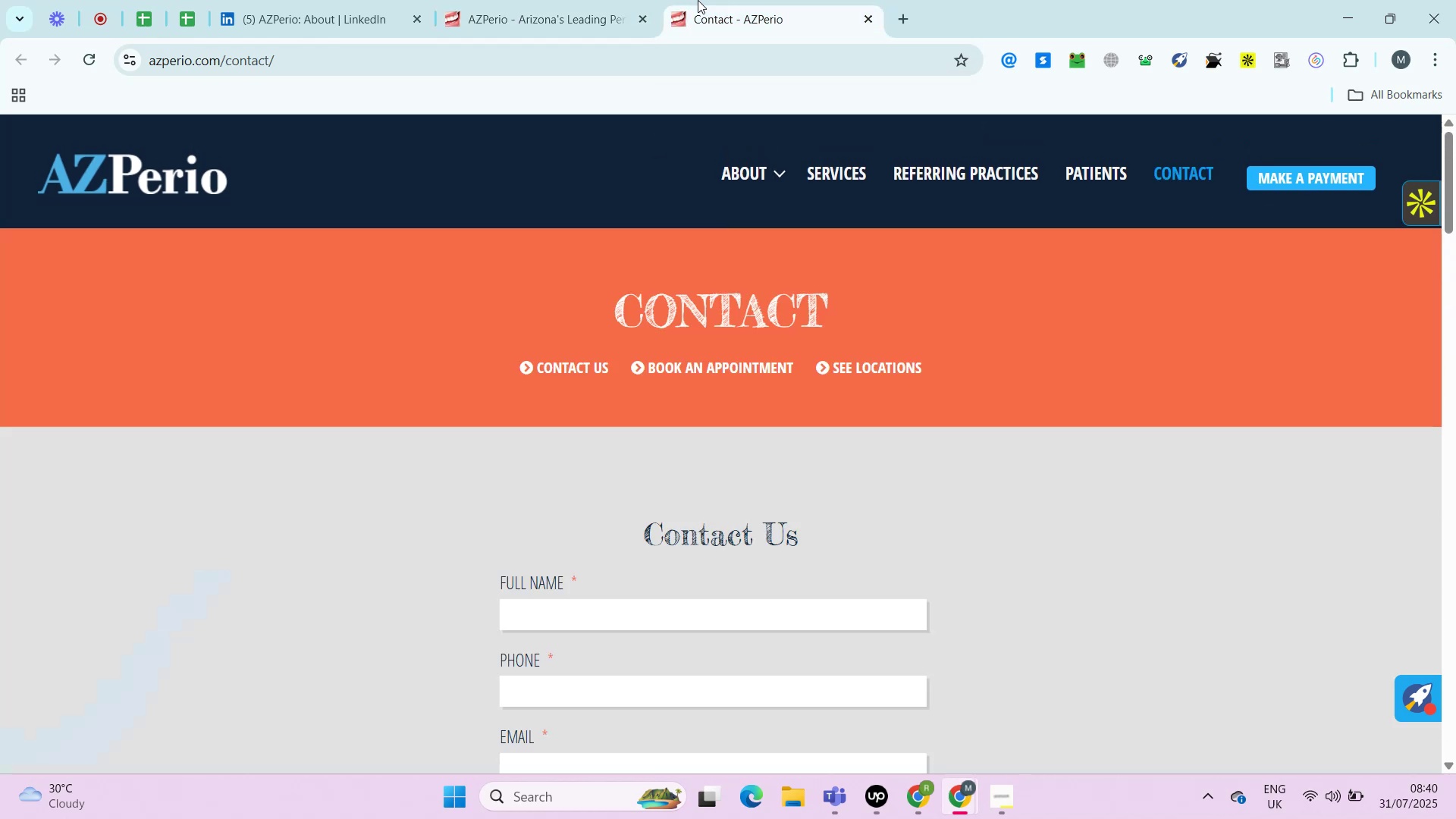 
key(Control+F)
 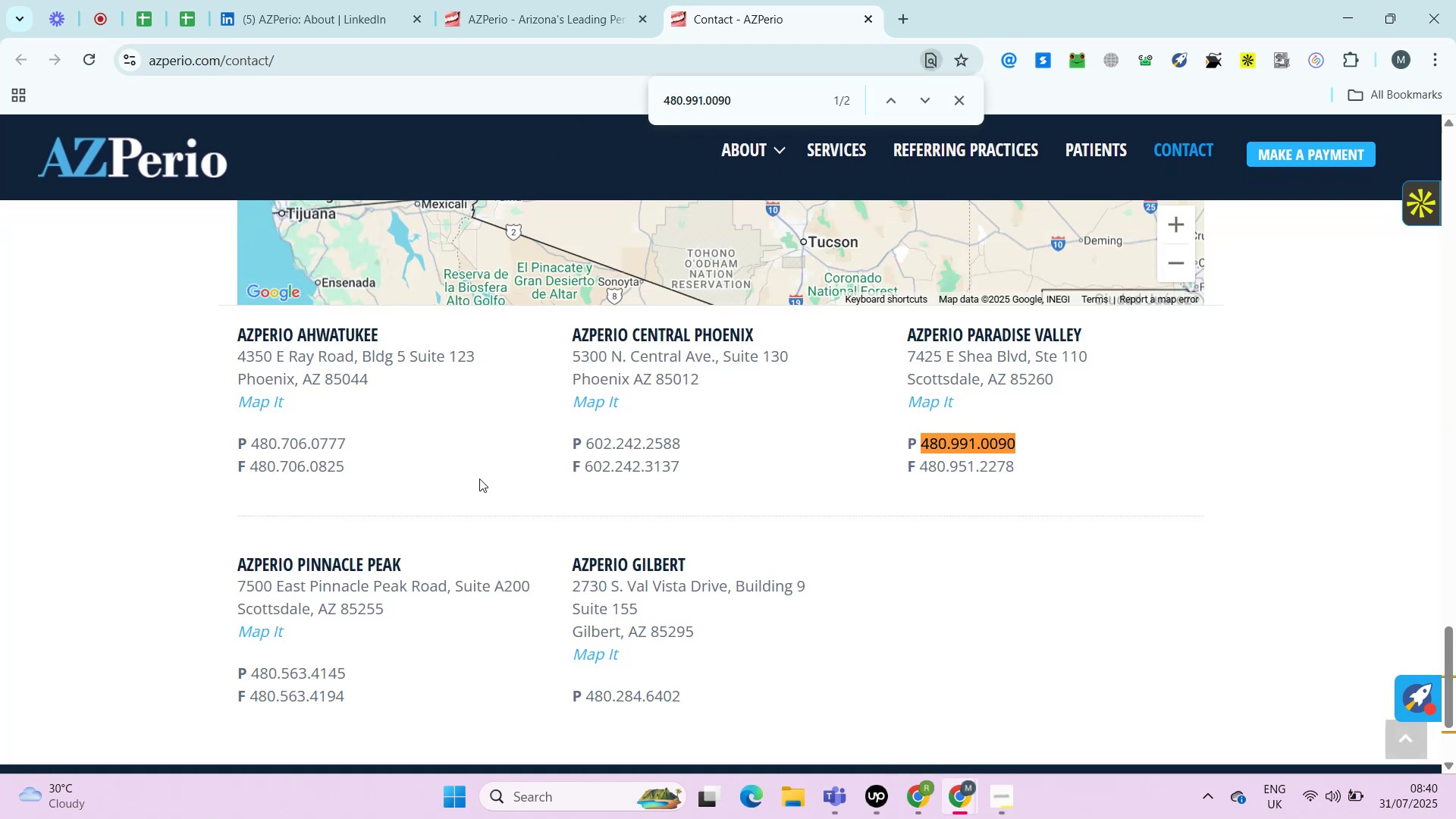 
key(Control+V)
 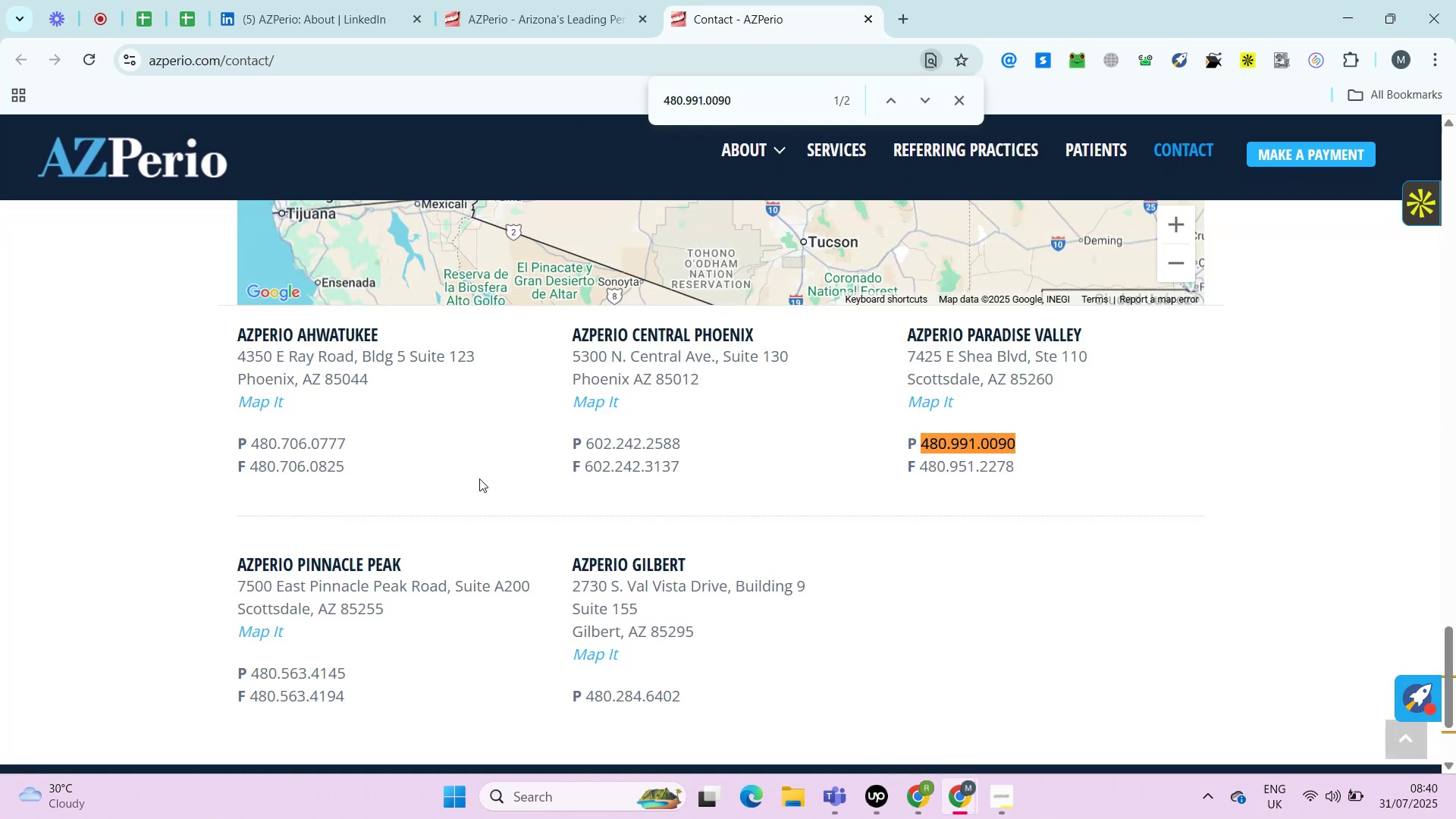 
wait(9.09)
 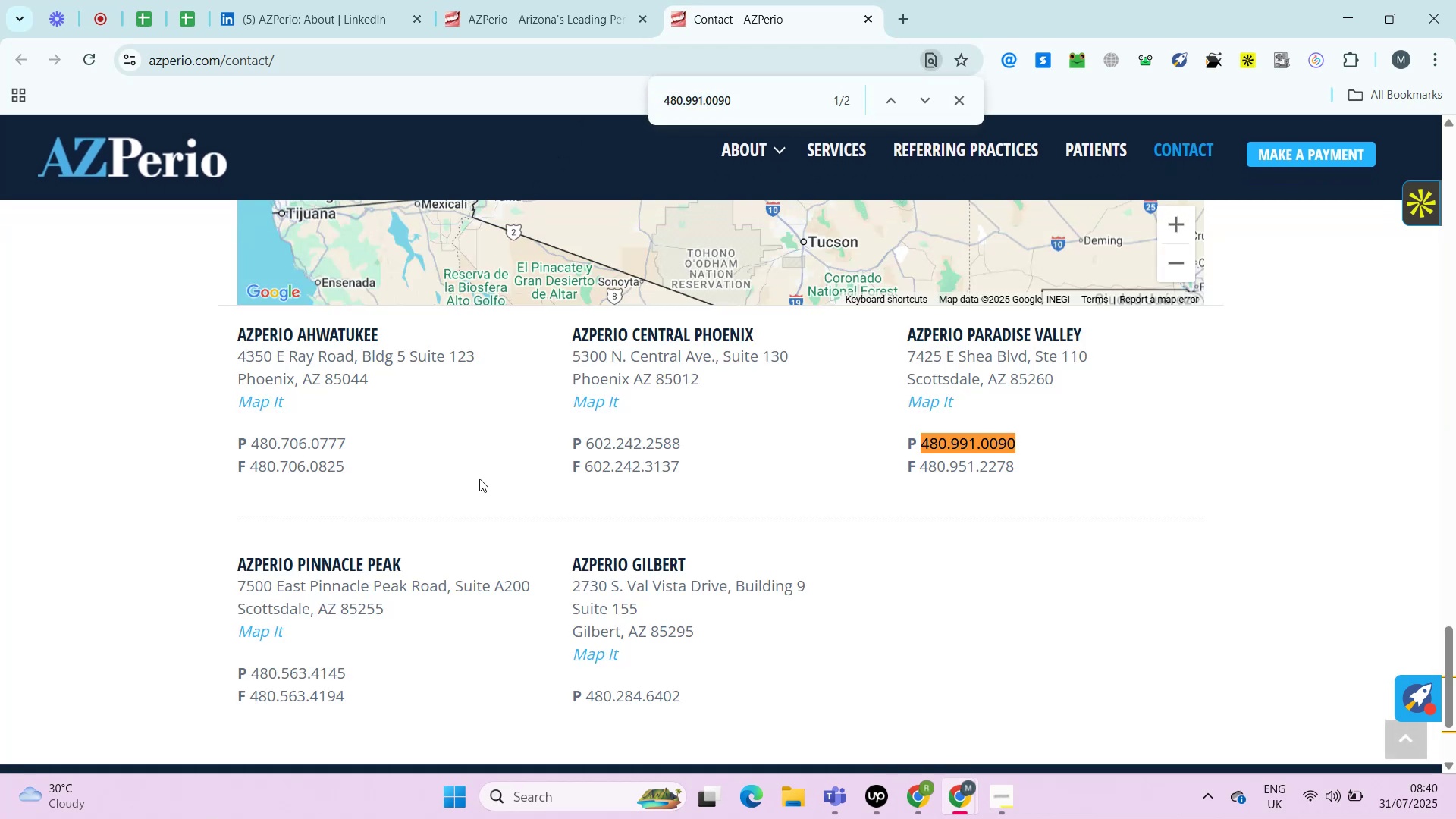 
left_click([184, 8])
 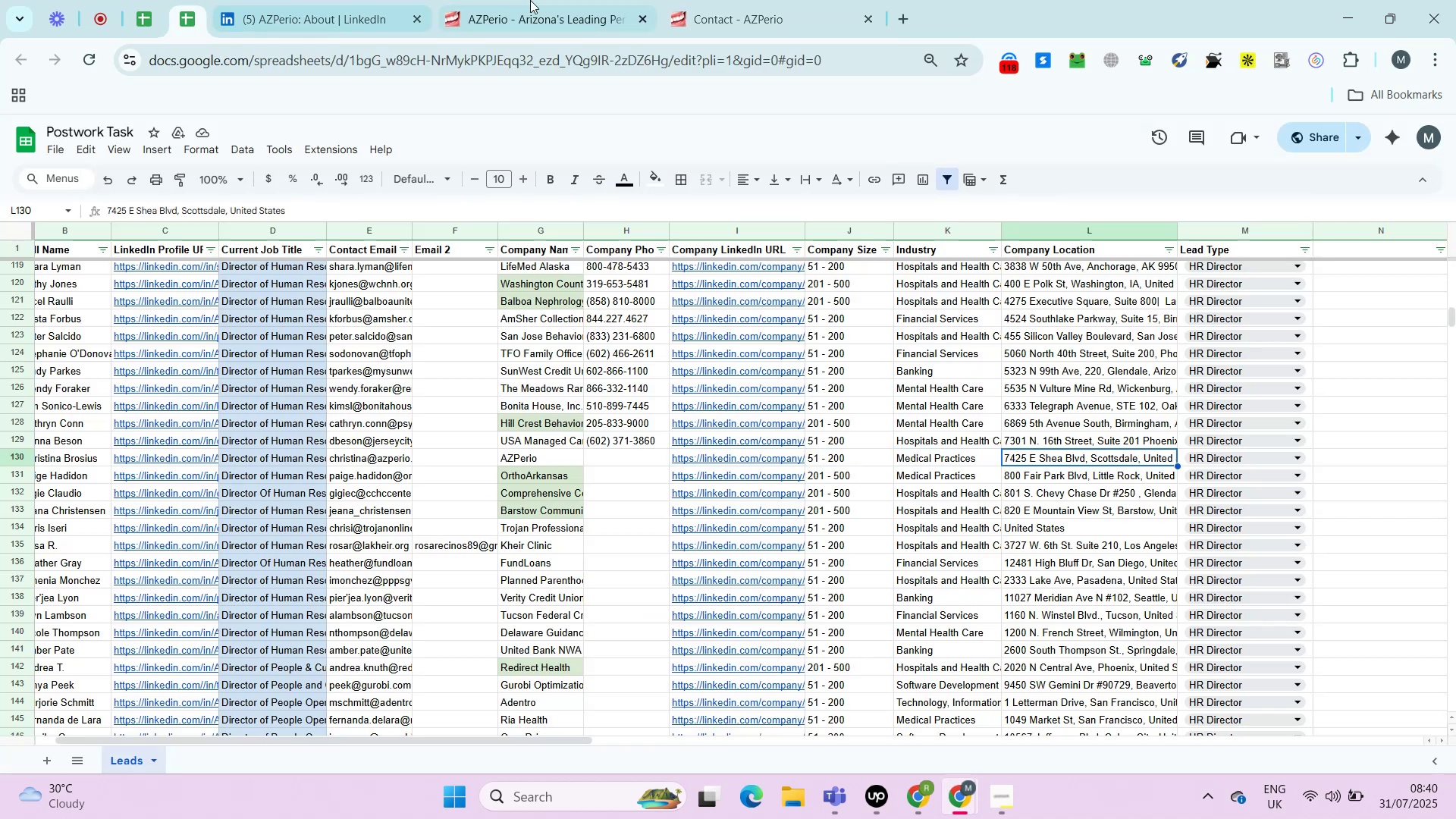 
key(ArrowRight)
 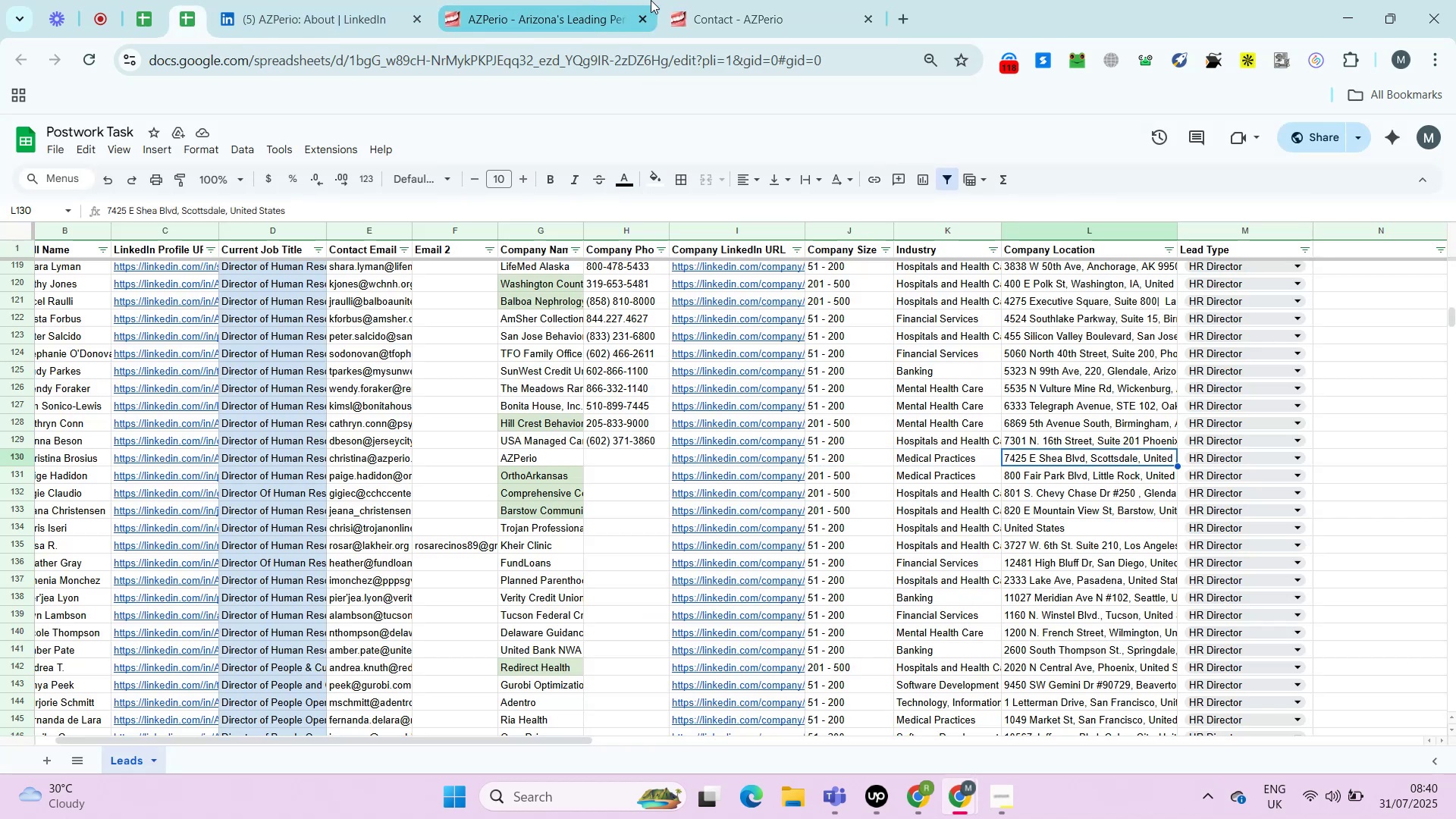 
key(ArrowRight)
 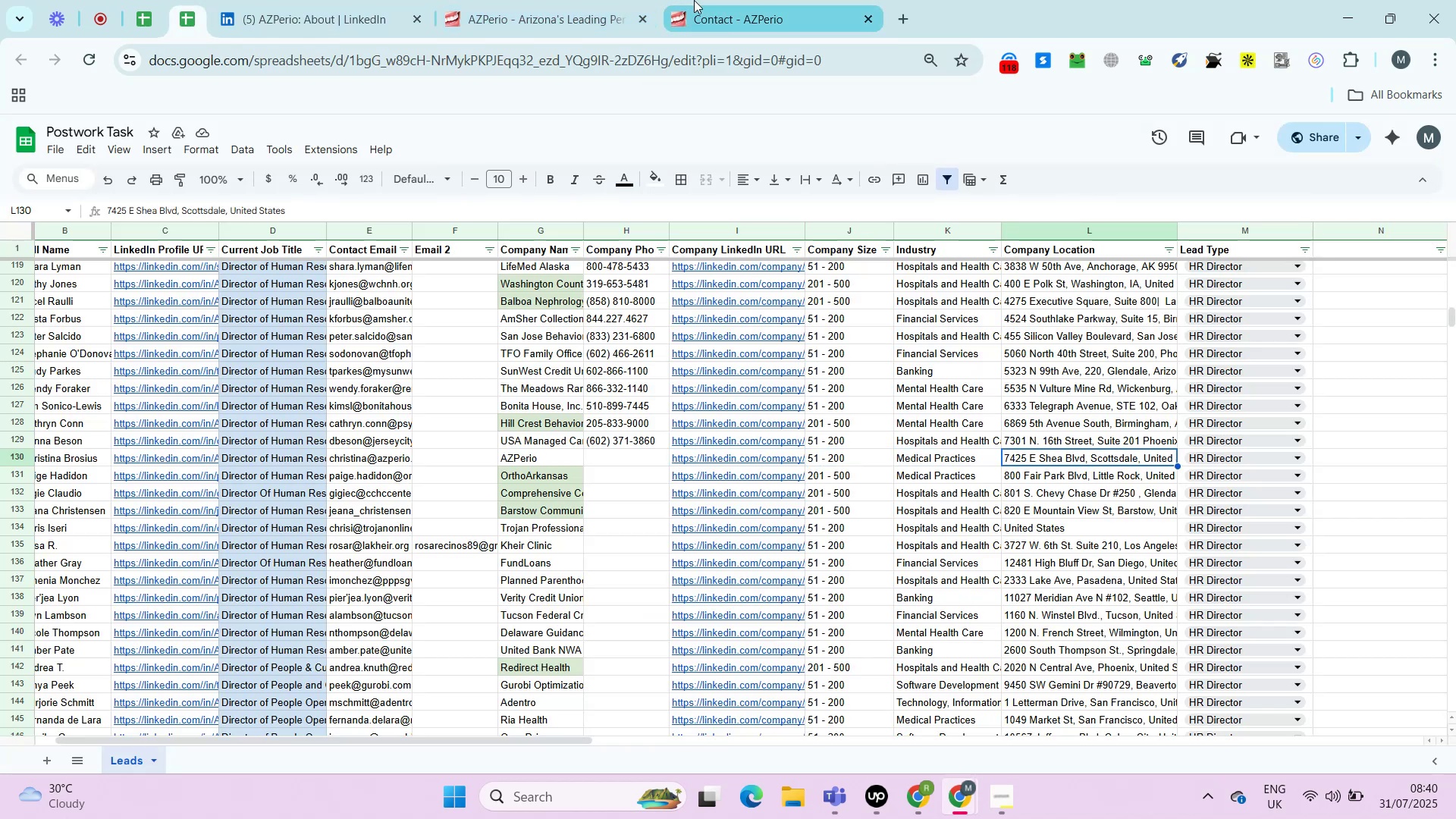 
key(ArrowRight)
 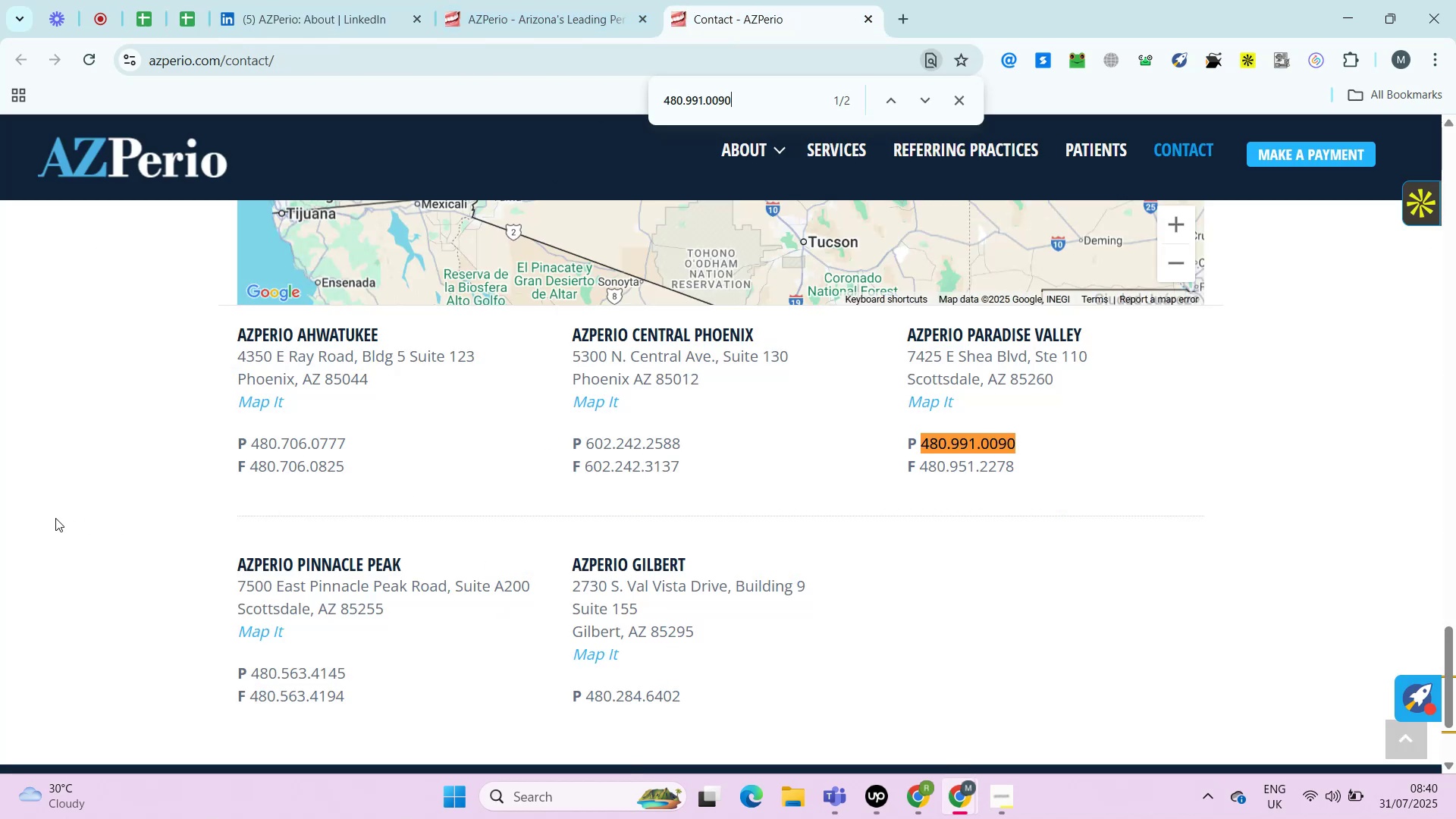 
left_click([694, 0])
 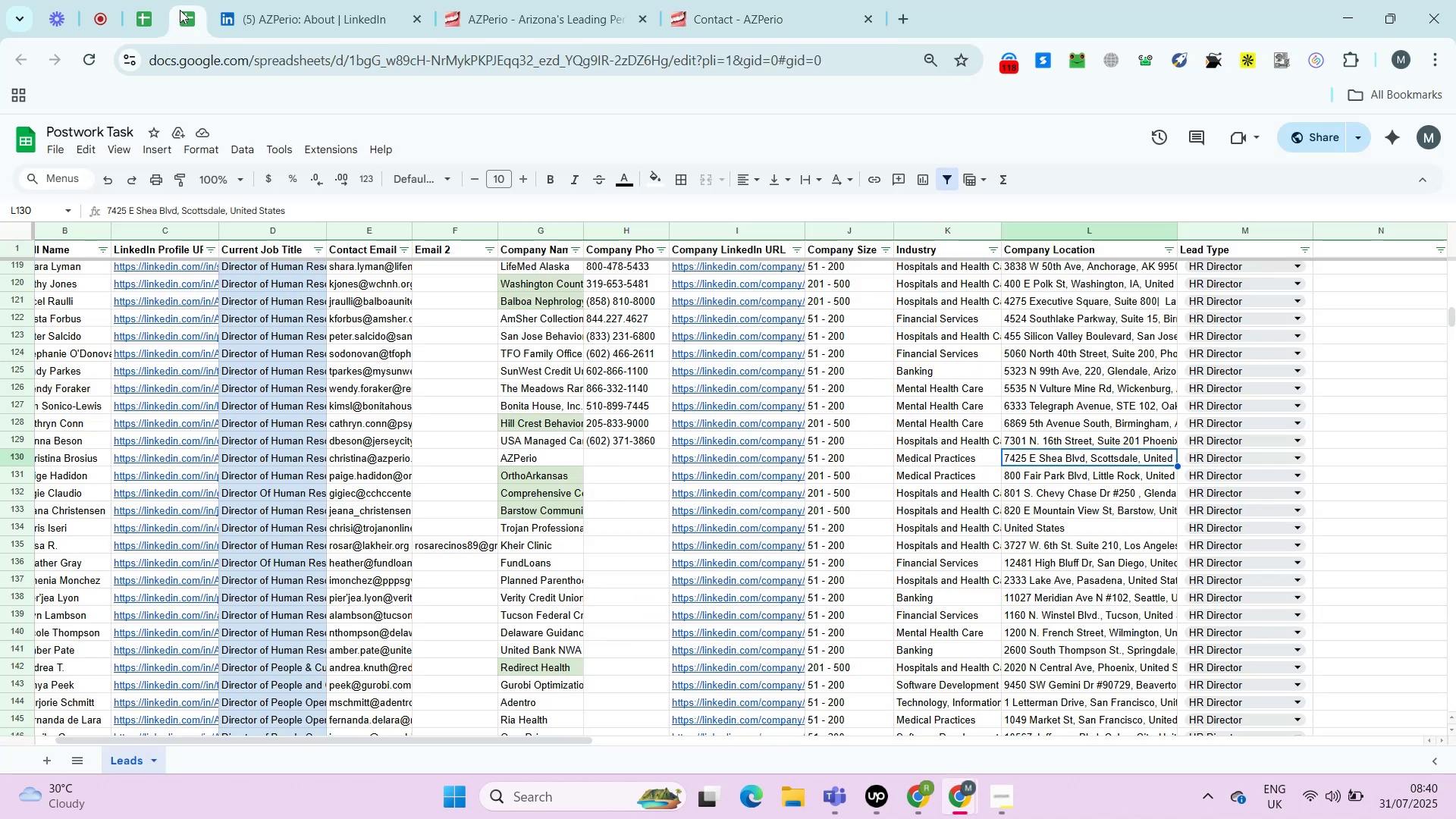 
wait(7.13)
 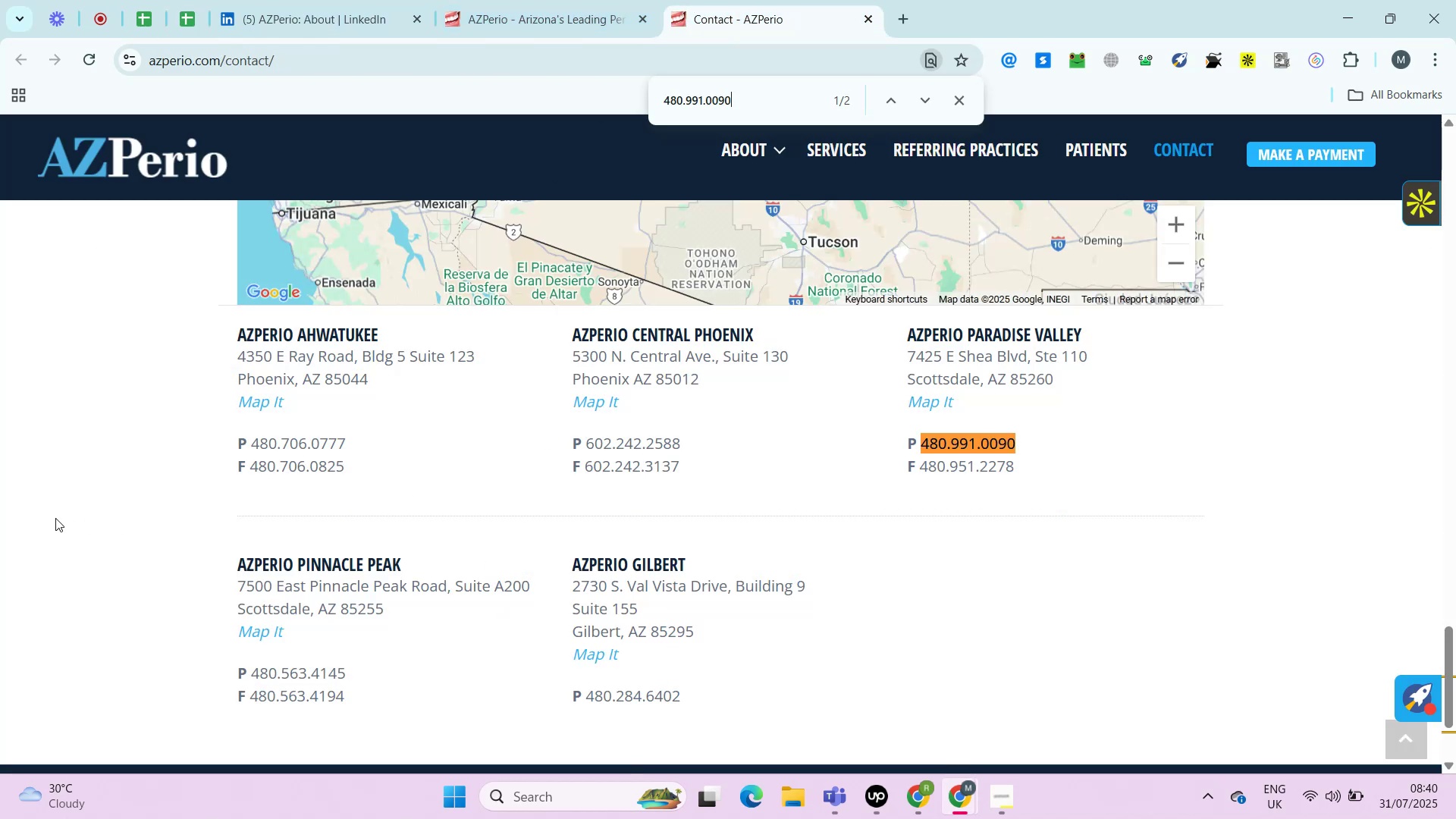 
left_click([180, 10])
 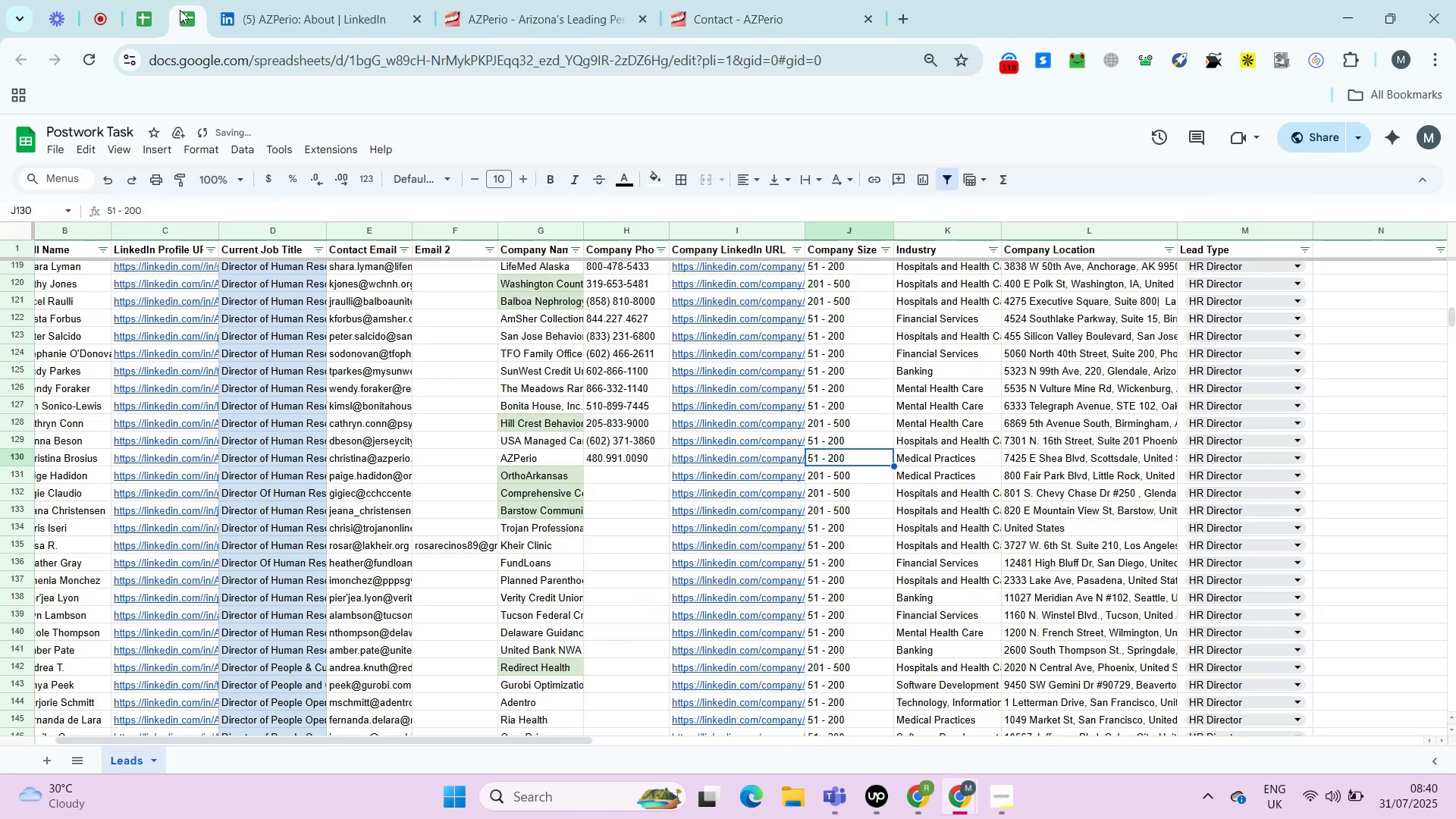 
key(ArrowLeft)
 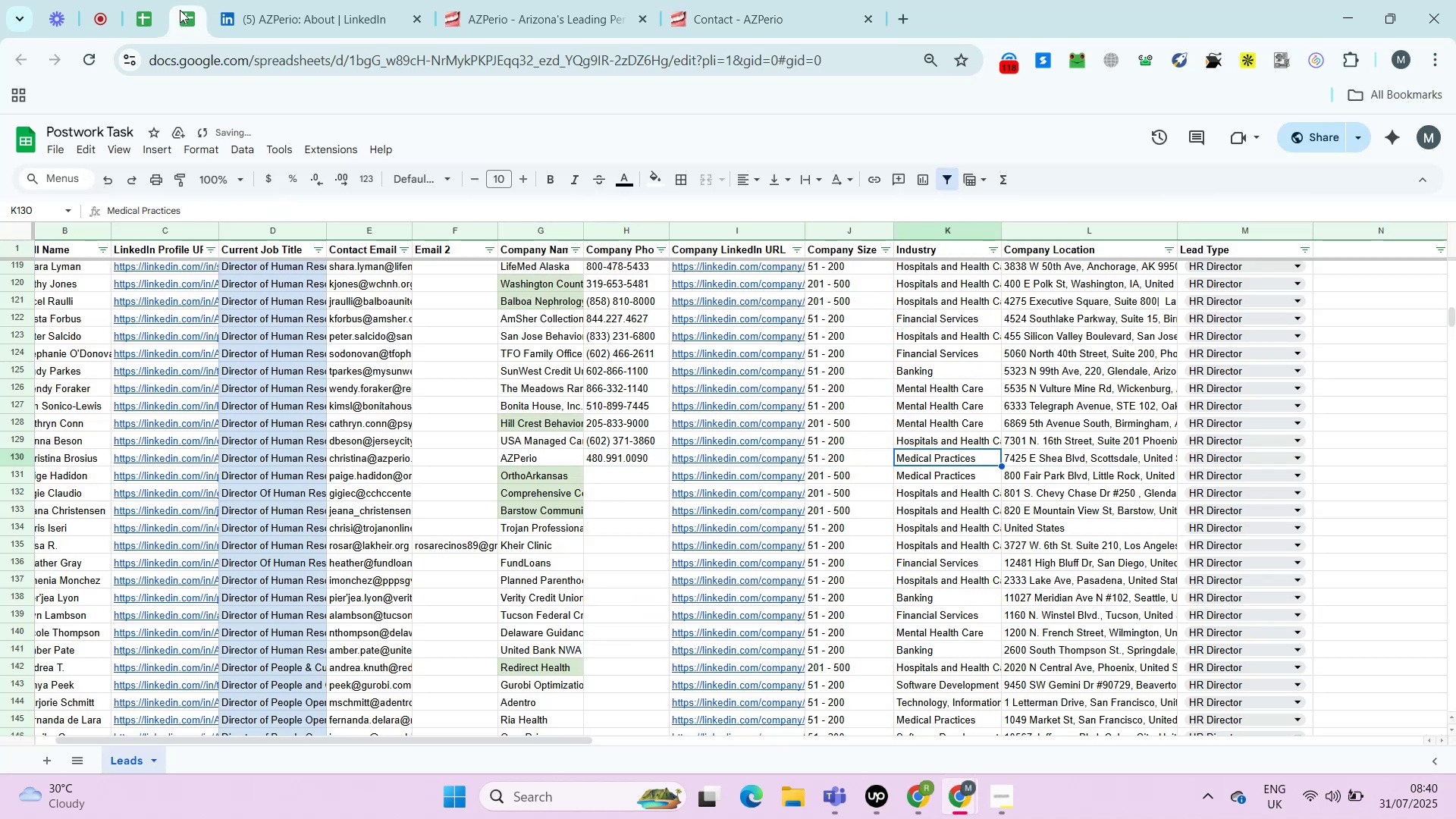 
key(ArrowLeft)
 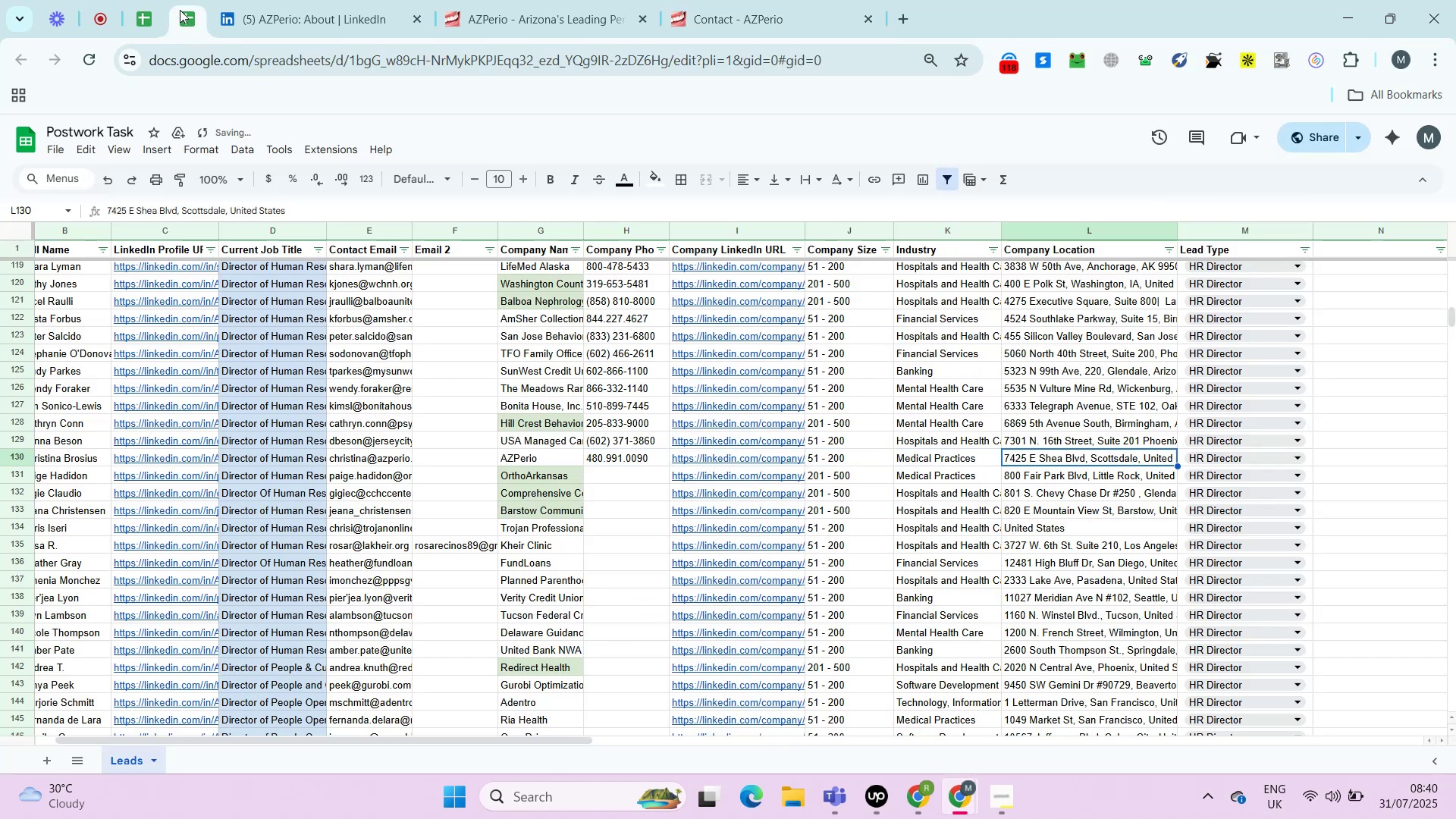 
key(ArrowLeft)
 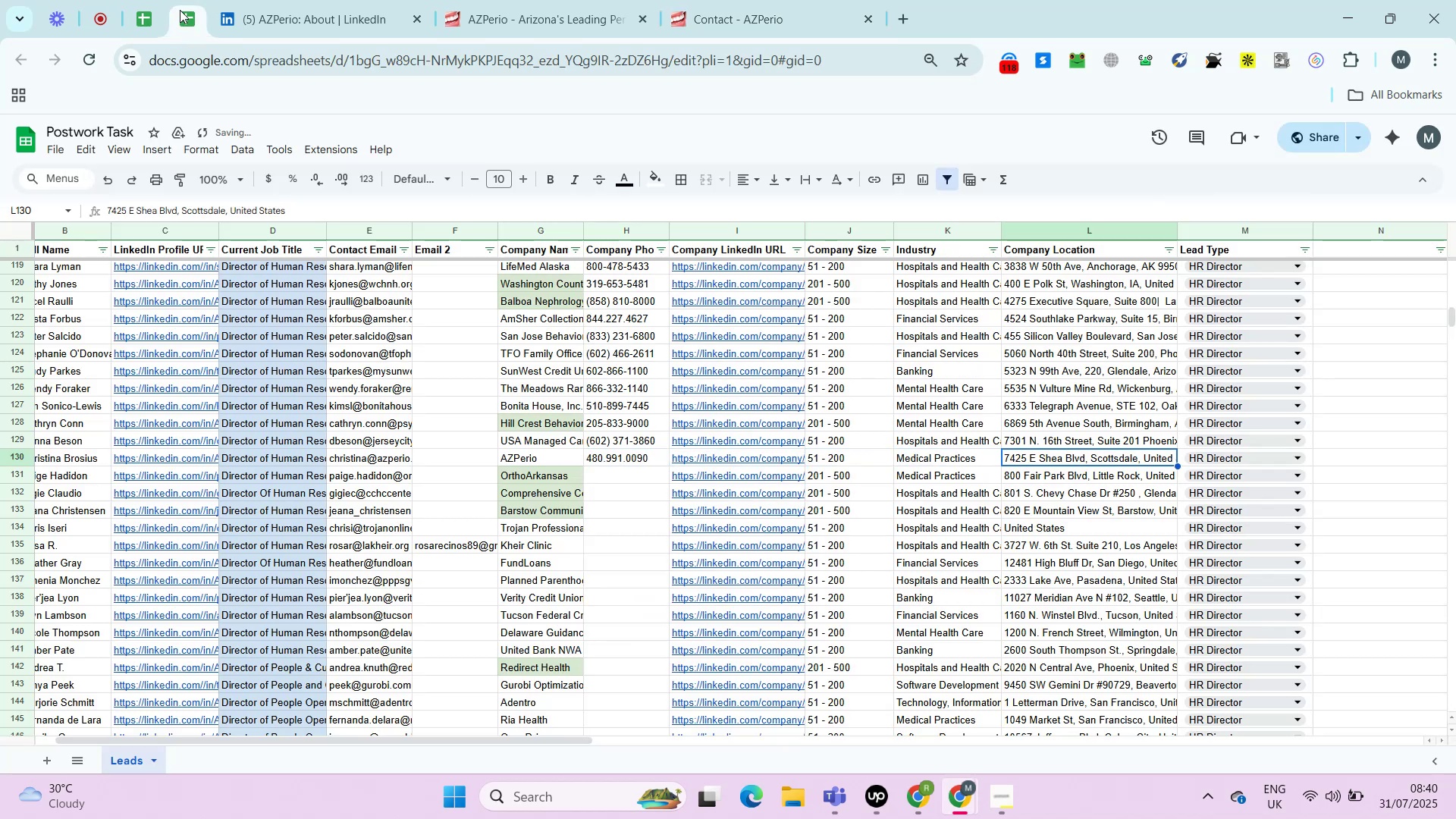 
key(ArrowLeft)
 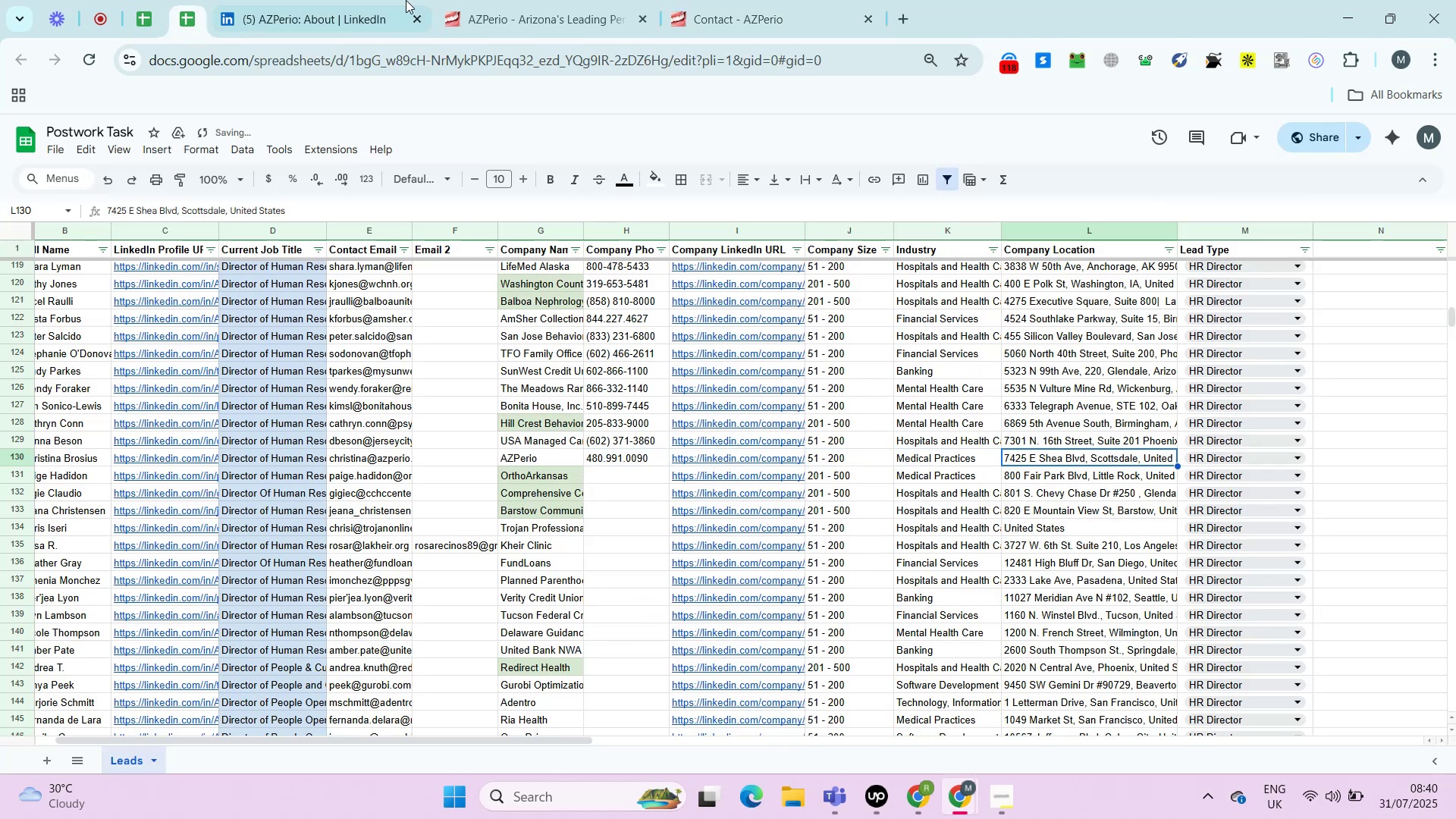 
key(Control+Shift+ShiftLeft)
 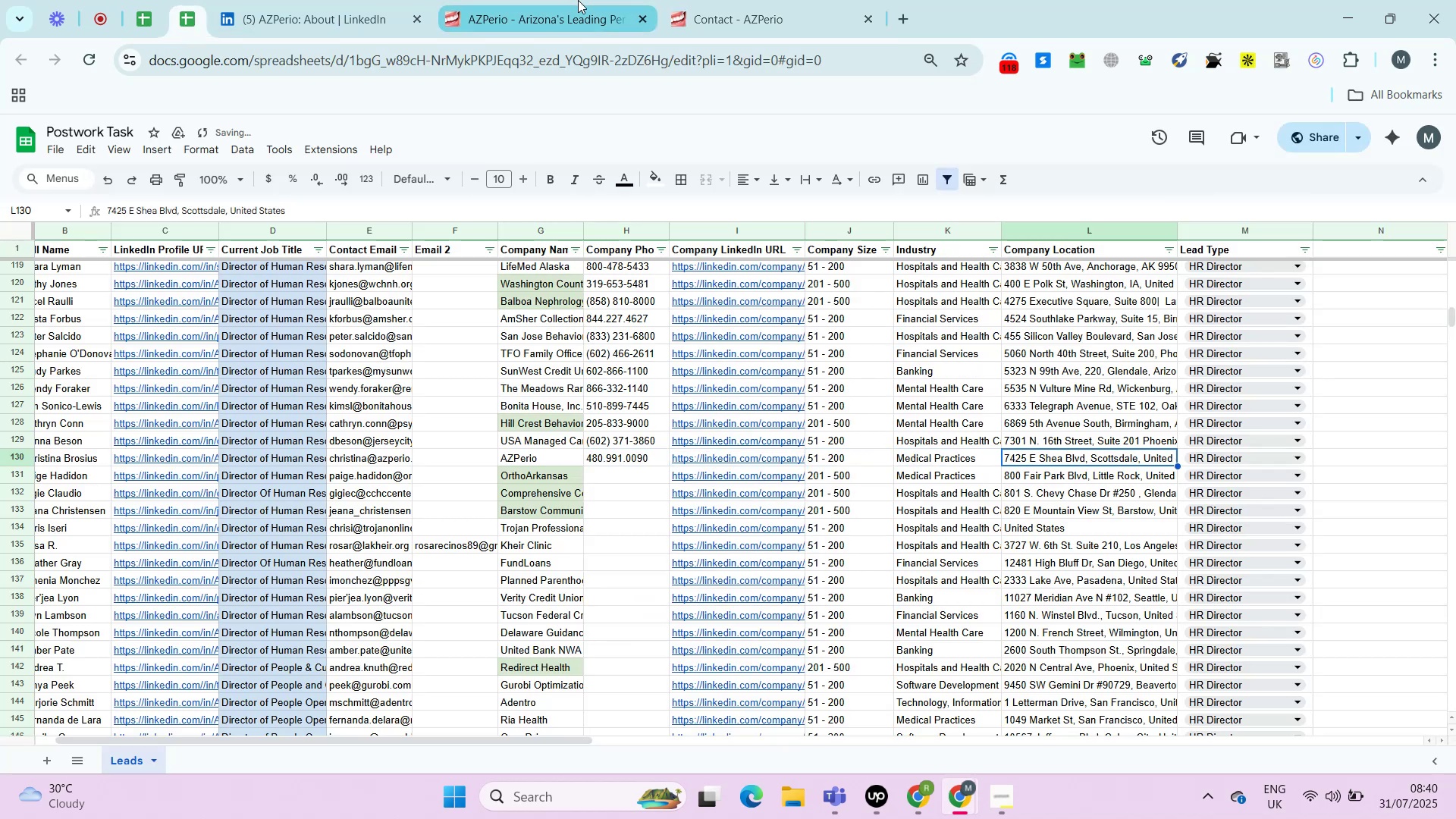 
key(Control+Shift+V)
 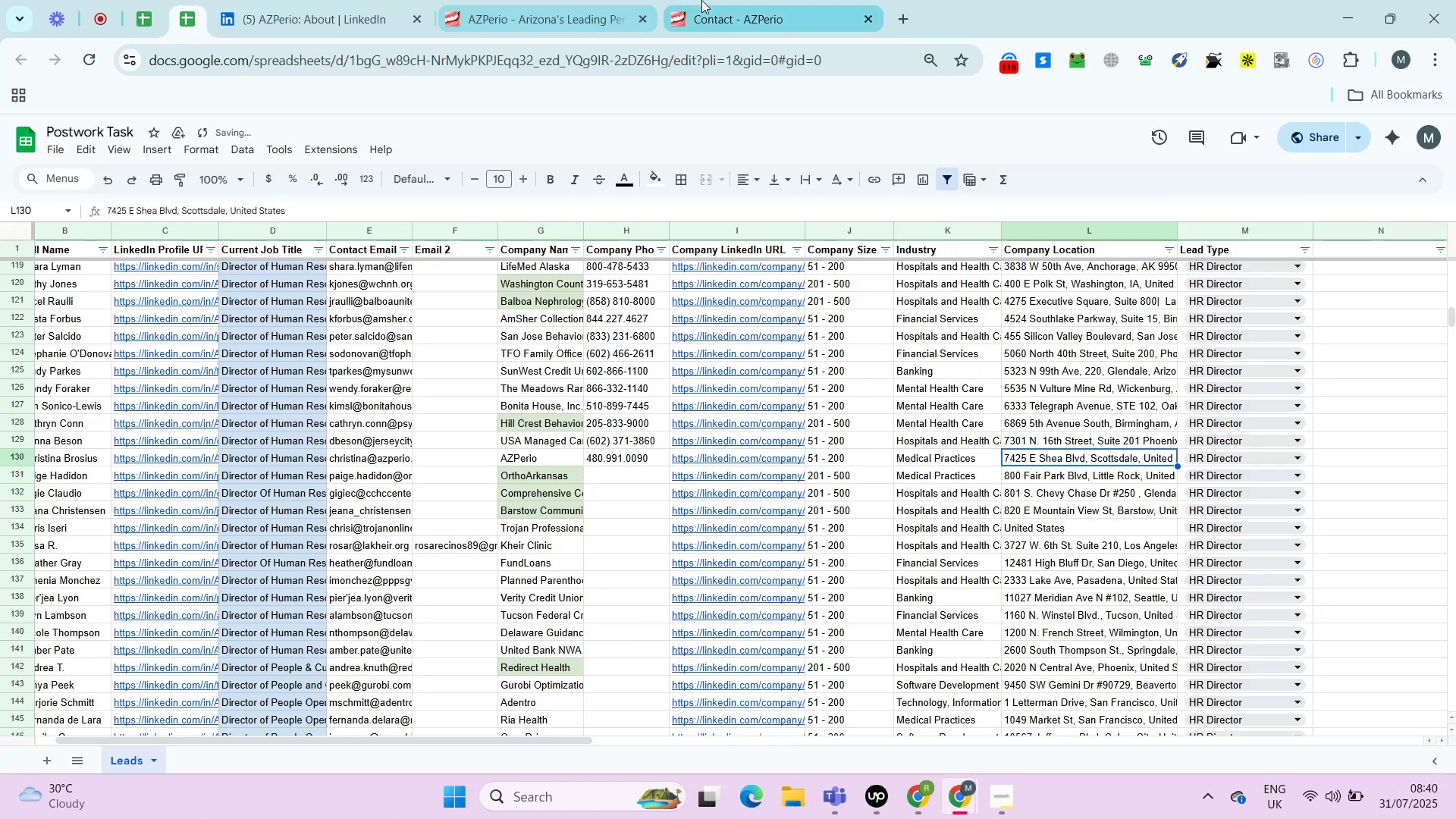 
key(ArrowRight)
 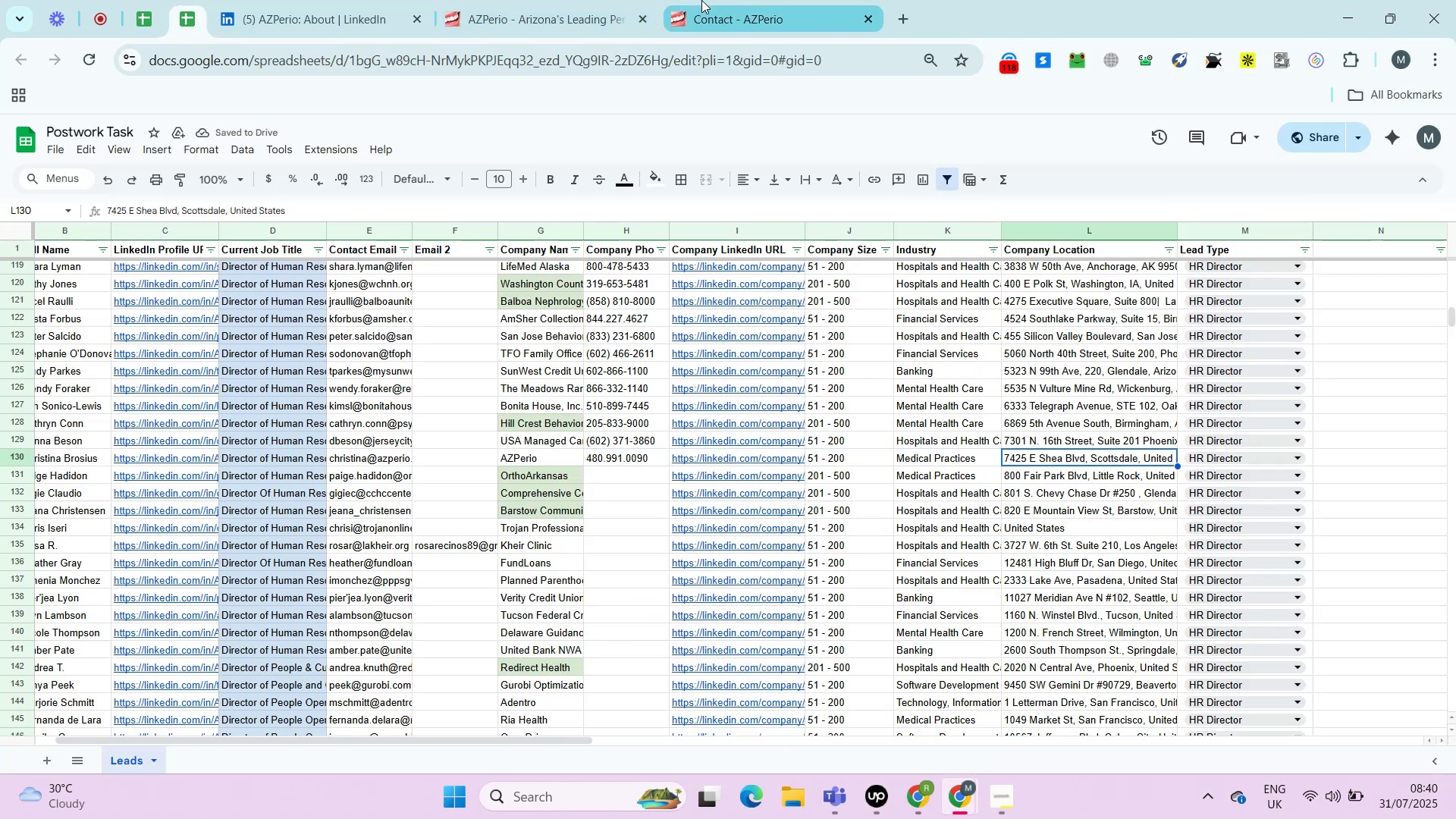 
key(ArrowRight)
 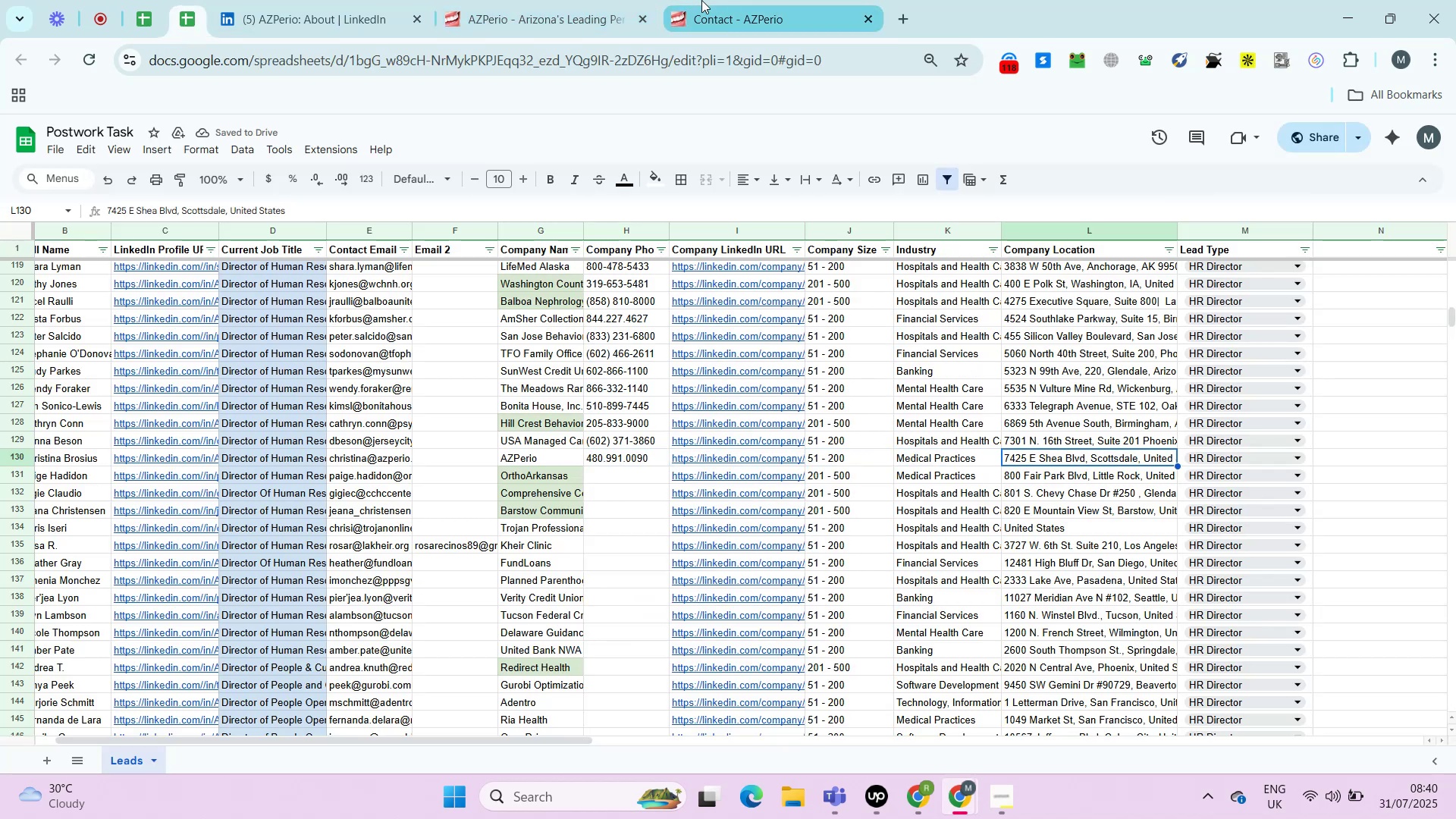 
key(ArrowRight)
 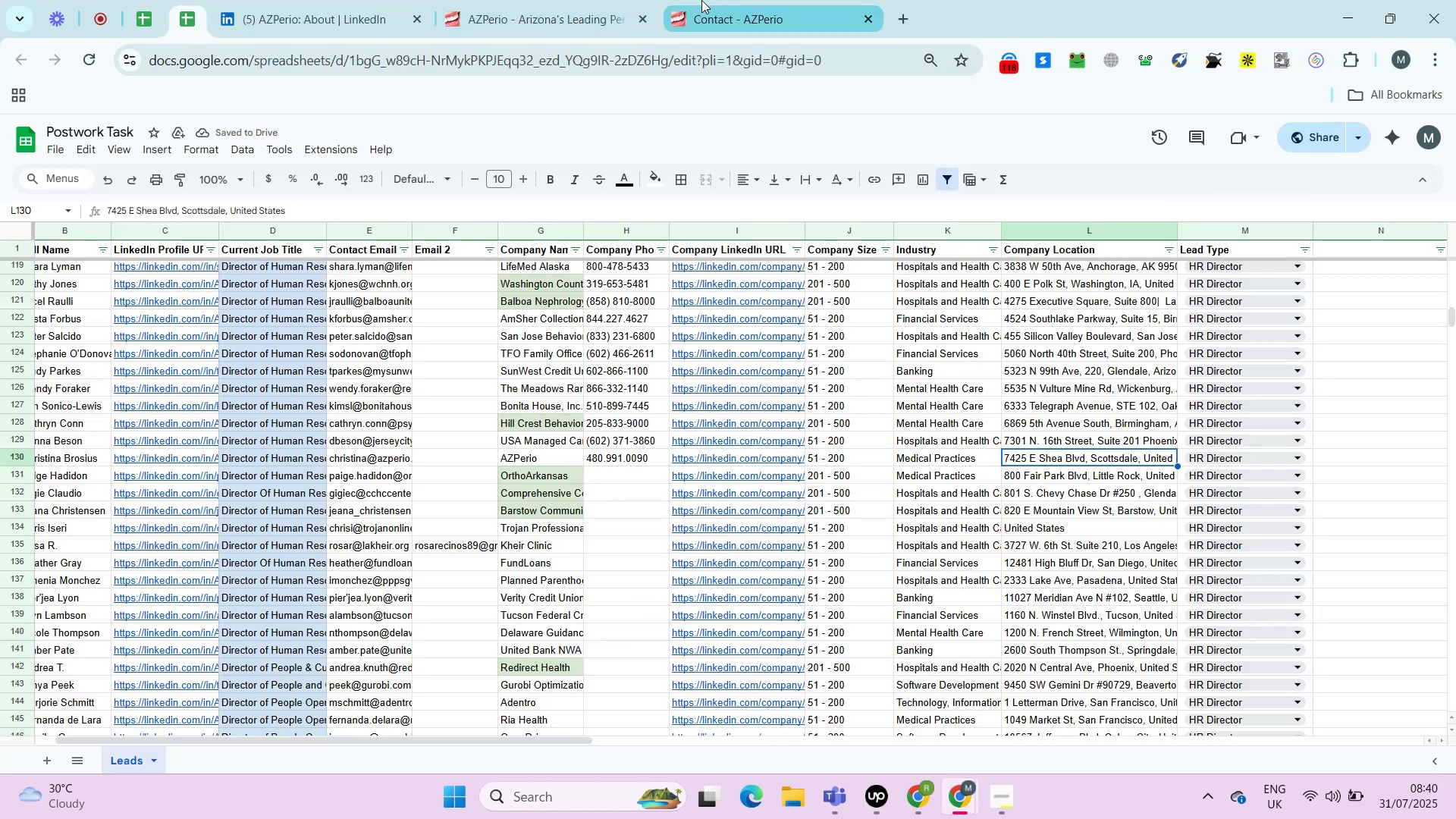 
key(ArrowRight)
 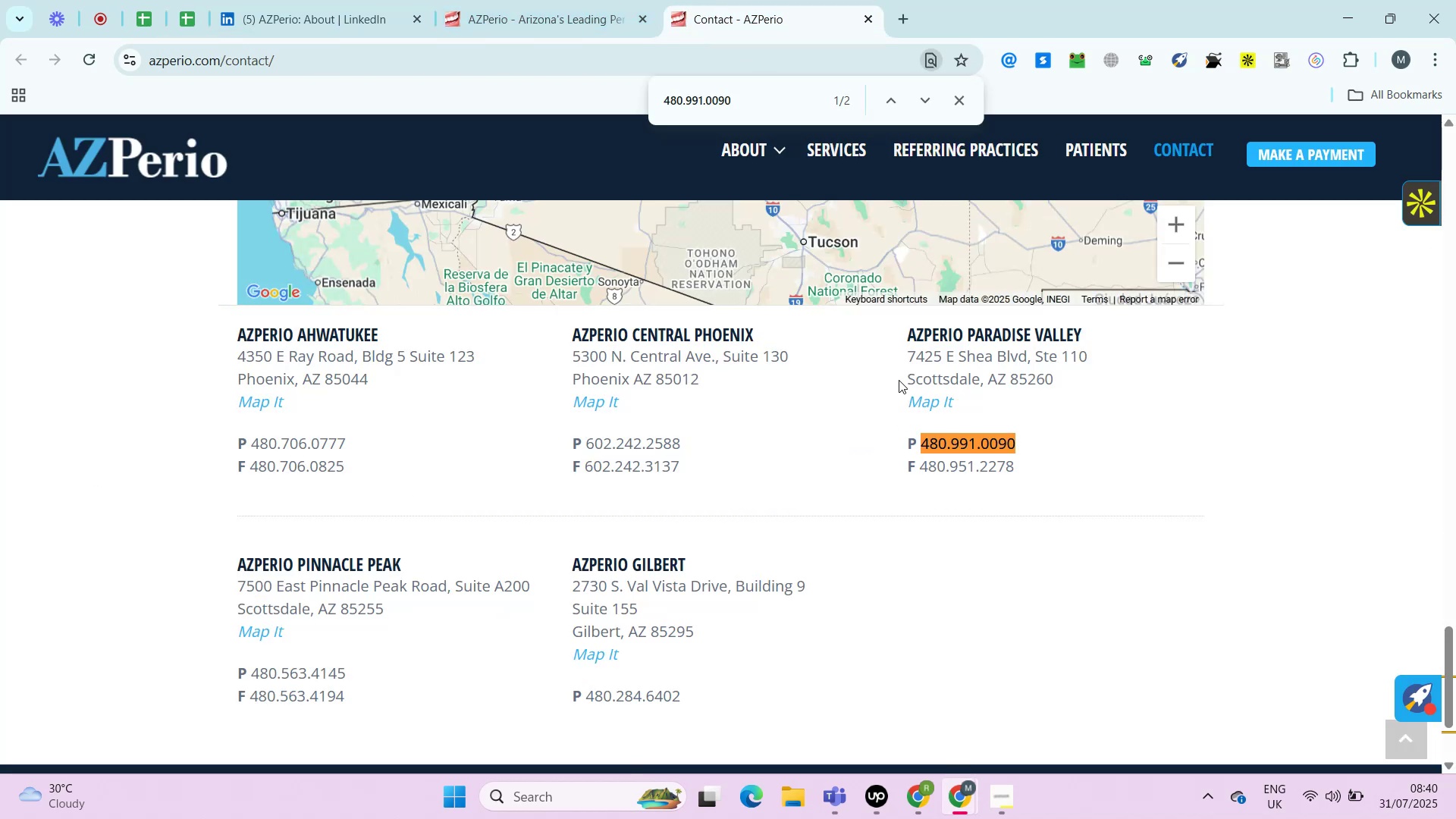 
left_click([701, 0])
 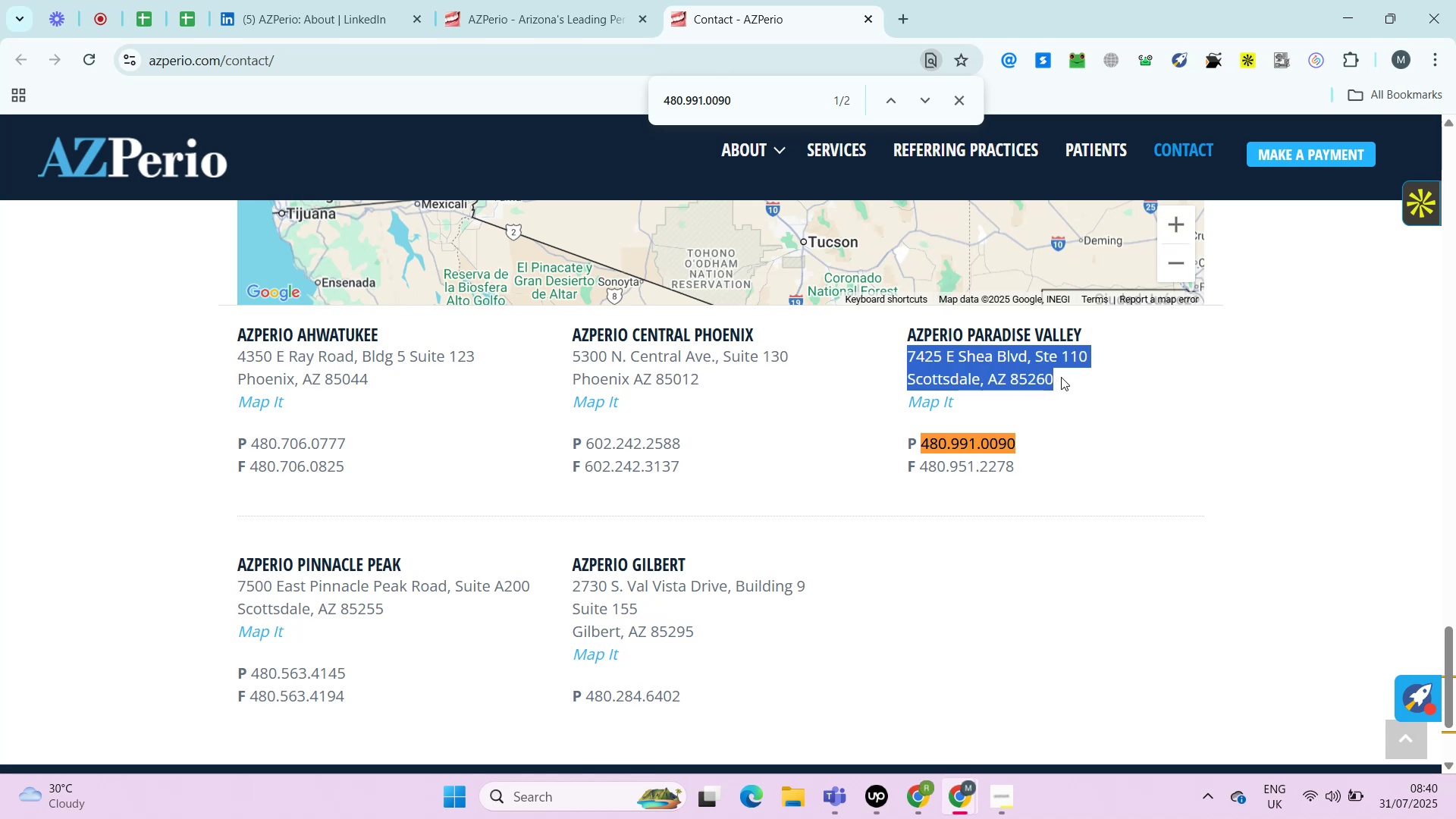 
left_click_drag(start_coordinate=[902, 360], to_coordinate=[1061, 377])
 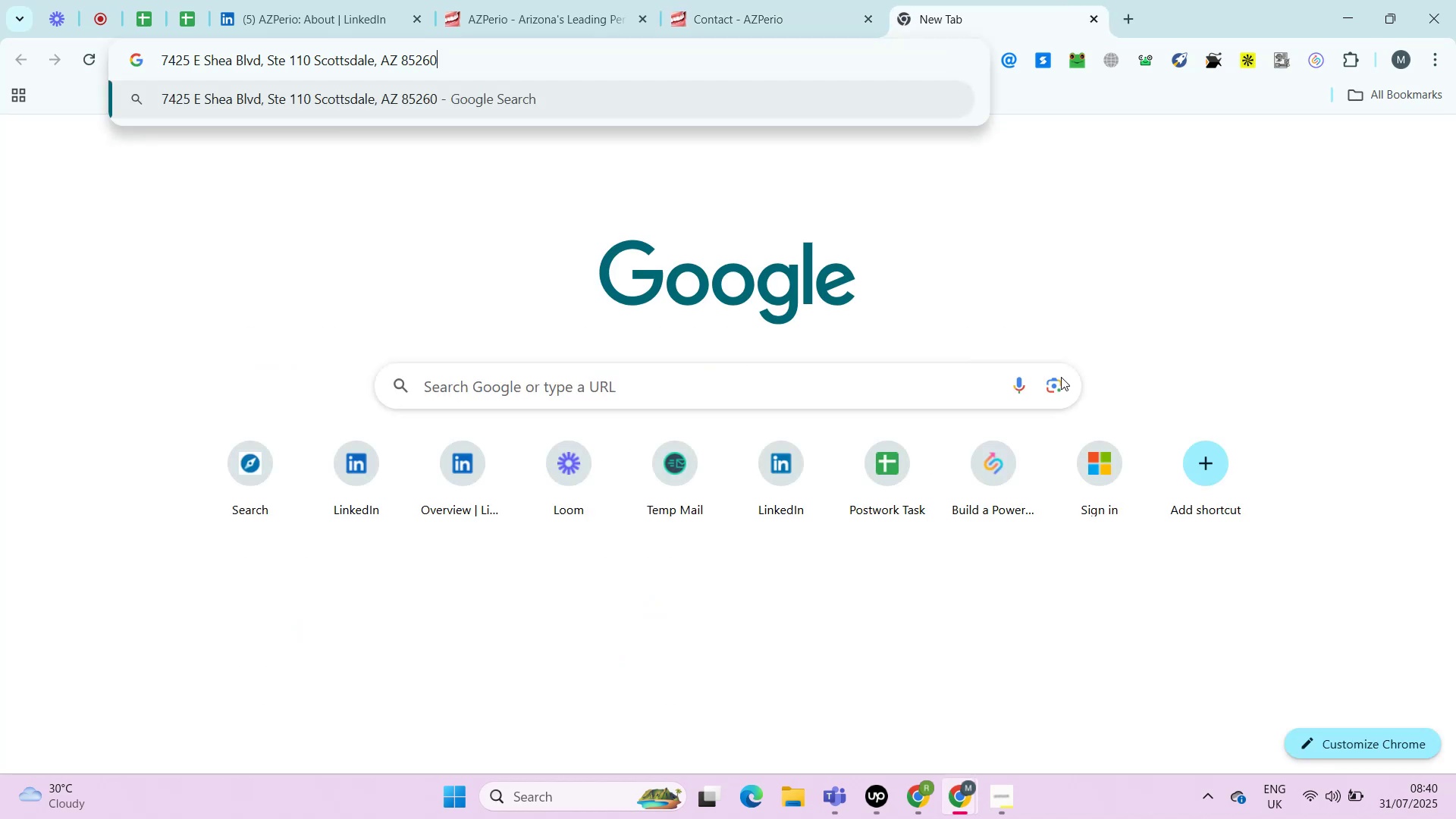 
key(Control+C)
 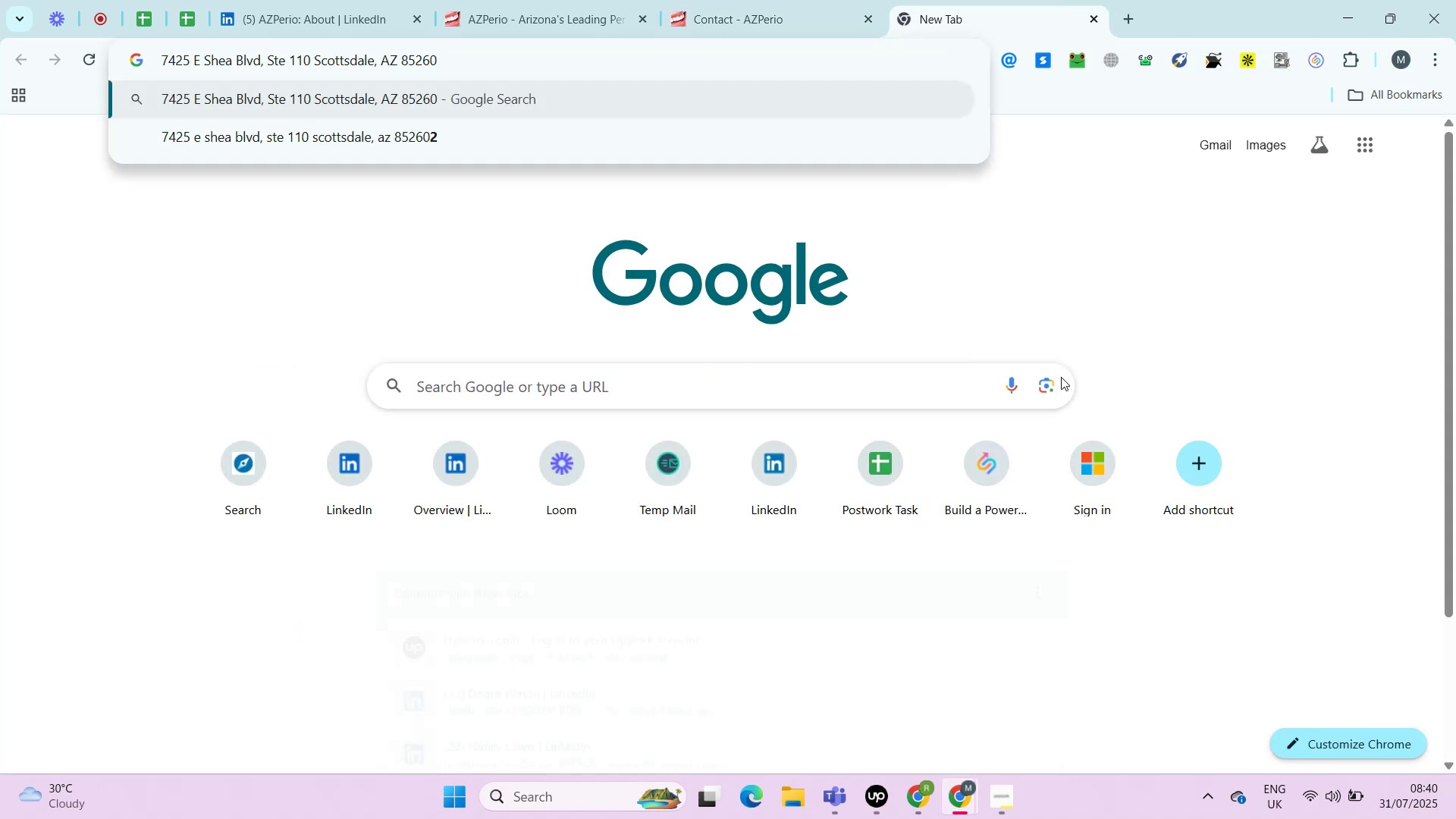 
key(Control+C)
 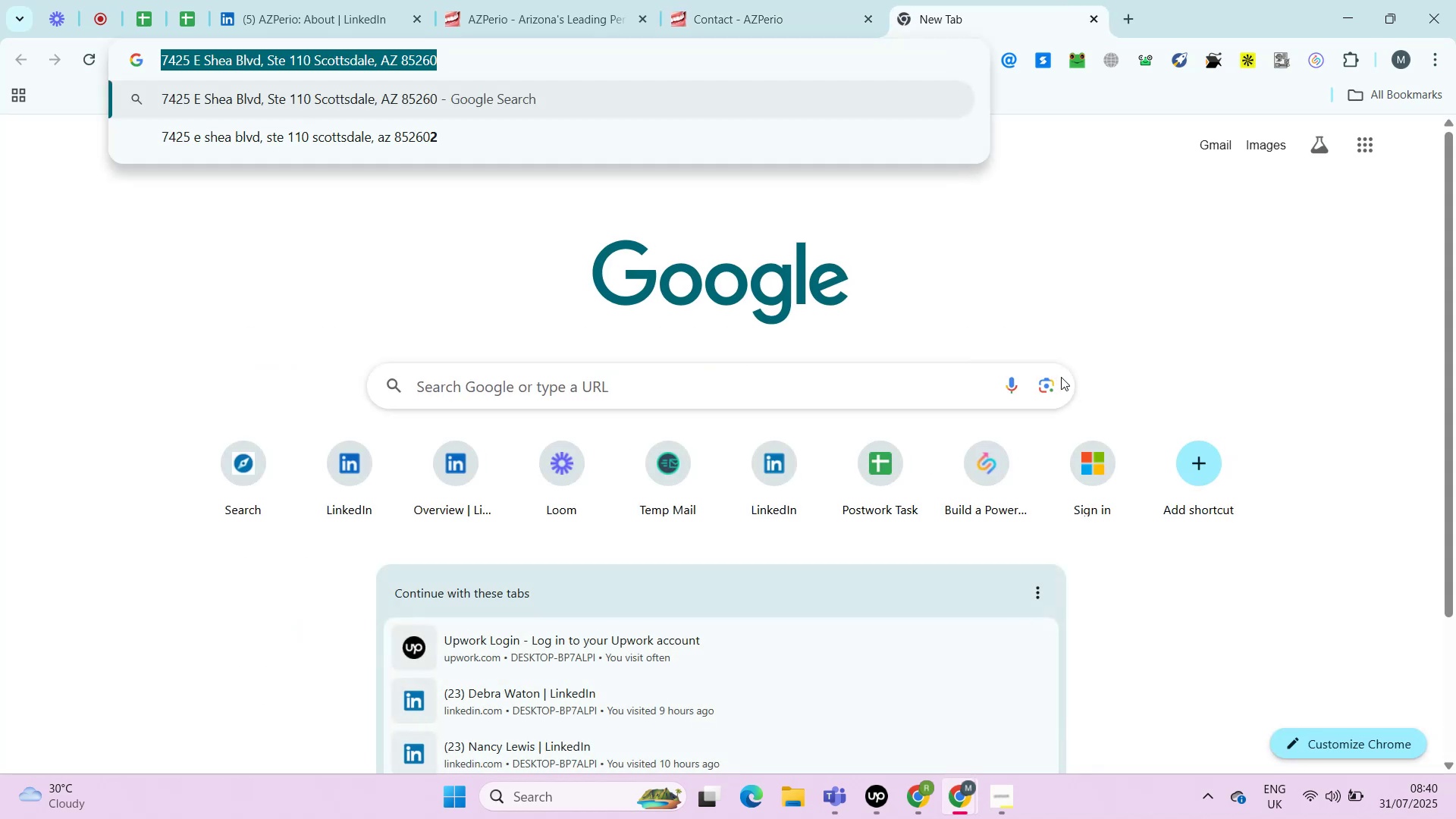 
key(Control+C)
 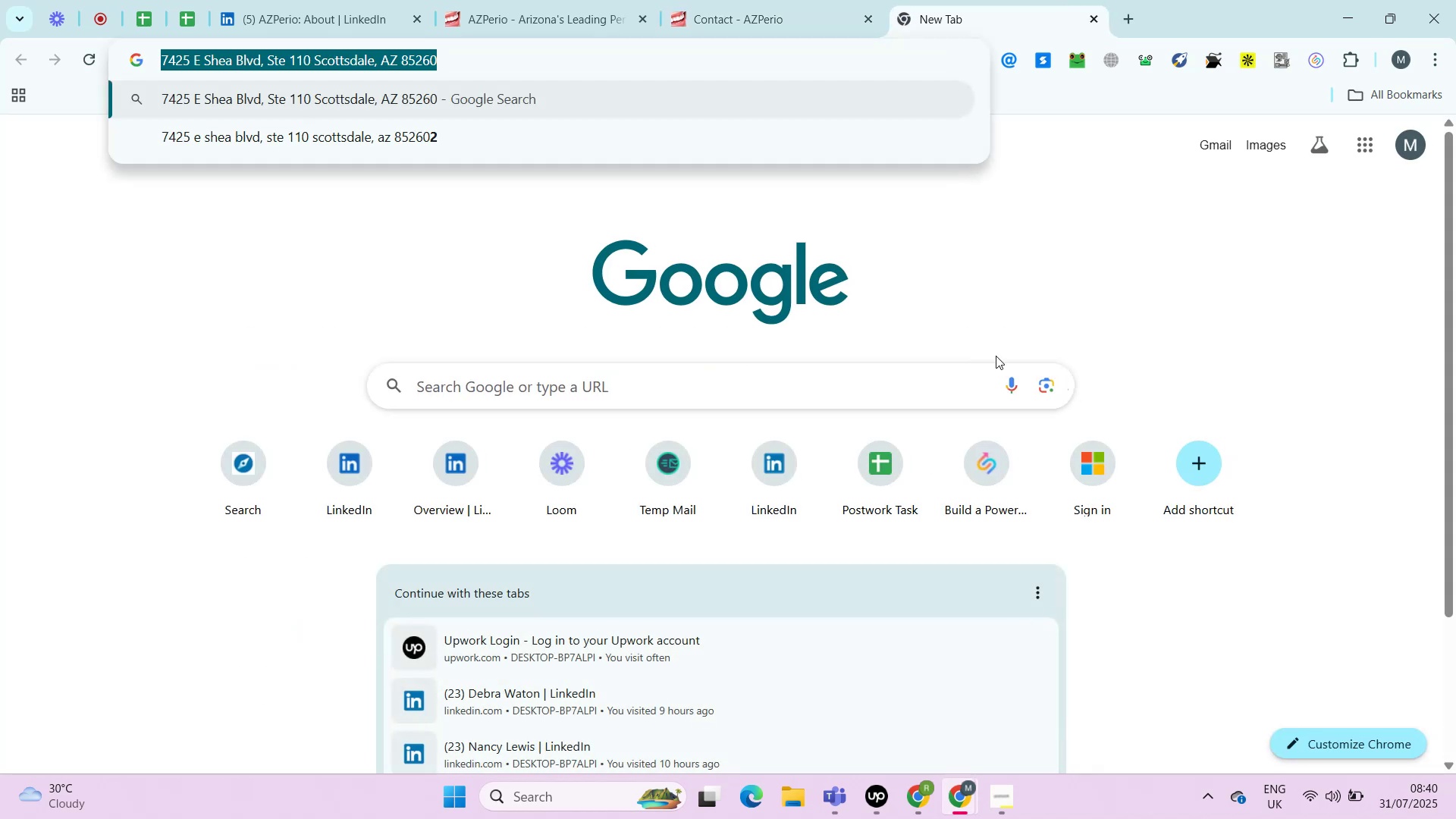 
key(Control+T)
 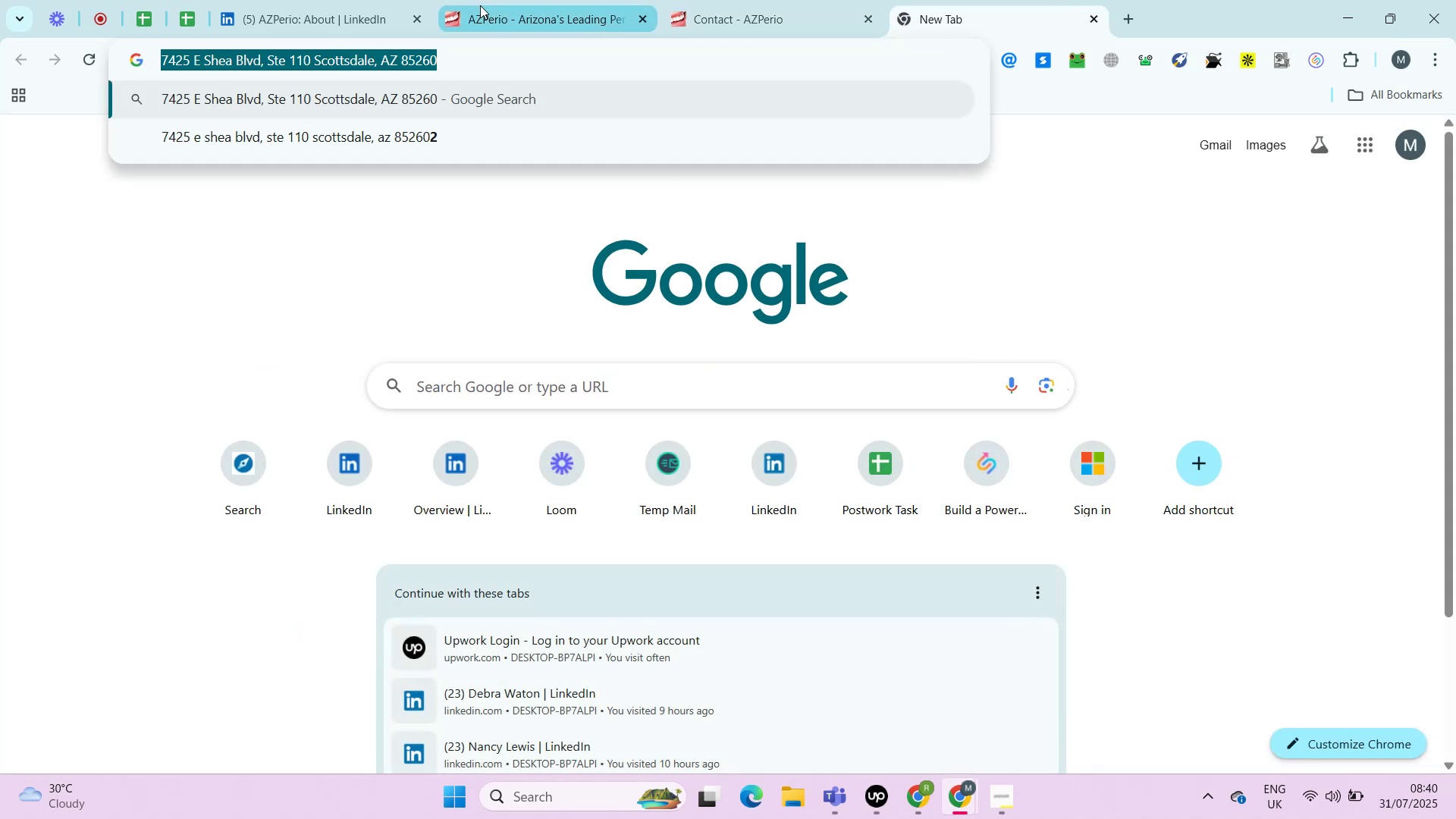 
key(Control+V)
 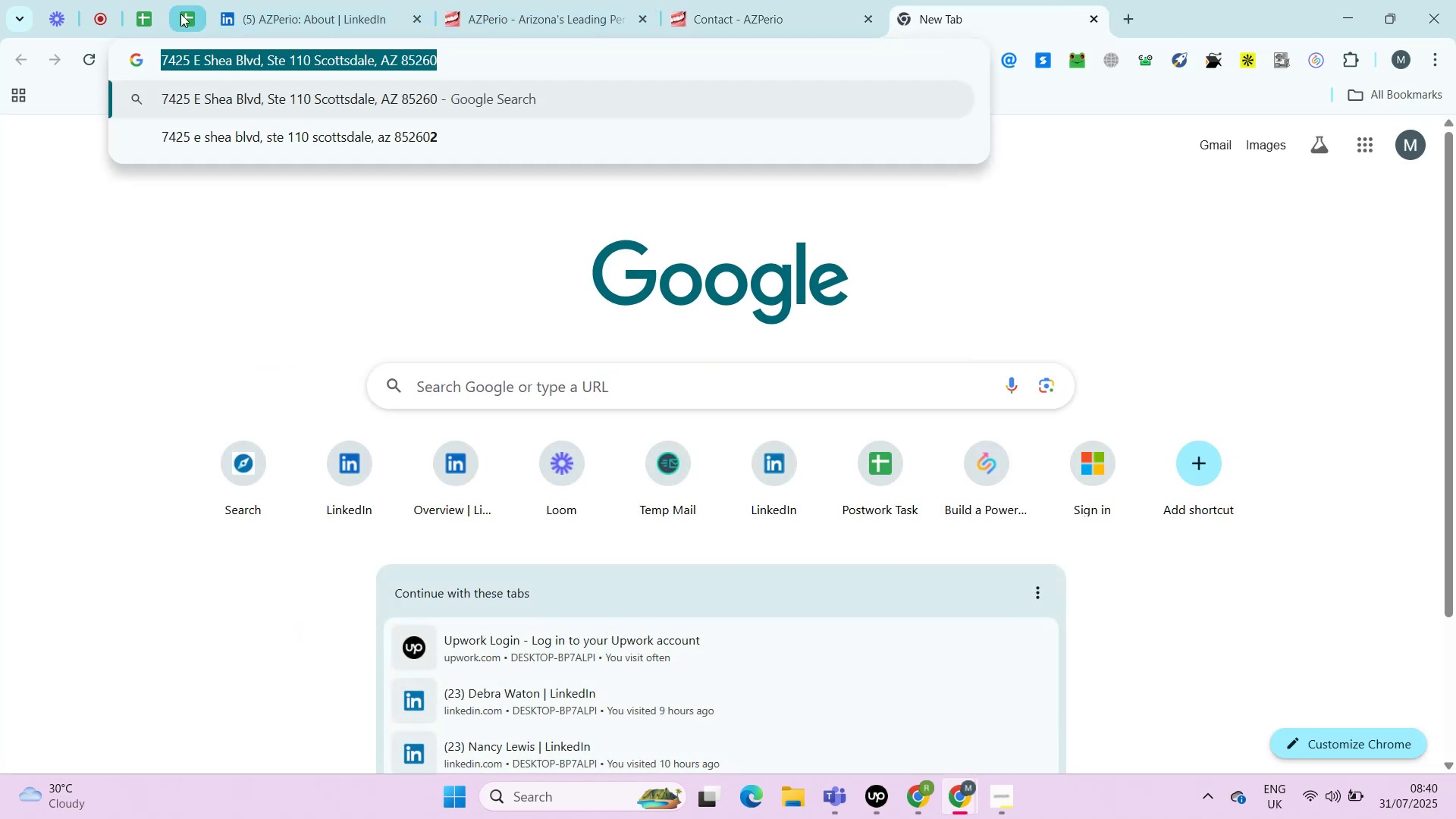 
key(Control+A)
 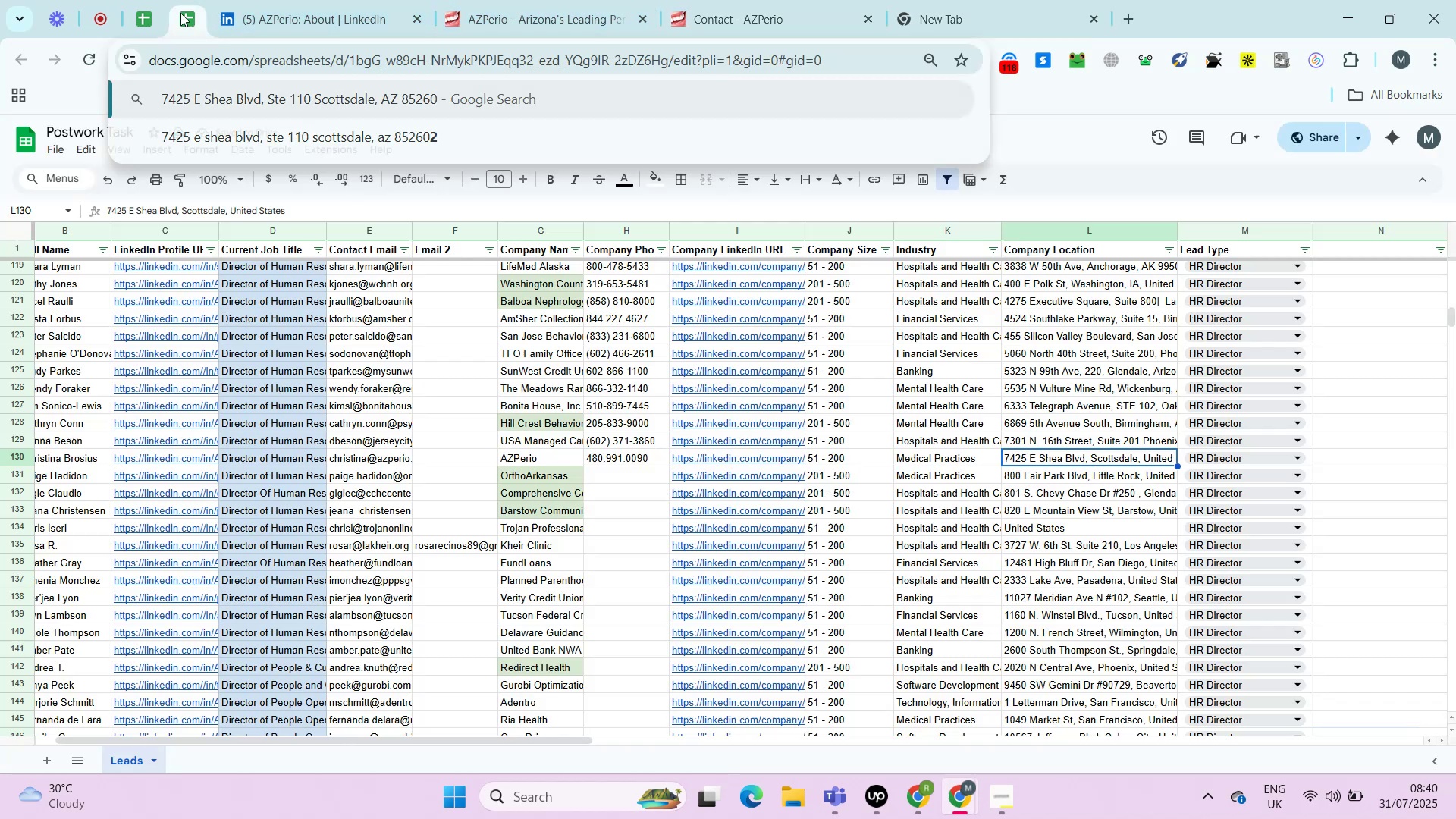 
key(Control+C)
 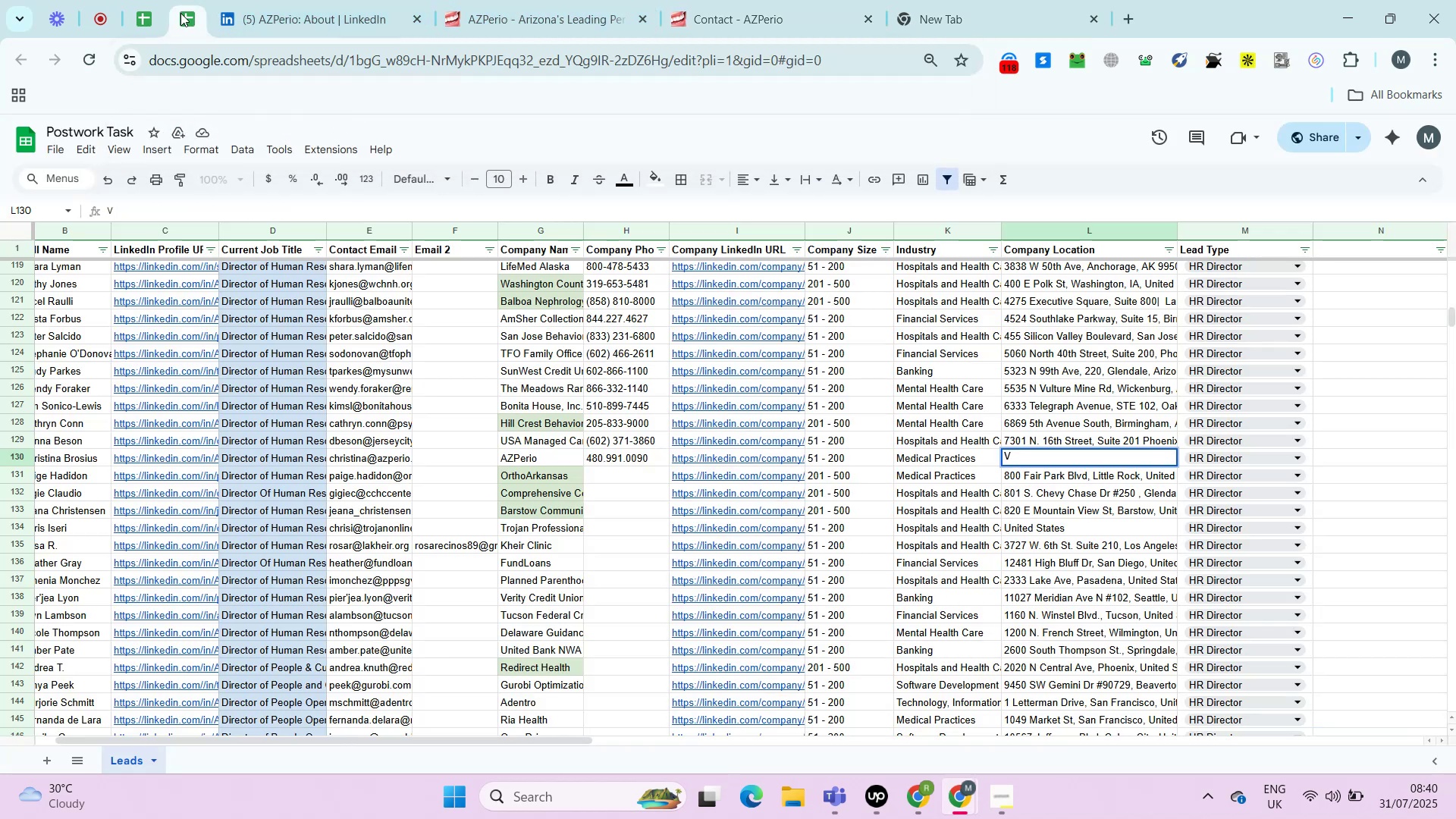 
left_click([180, 13])
 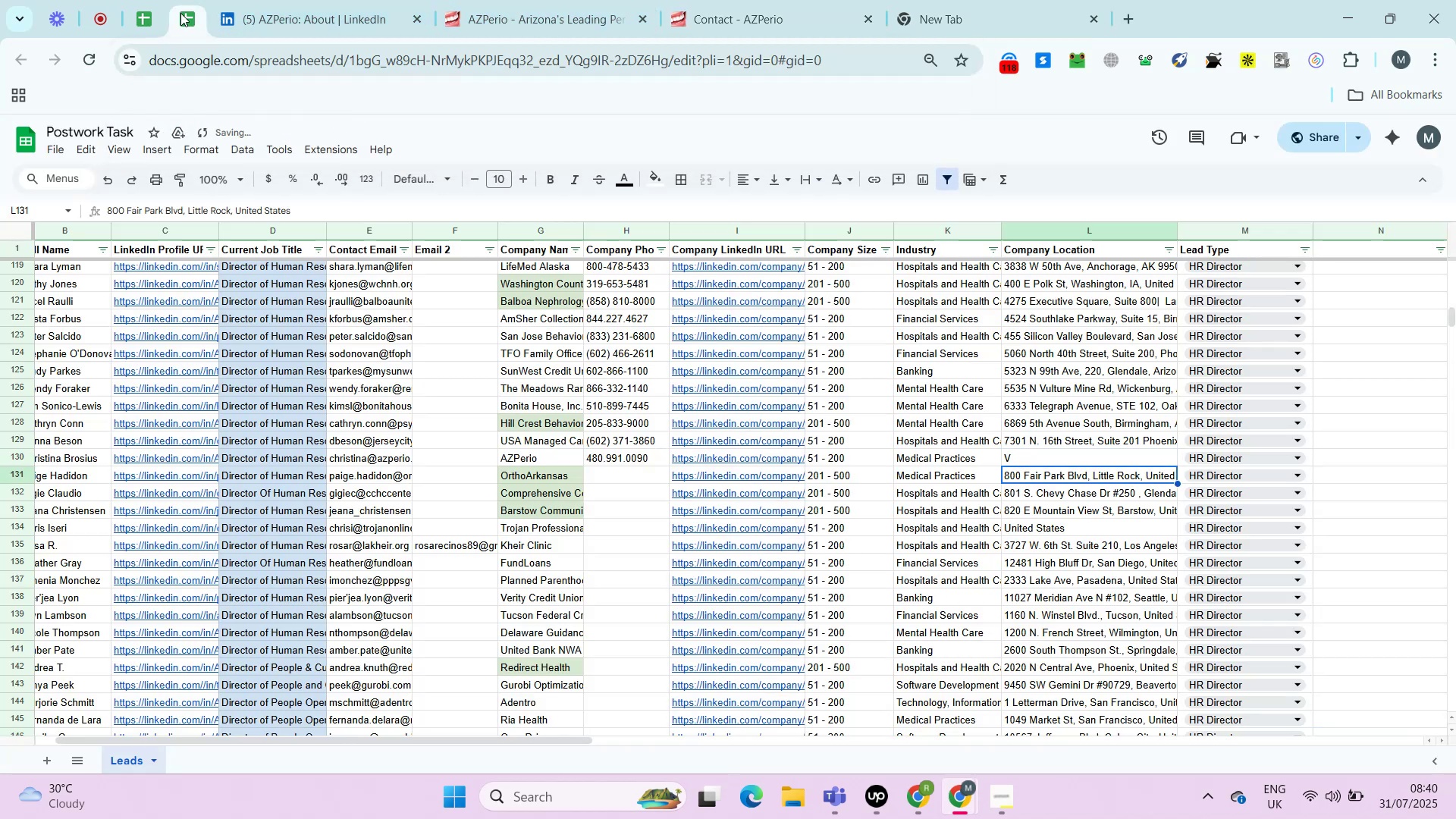 
key(Shift+V)
 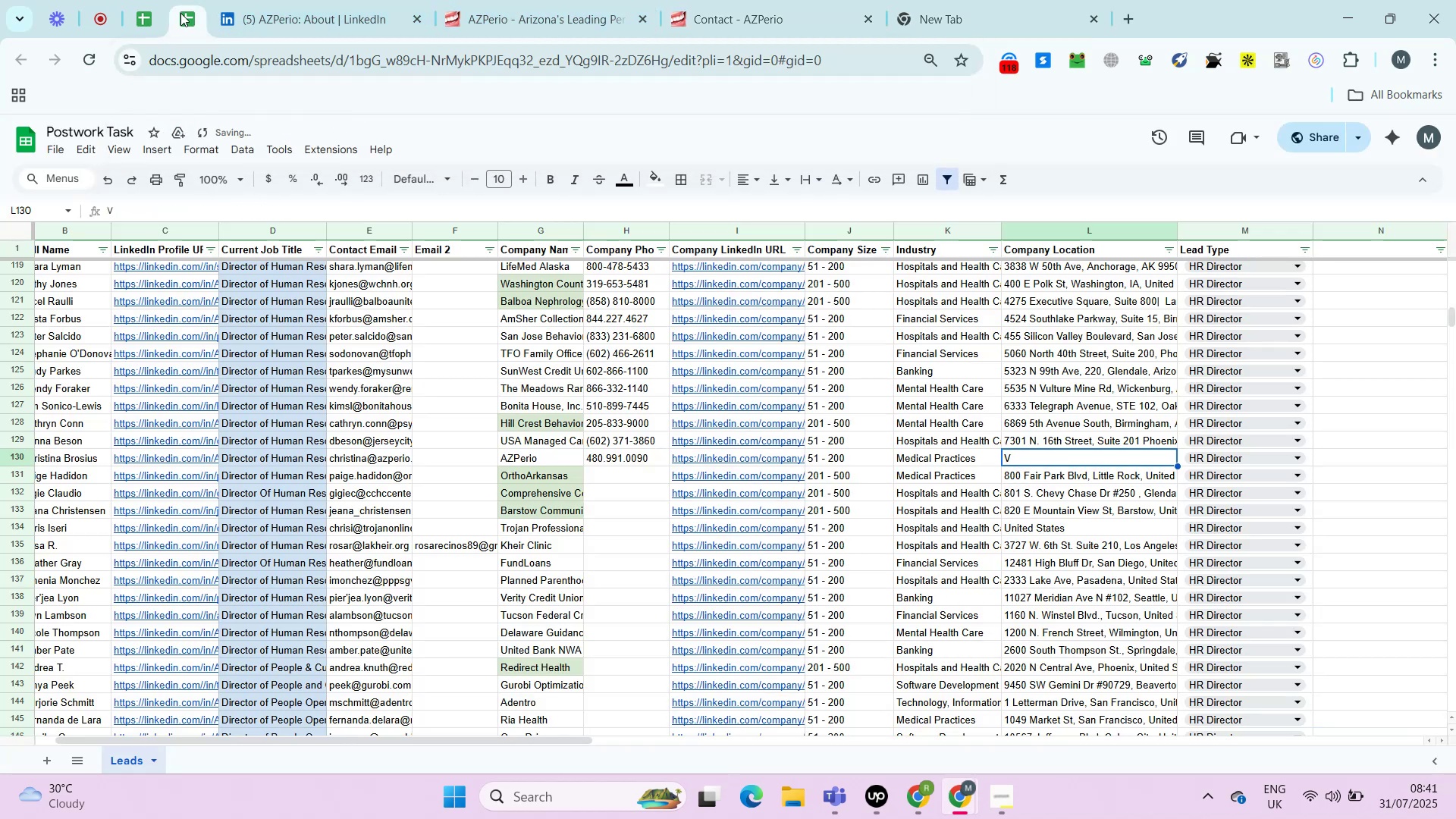 
key(Enter)
 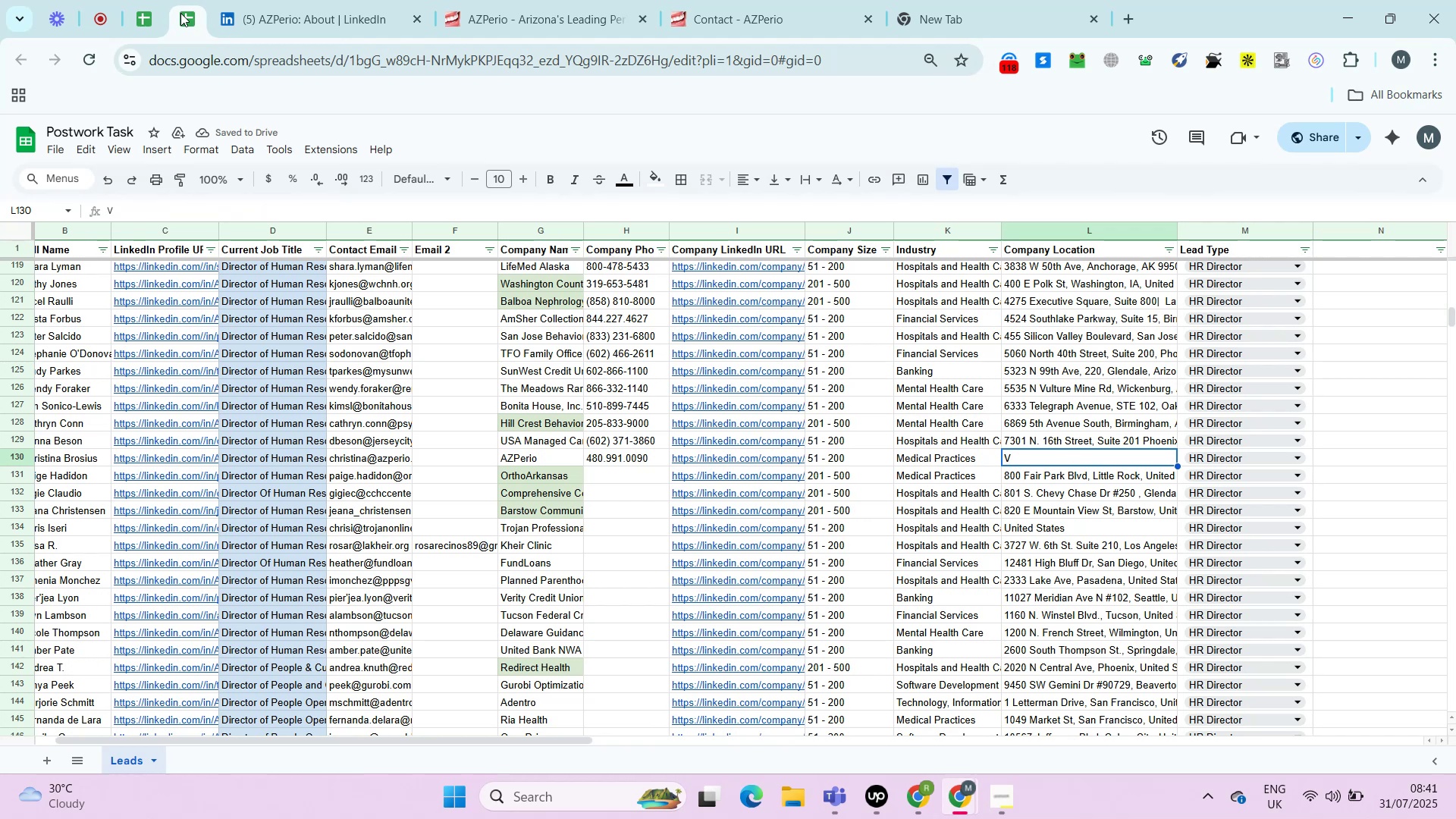 
key(ArrowUp)
 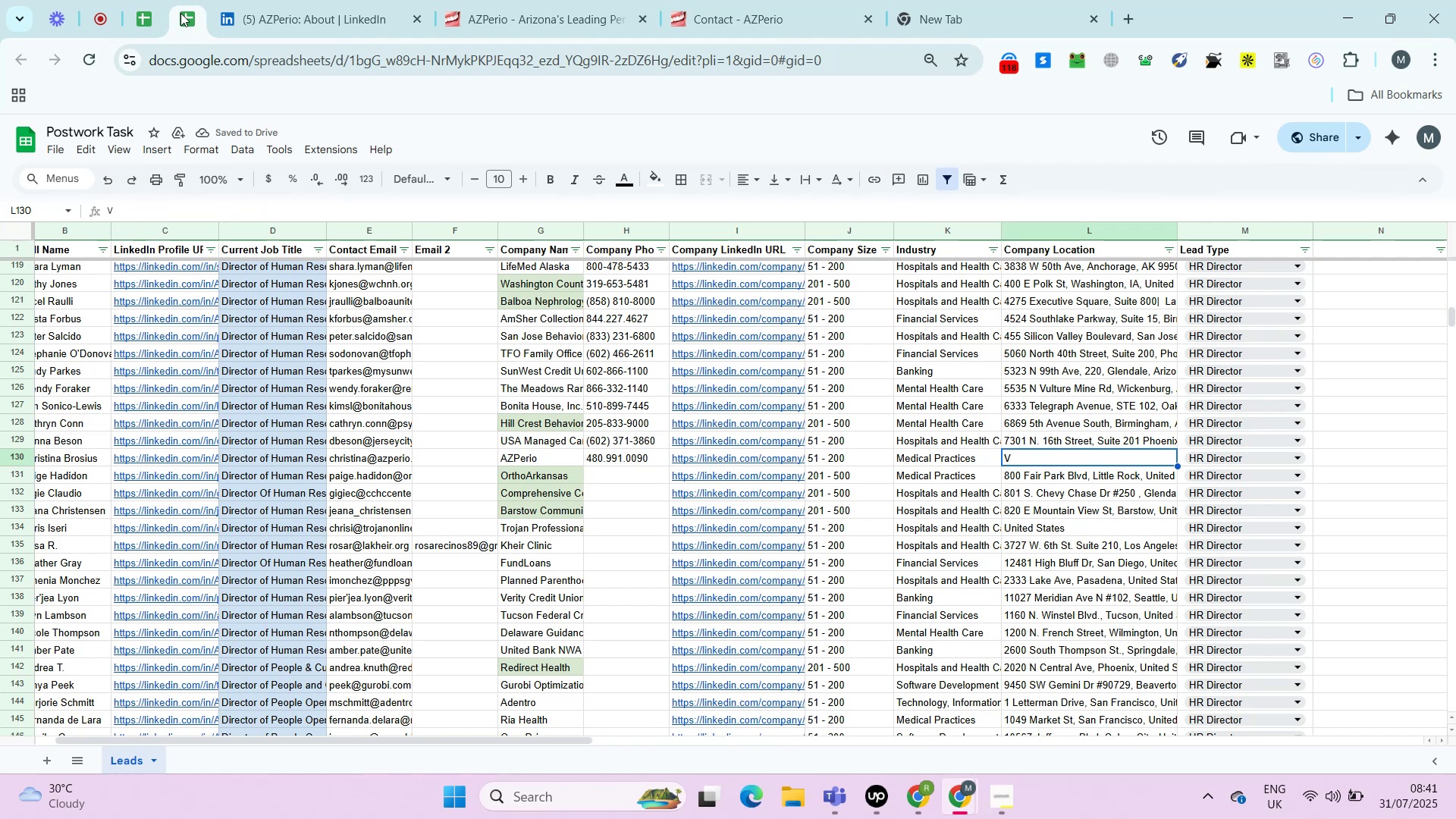 
hold_key(key=ControlLeft, duration=0.38)
 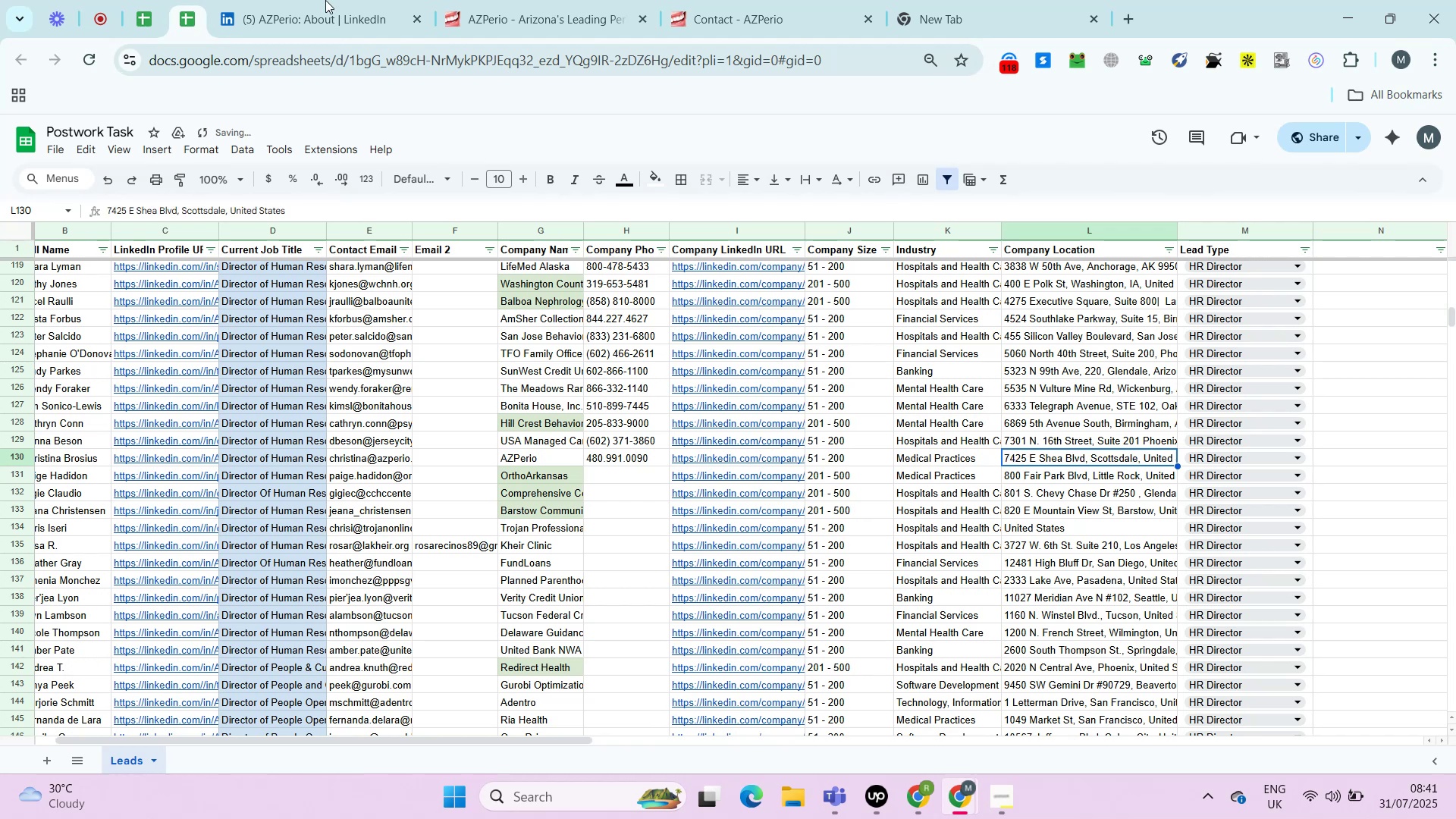 
key(Control+Z)
 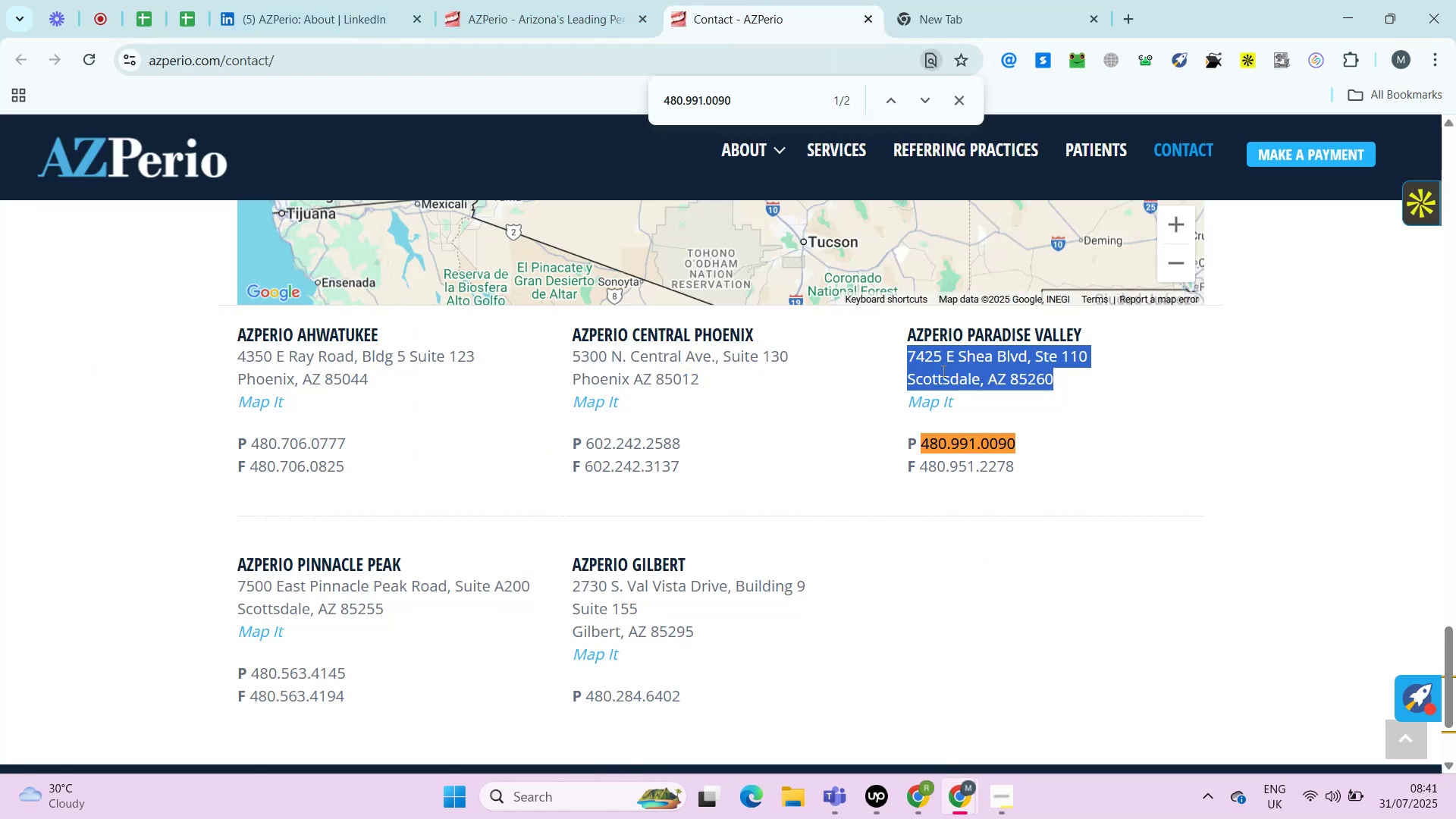 
left_click([757, 0])
 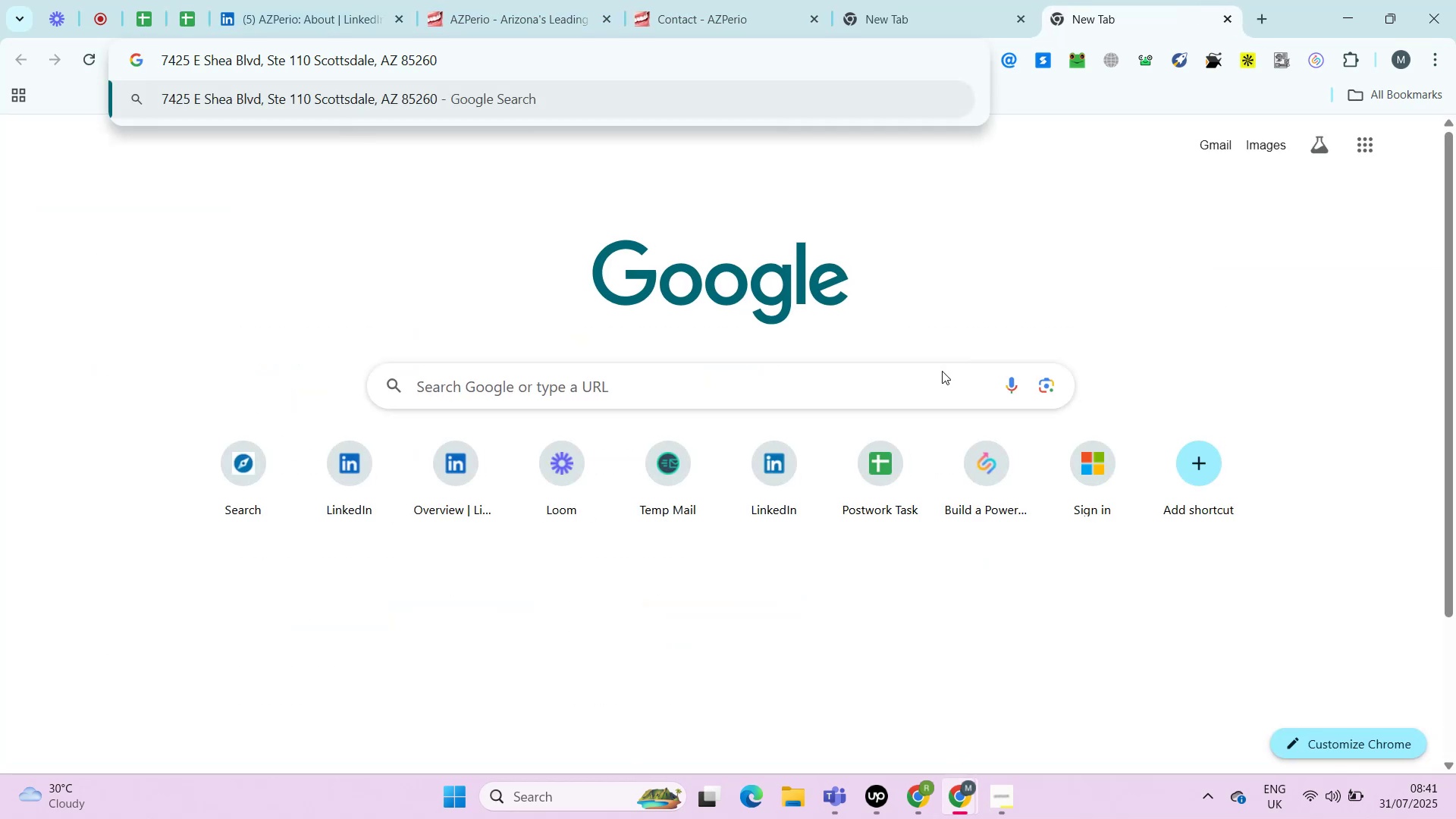 
key(Control+C)
 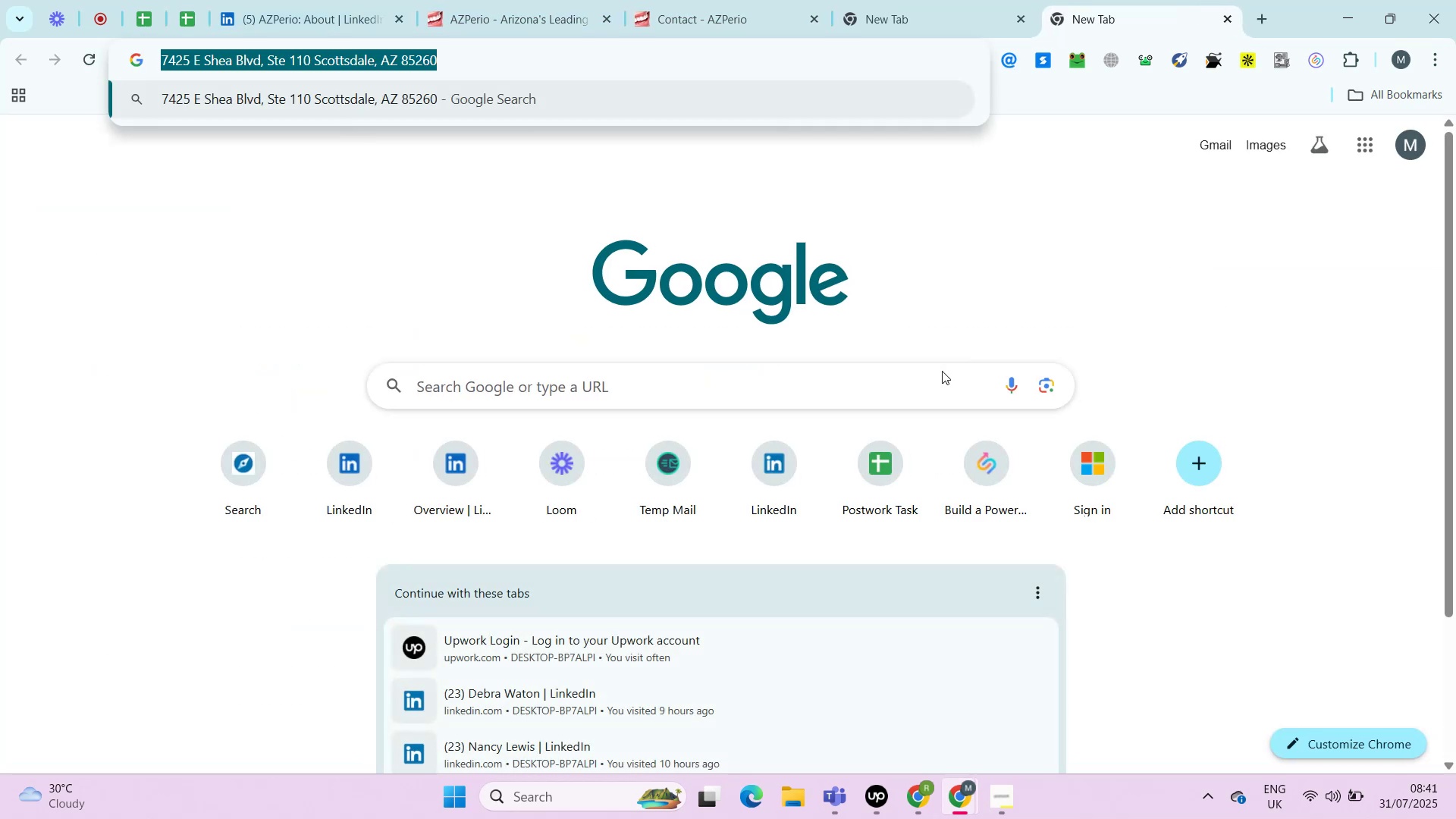 
key(Control+C)
 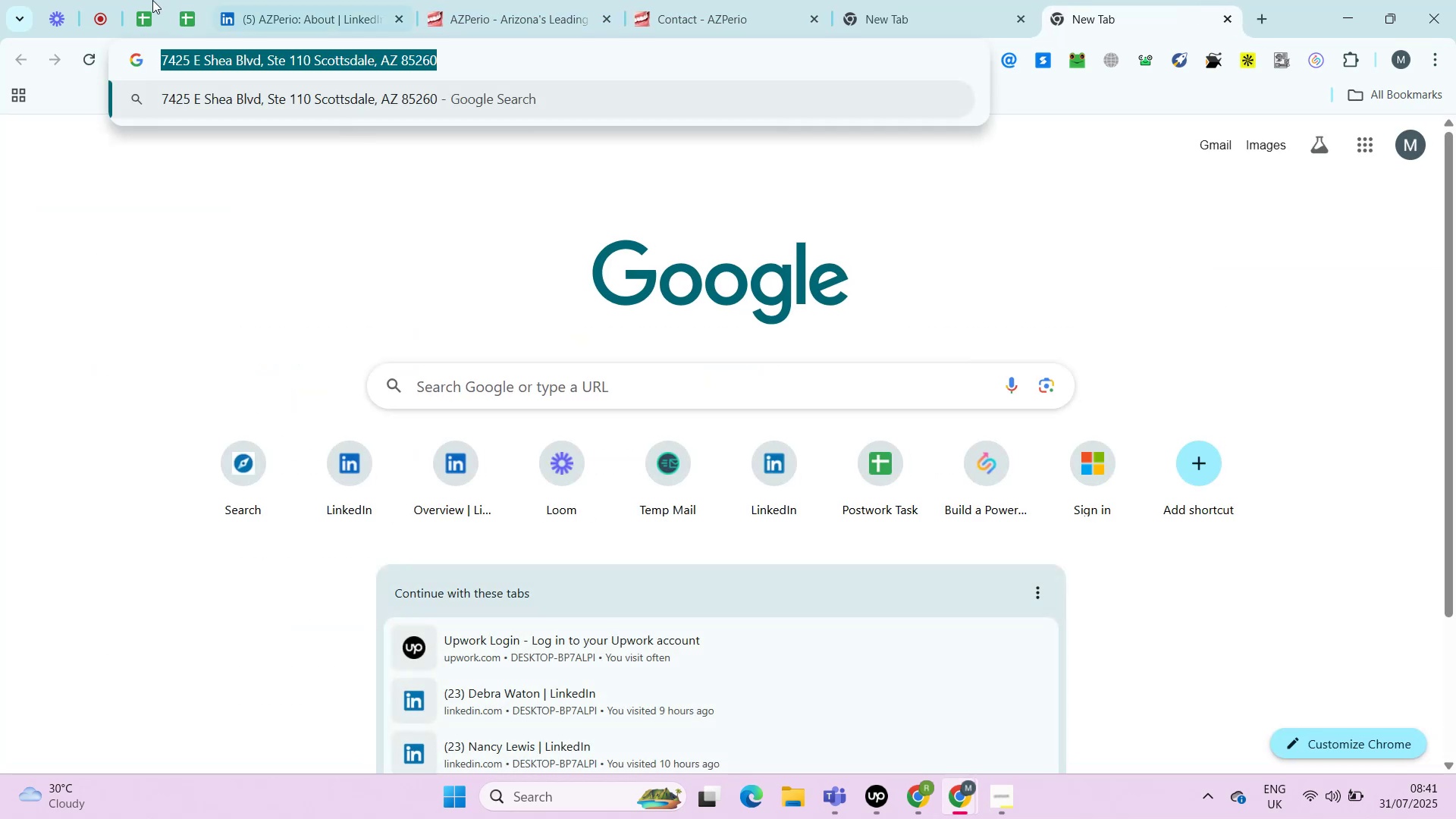 
key(Control+T)
 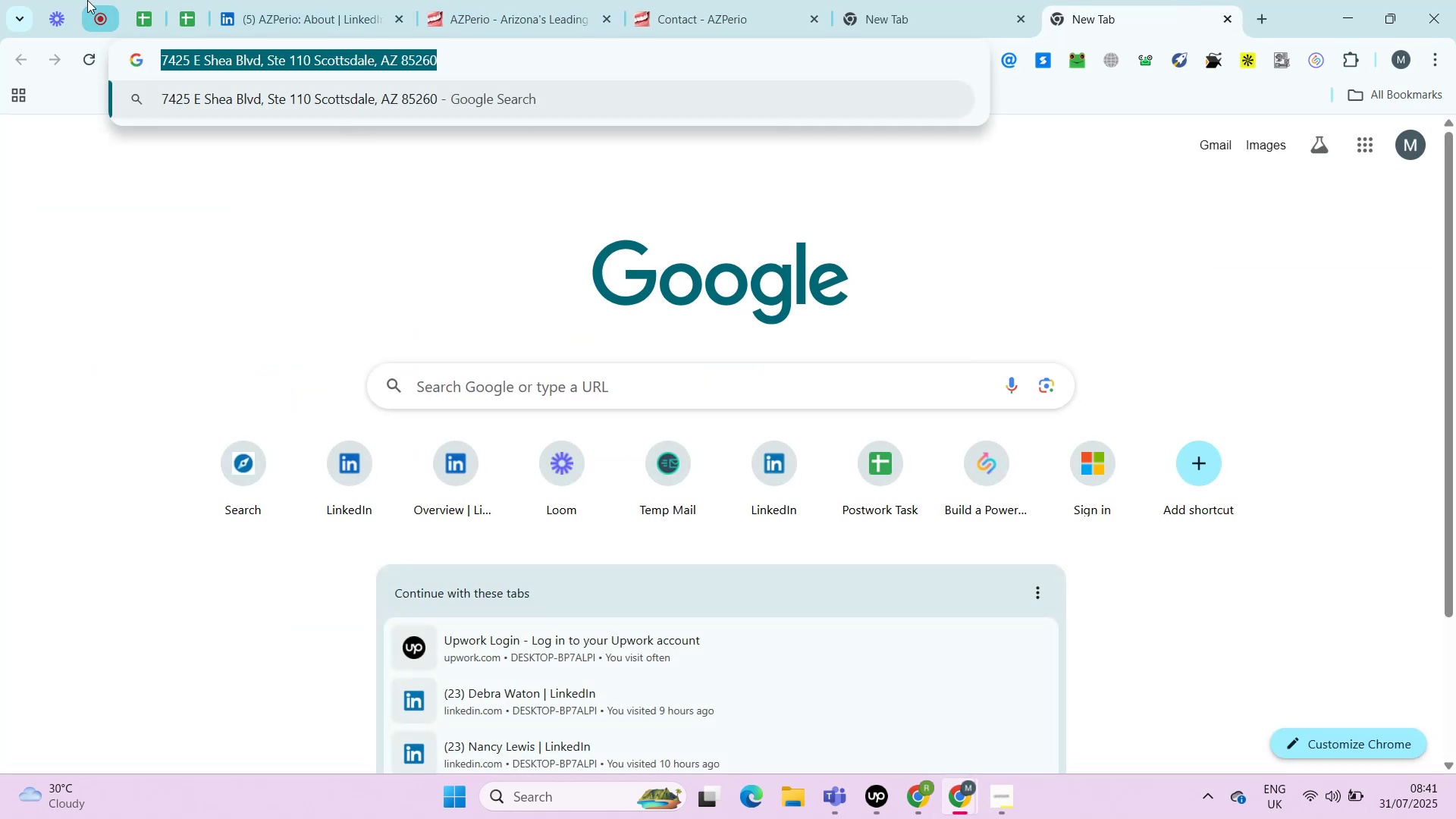 
key(Control+V)
 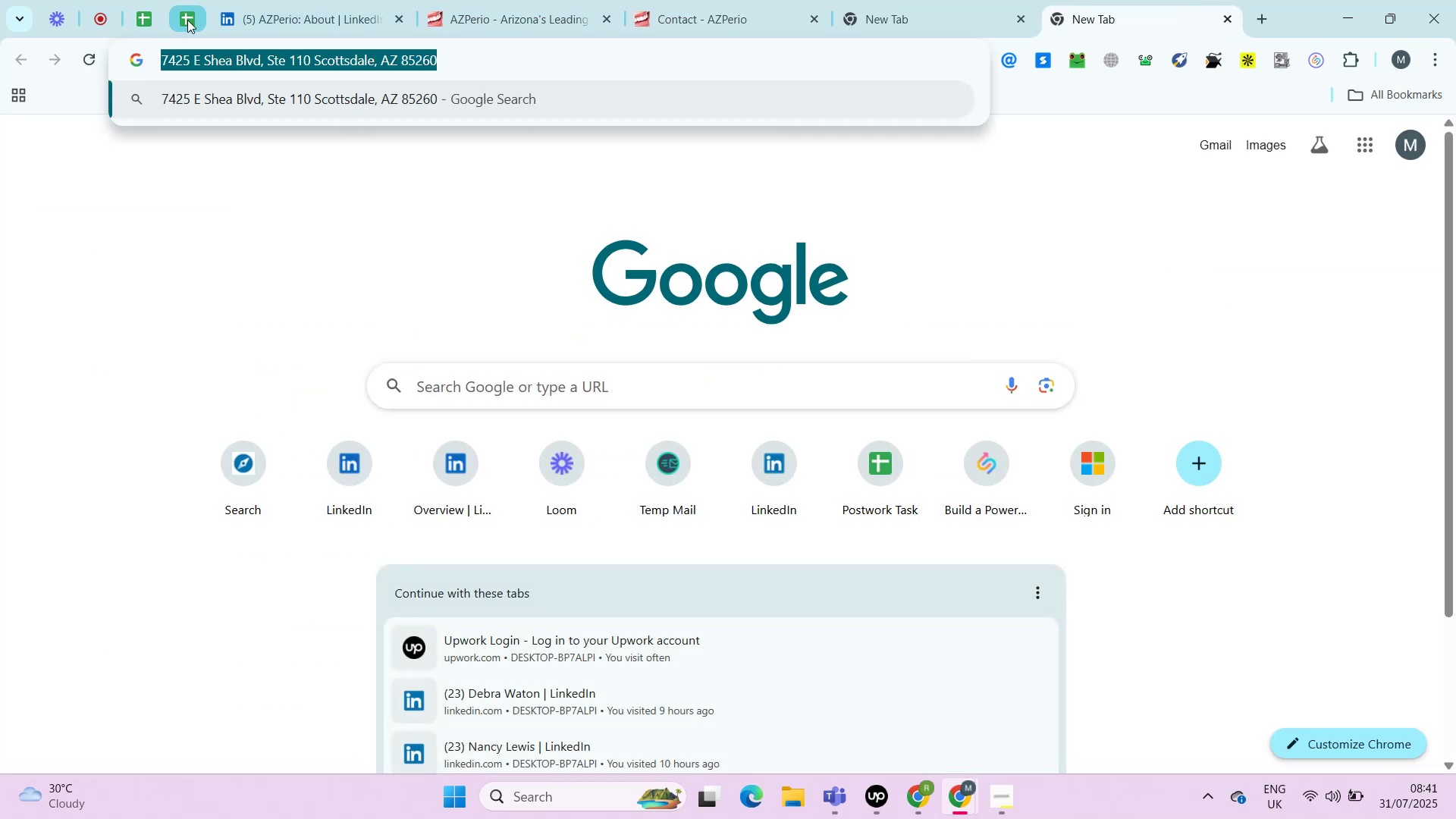 
key(Control+A)
 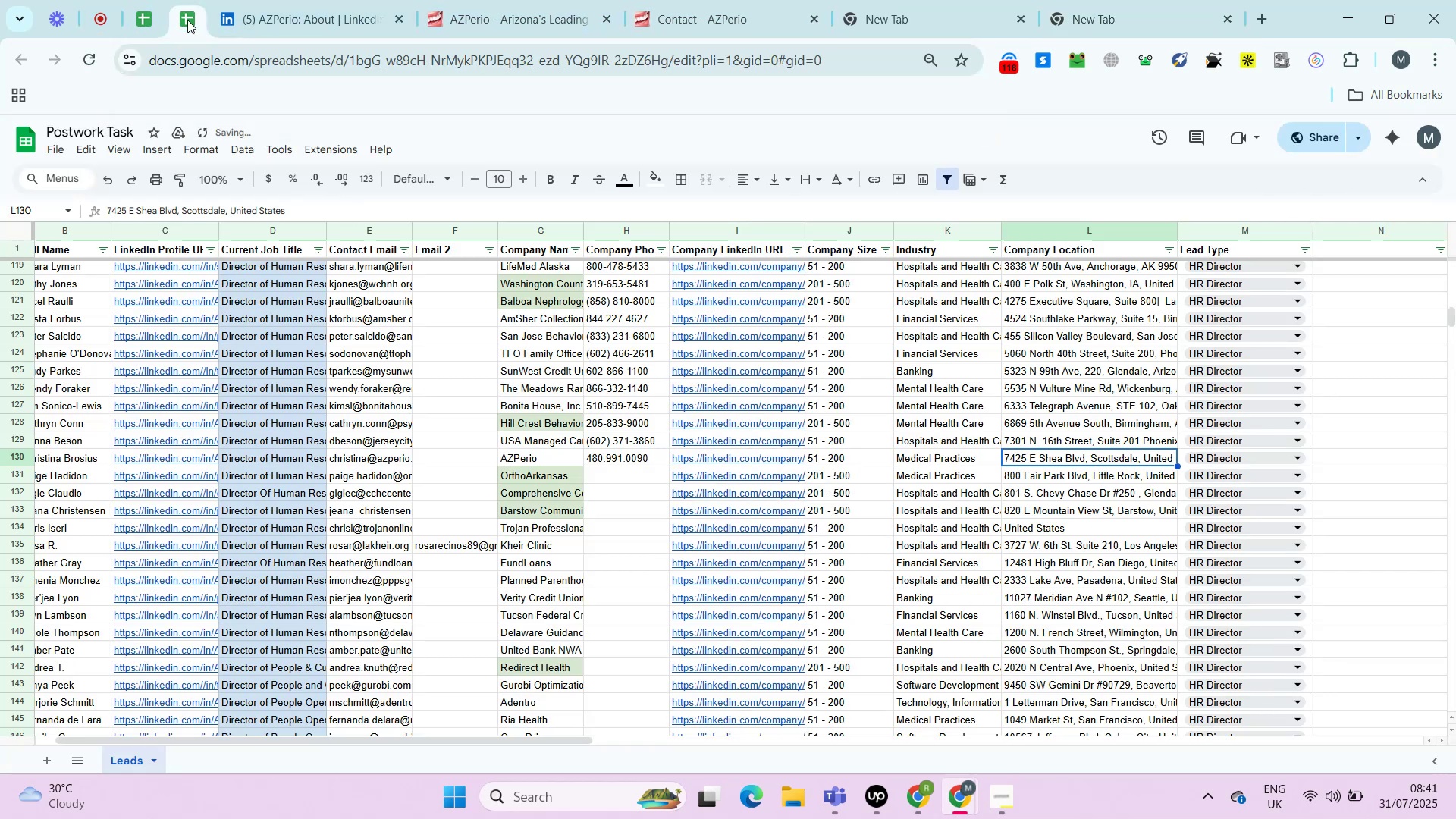 
key(Control+C)
 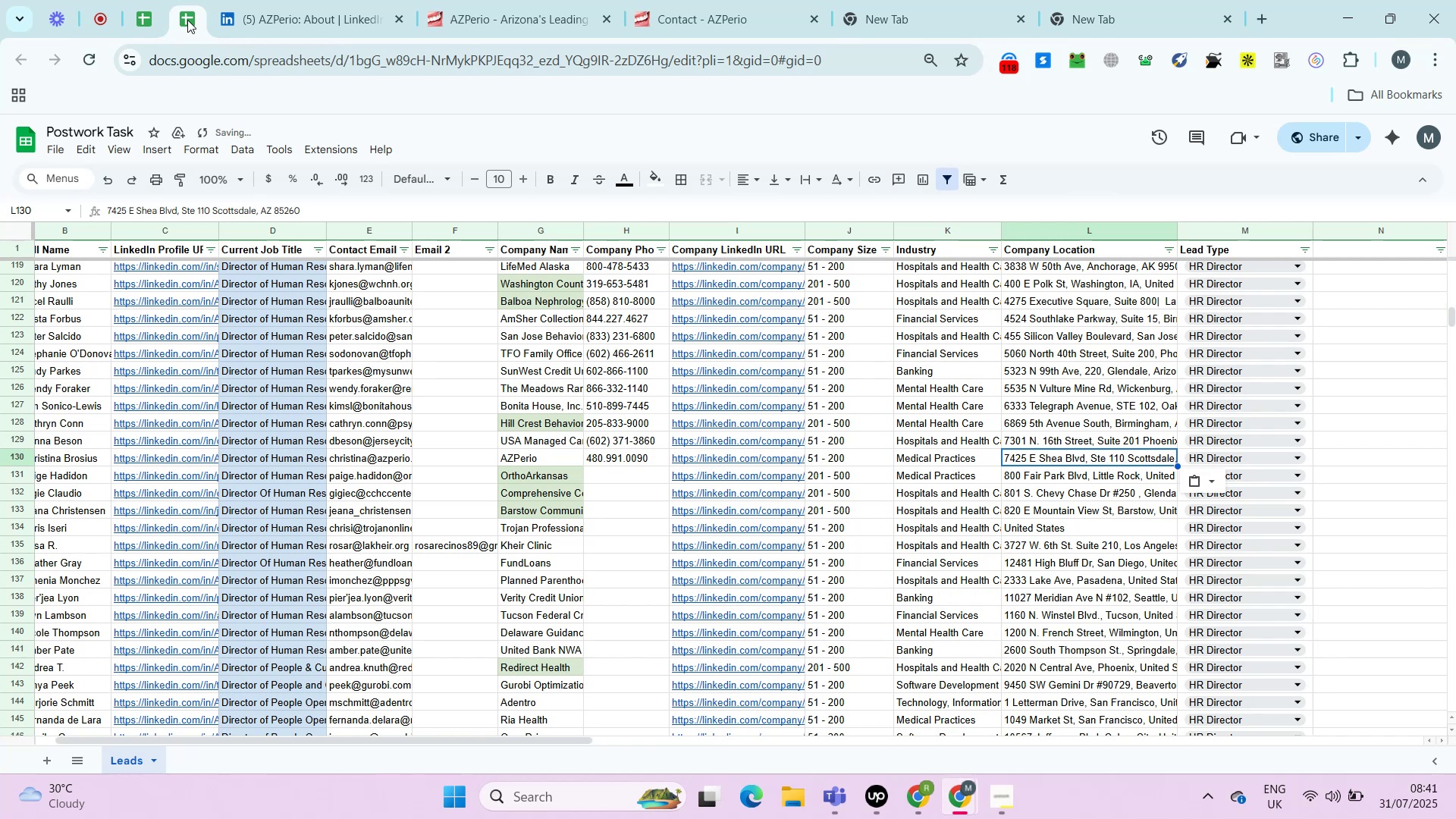 
left_click([187, 20])
 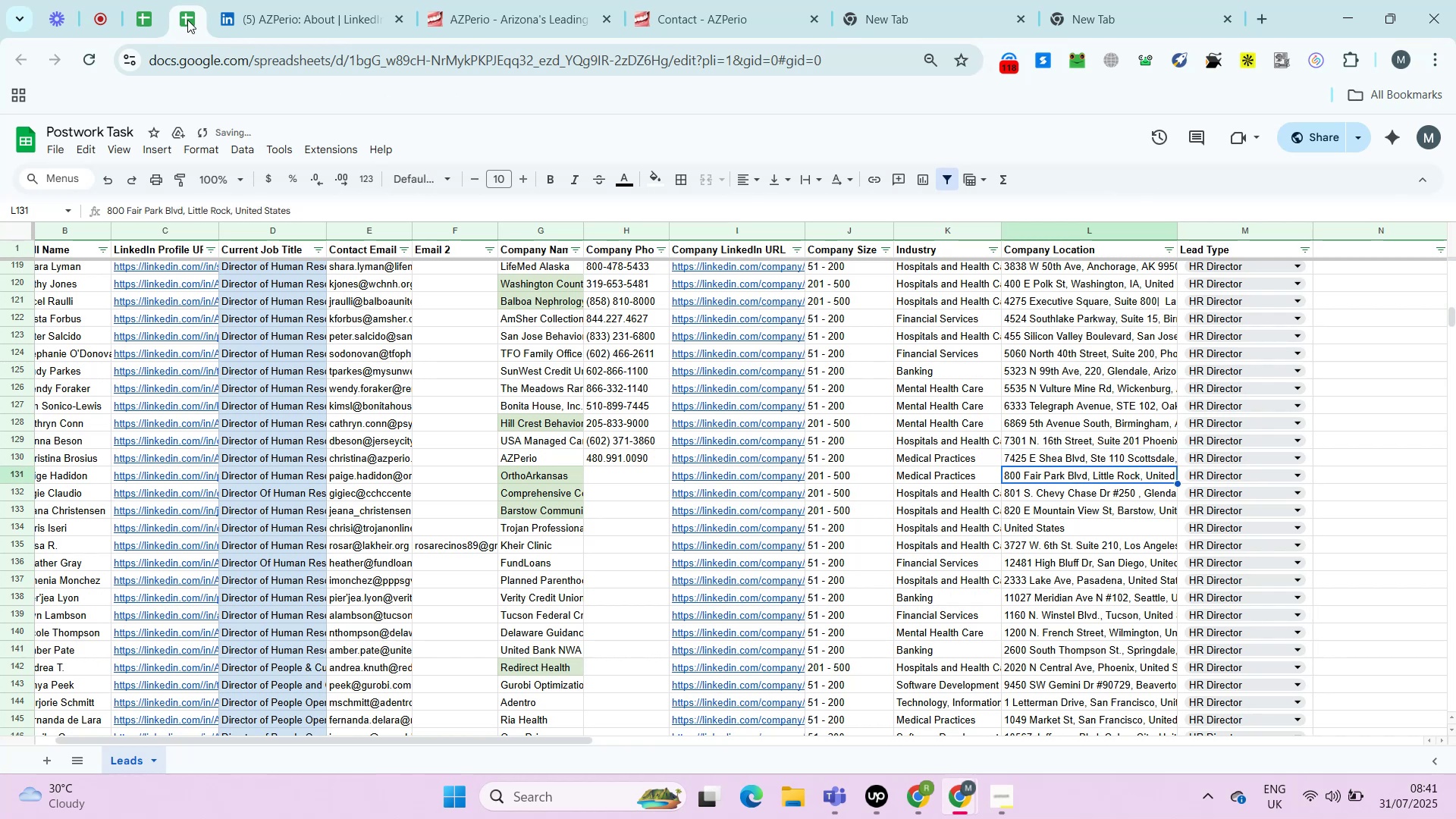 
key(Control+Shift+V)
 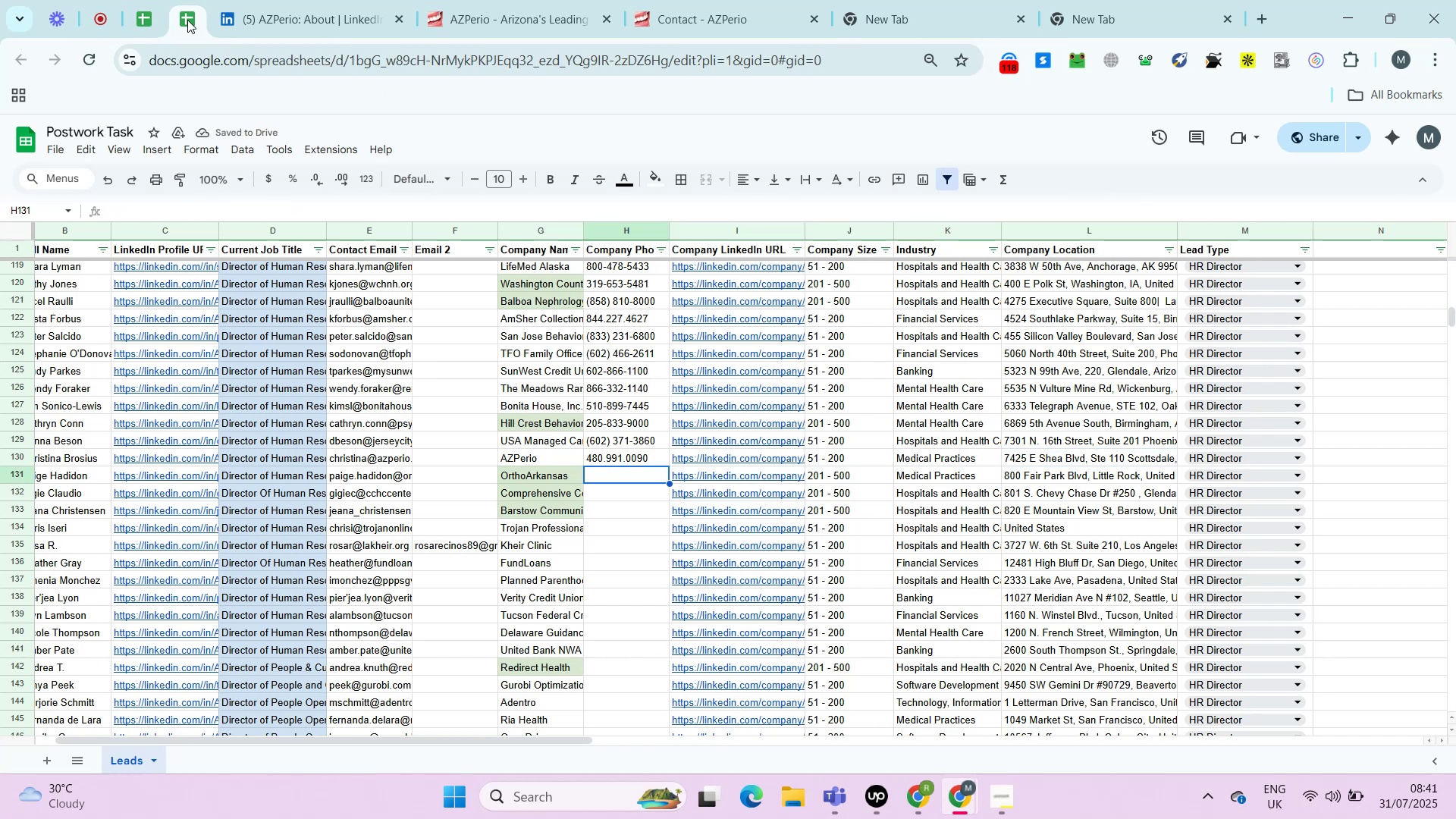 
key(Enter)
 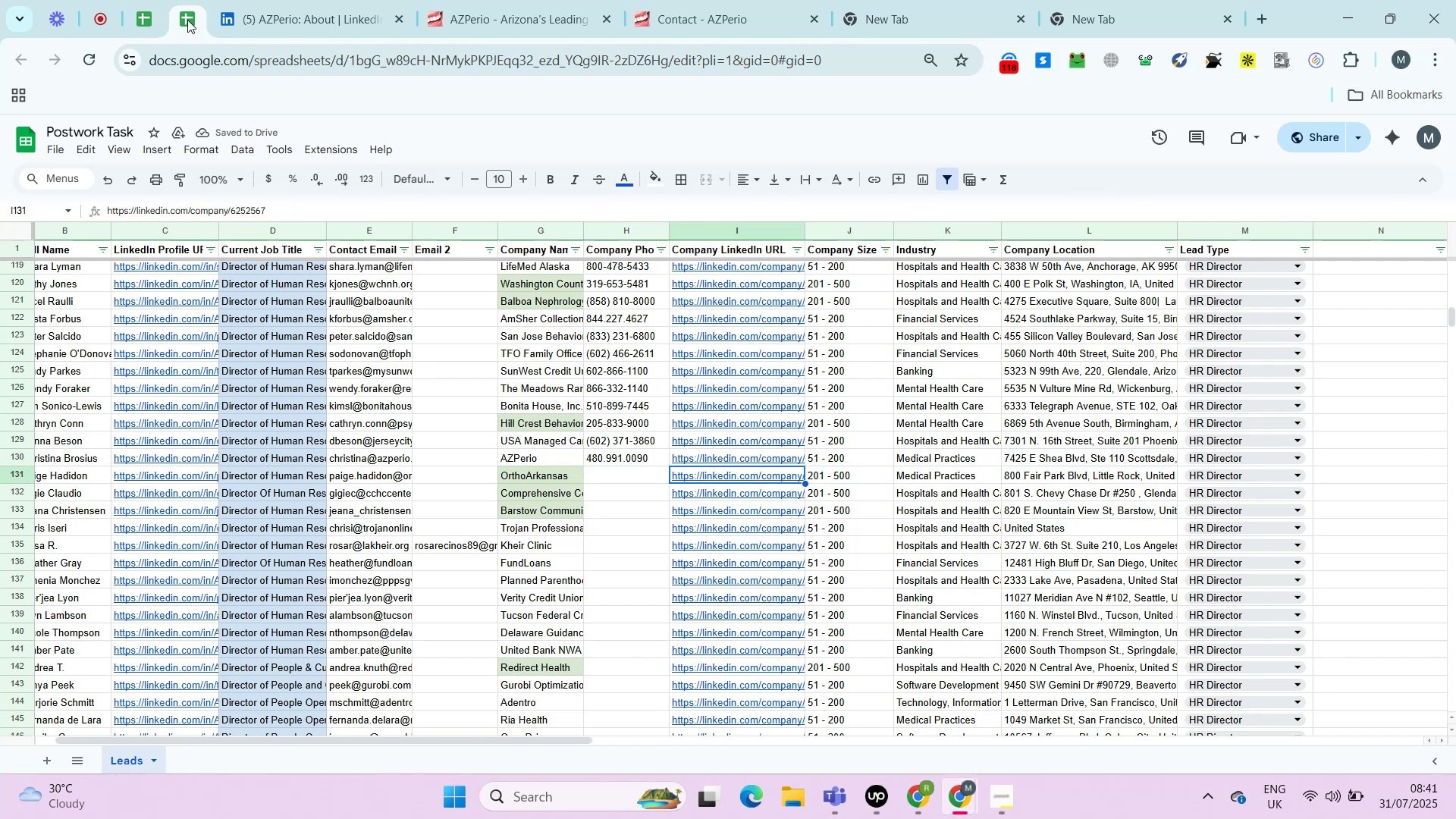 
key(Enter)
 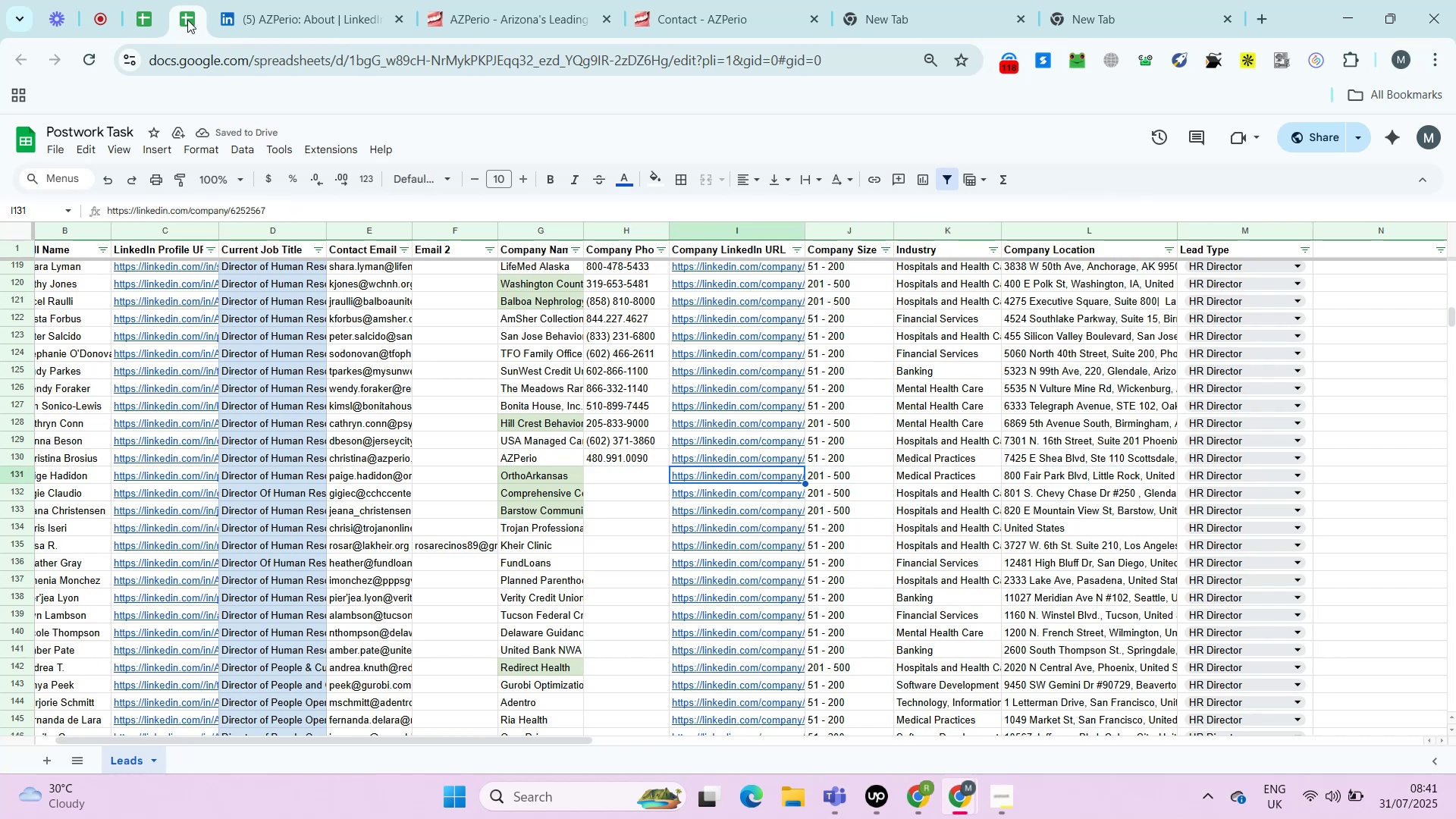 
key(ArrowLeft)
 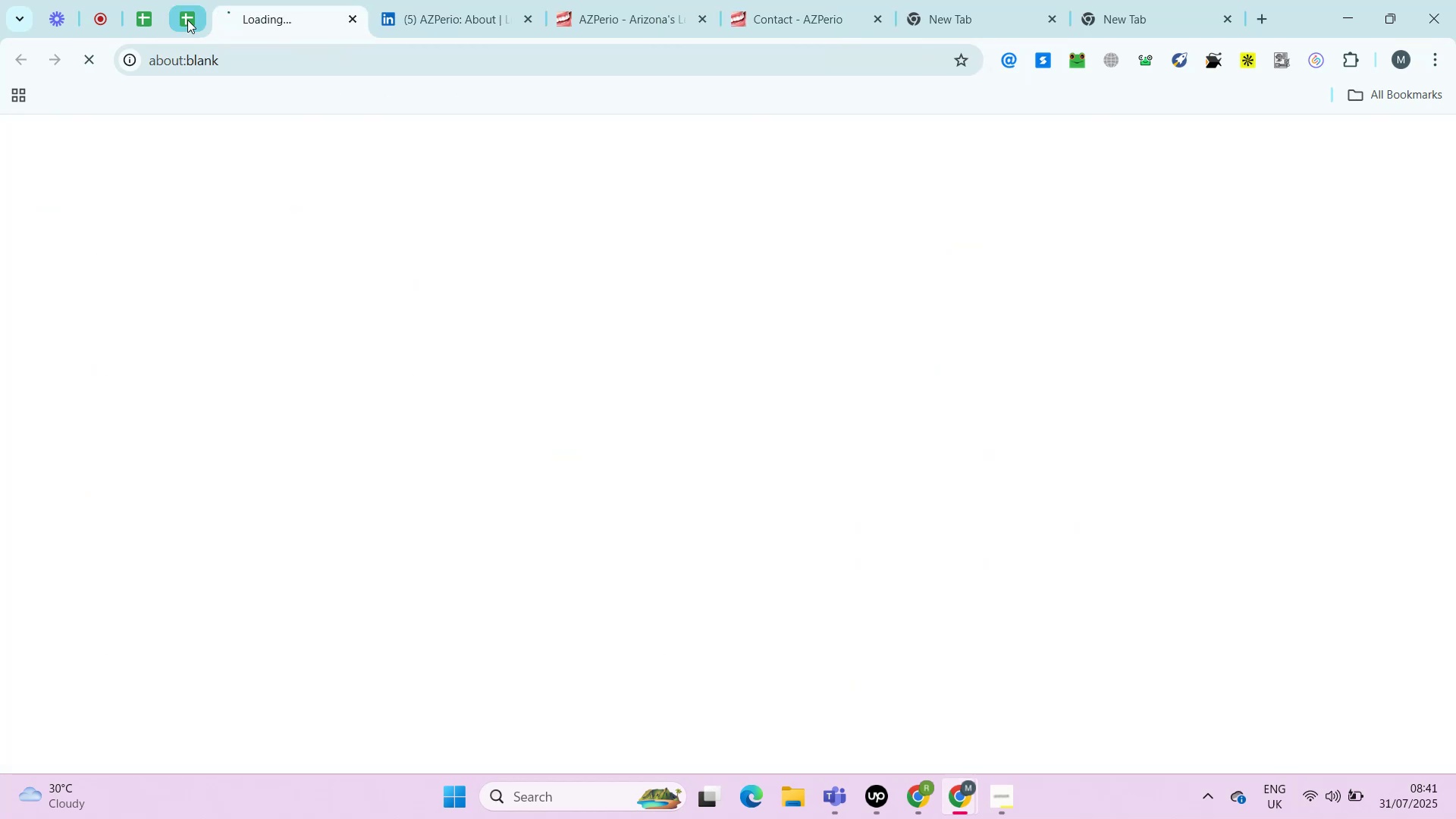 
key(ArrowLeft)
 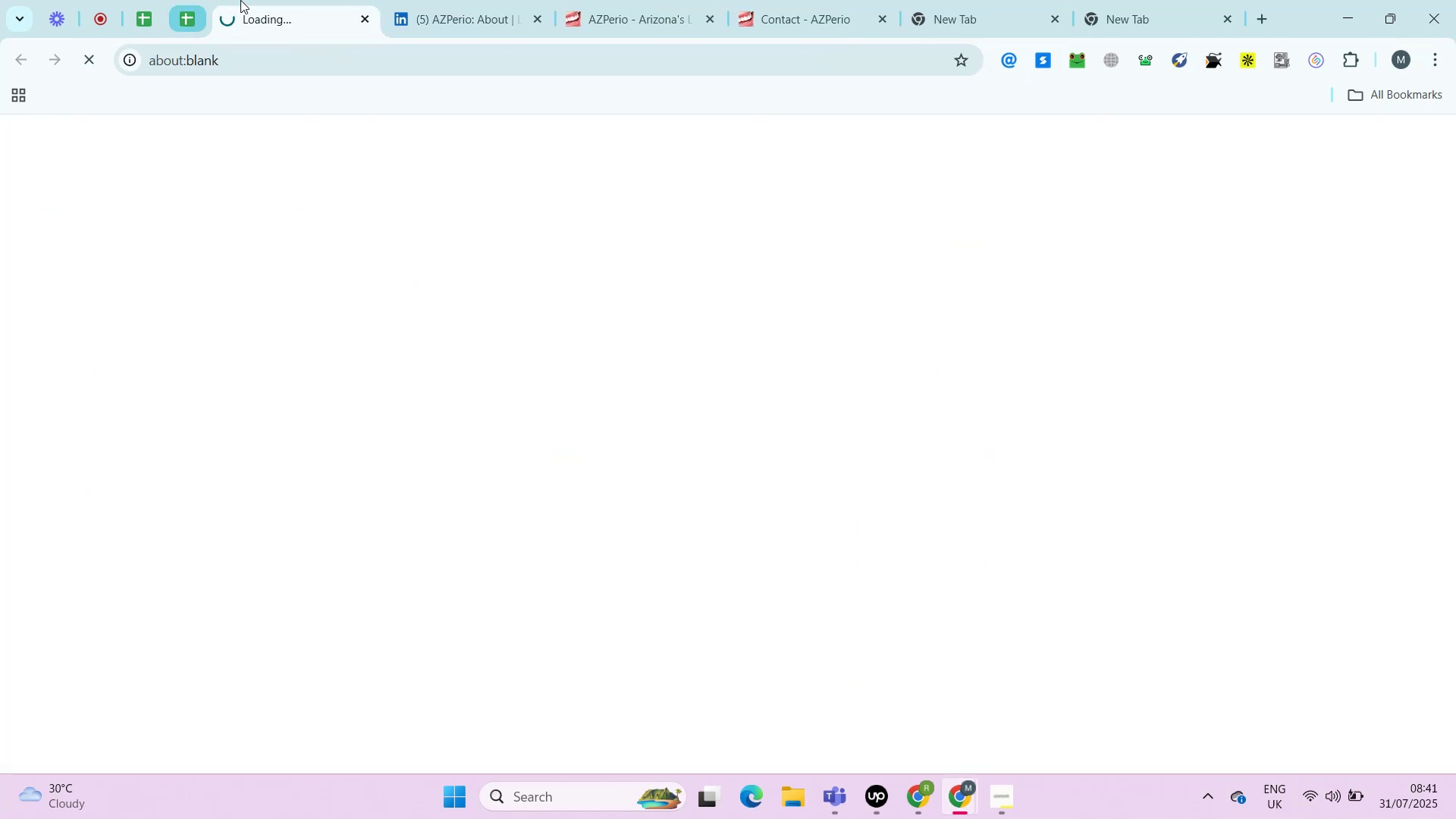 
key(ArrowLeft)
 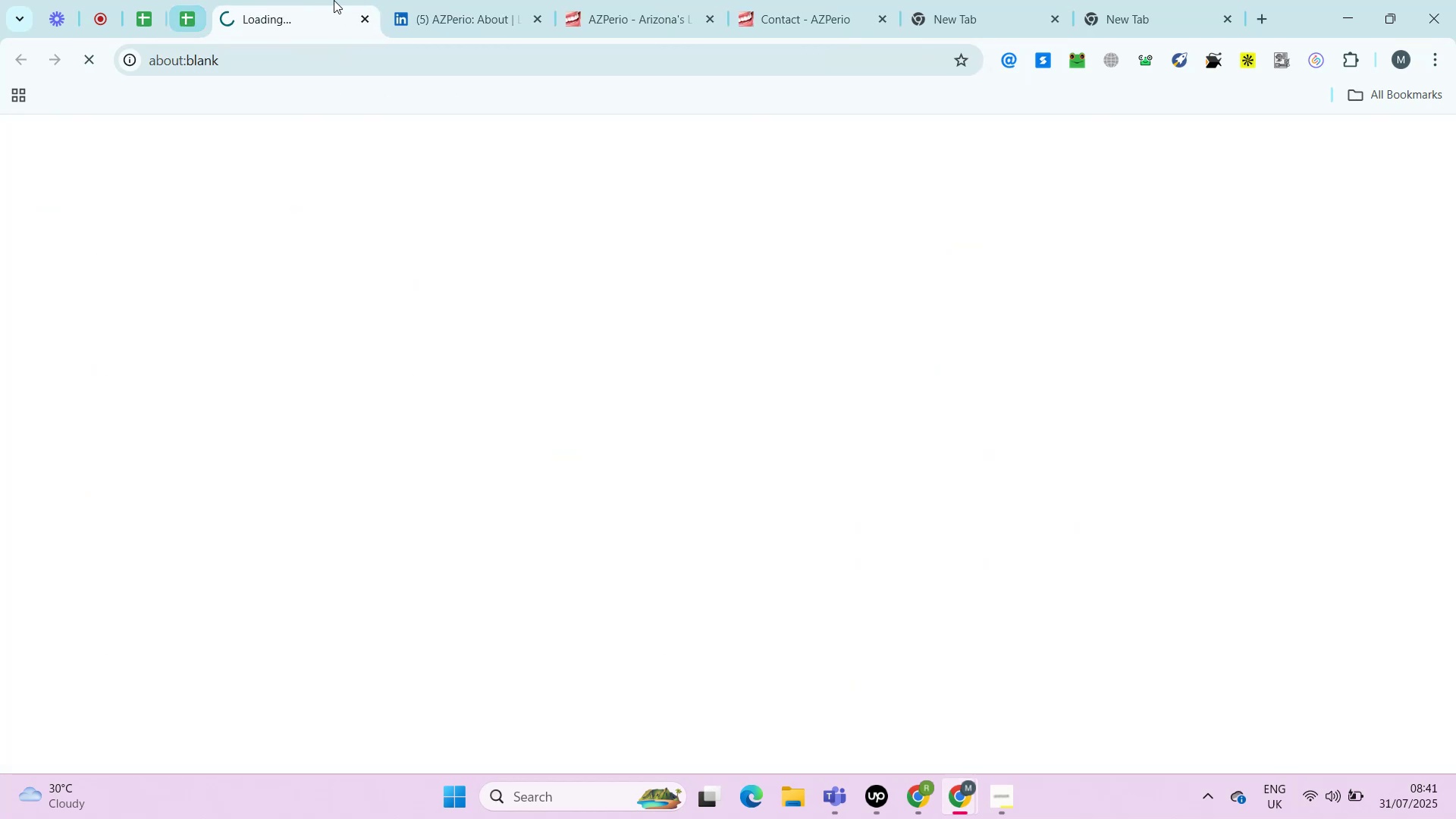 
key(ArrowLeft)
 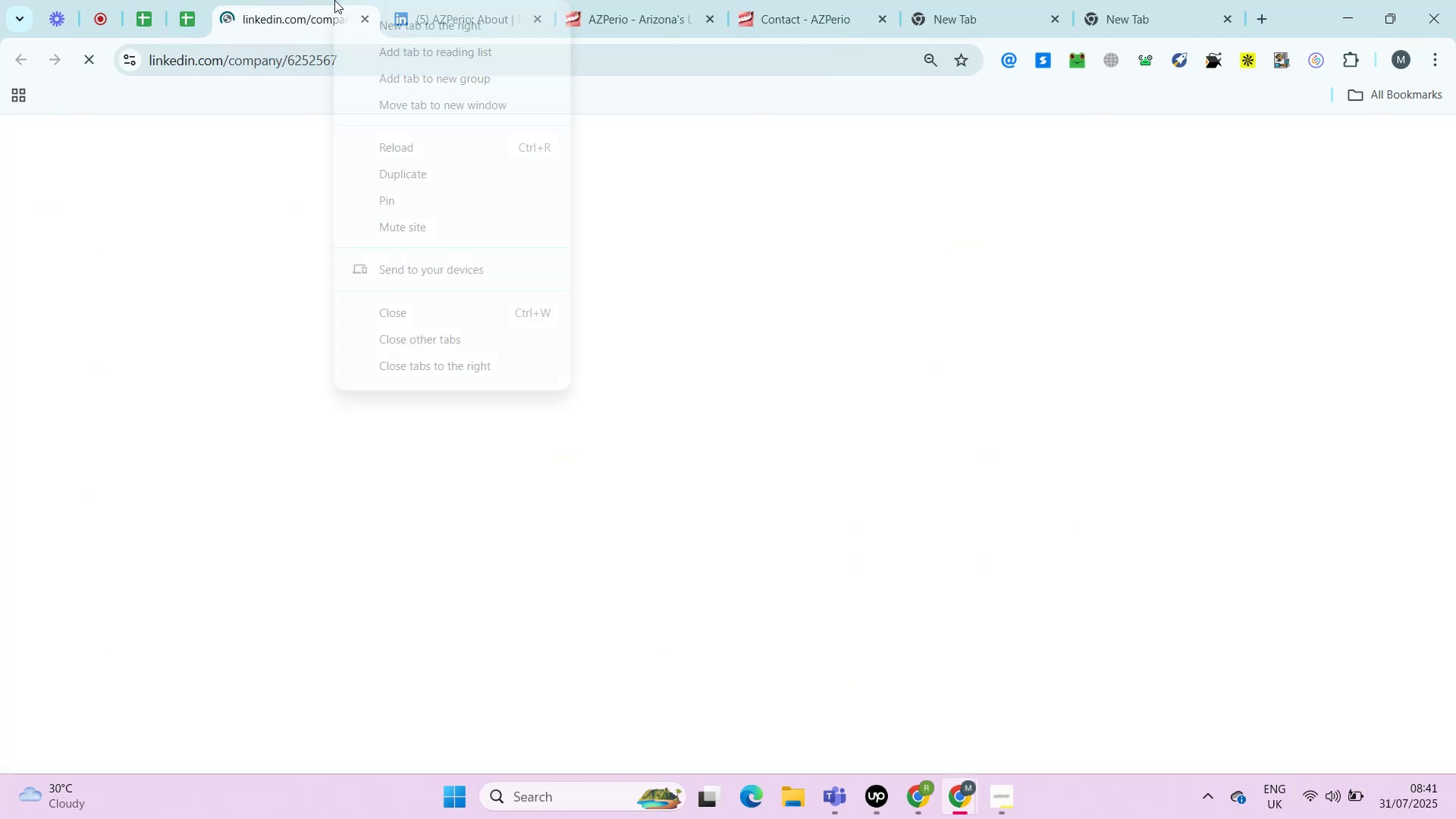 
key(ArrowRight)
 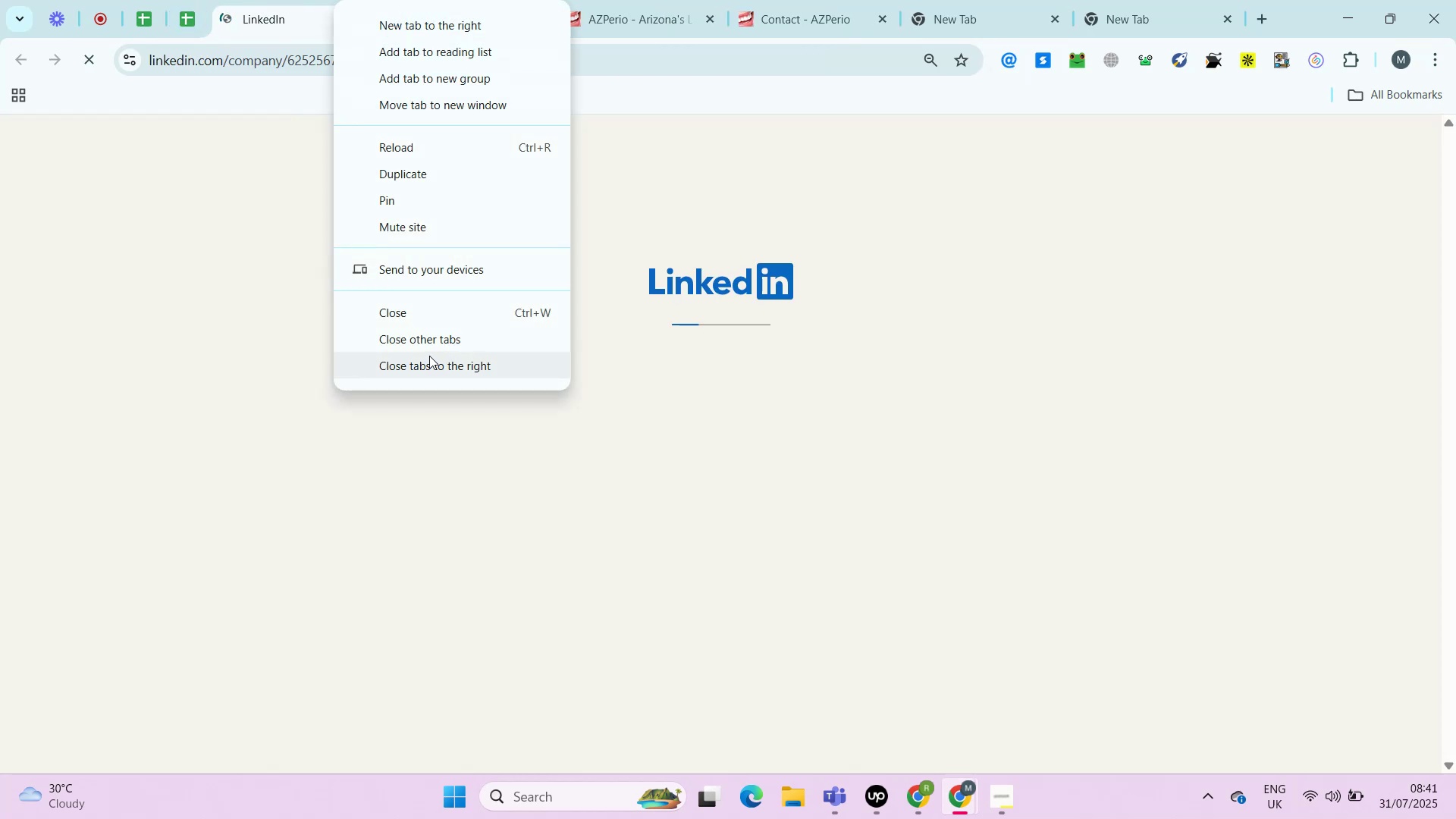 
key(Alt+Enter)
 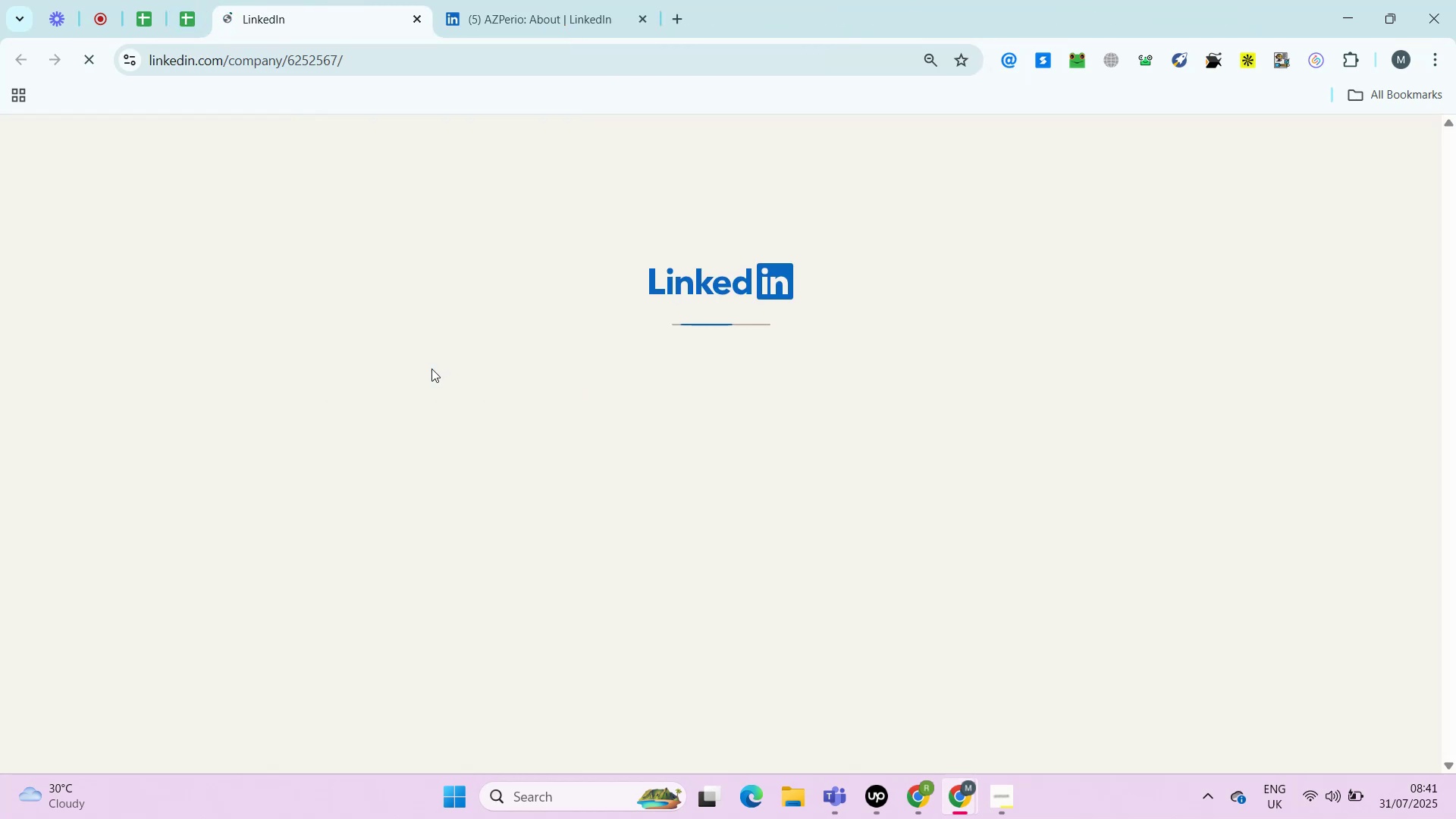 
right_click([334, 0])
 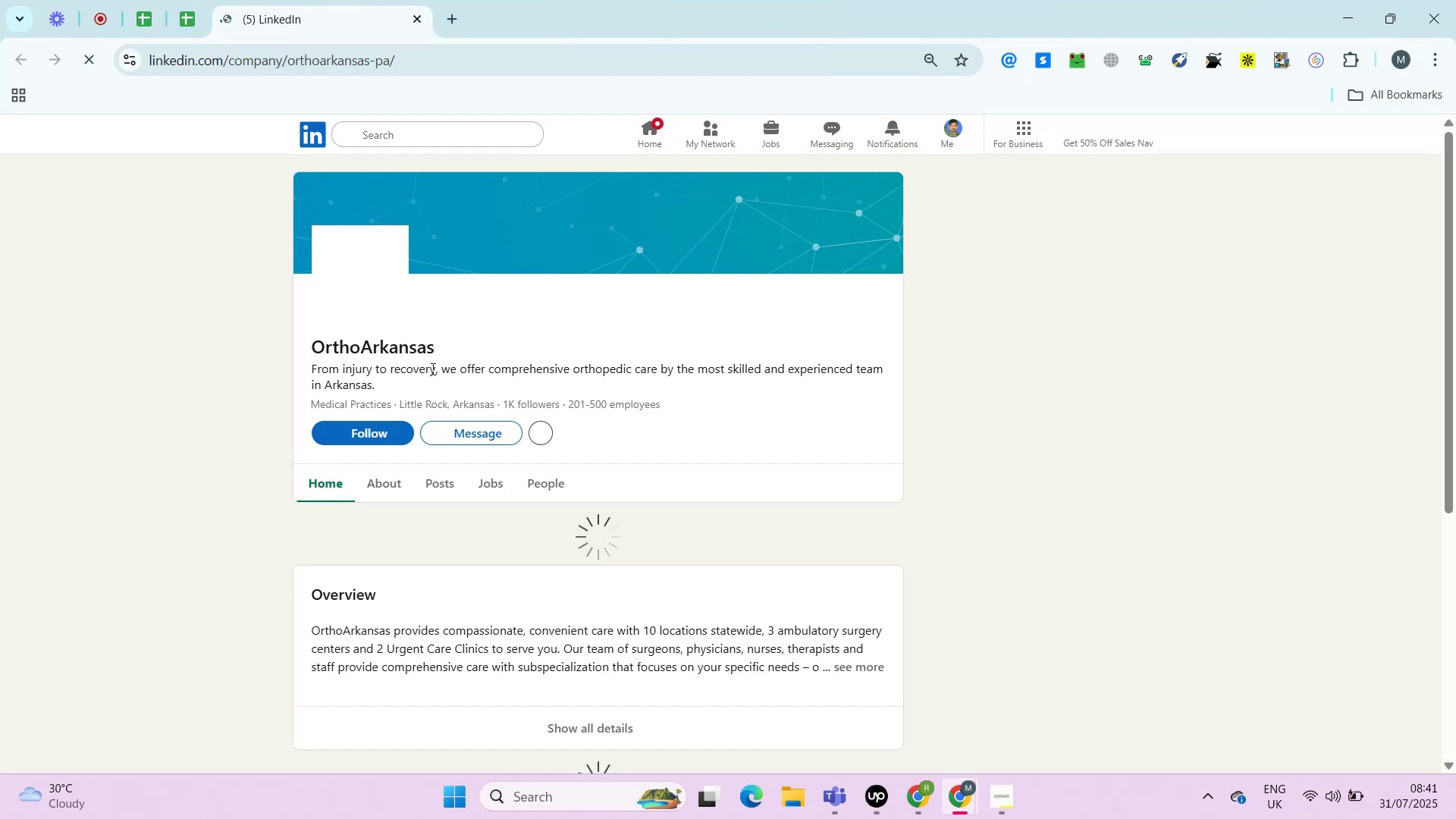 
left_click([431, 369])
 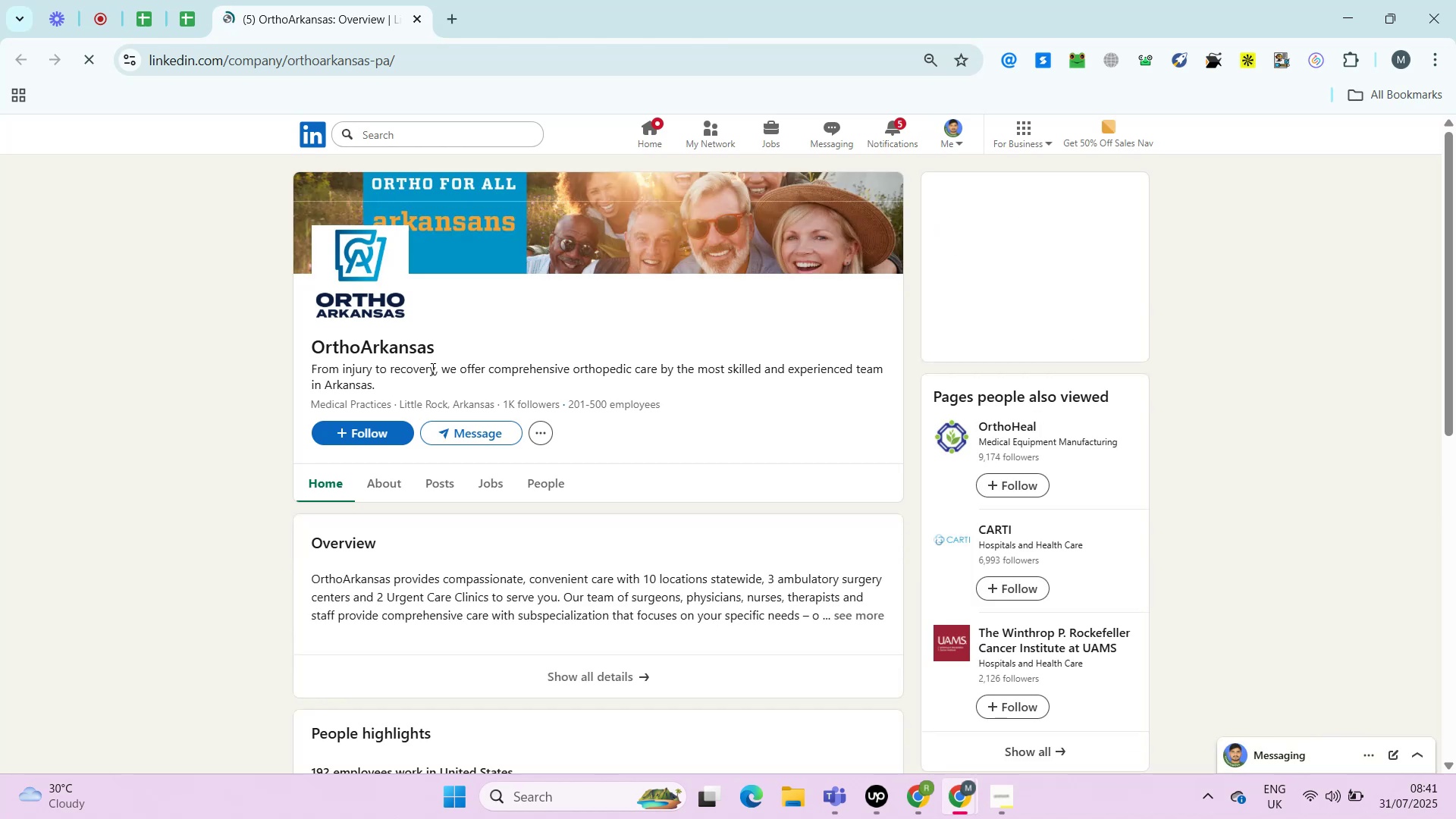 
wait(8.31)
 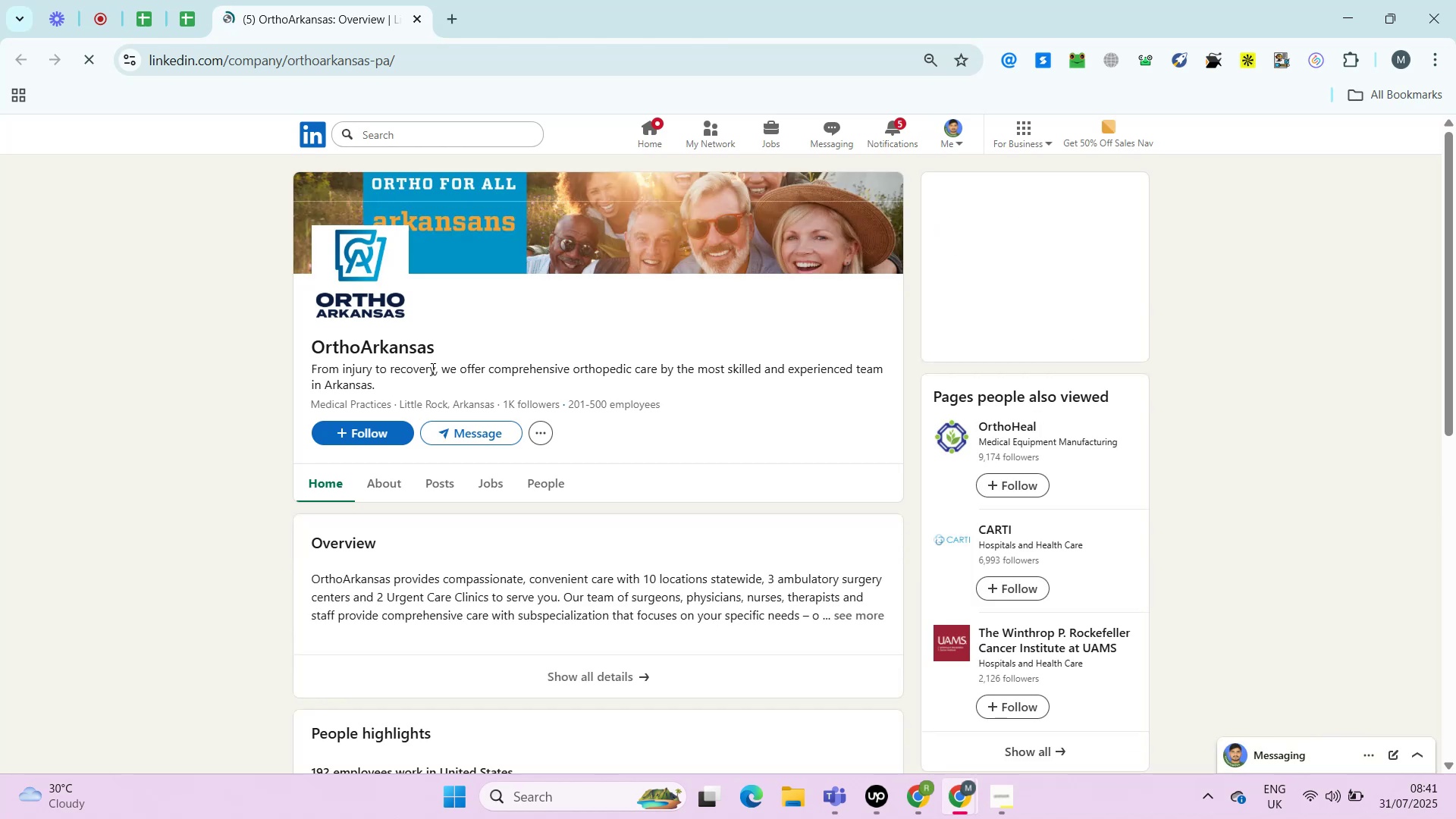 
left_click([391, 480])
 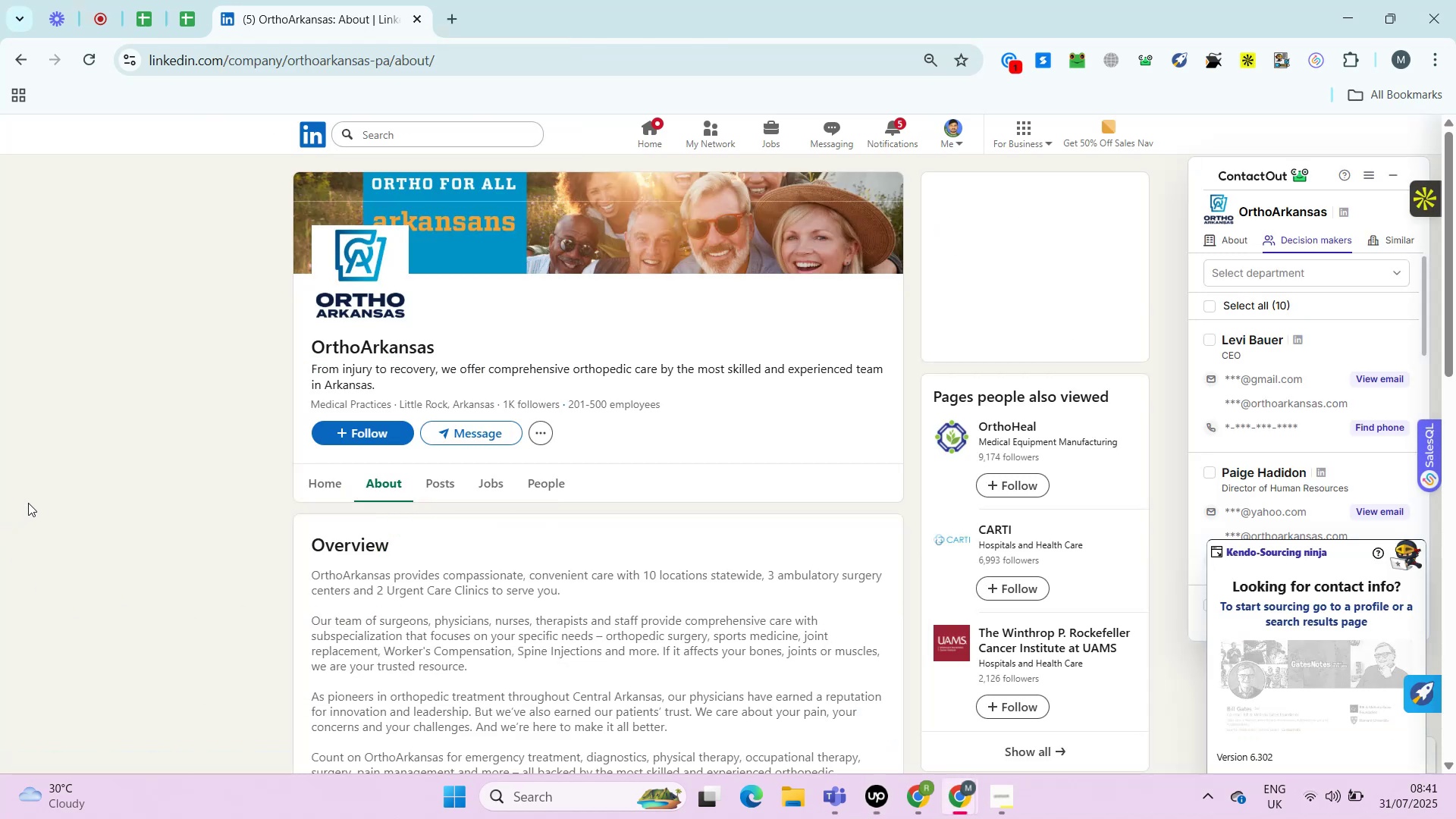 
left_click([878, 792])
 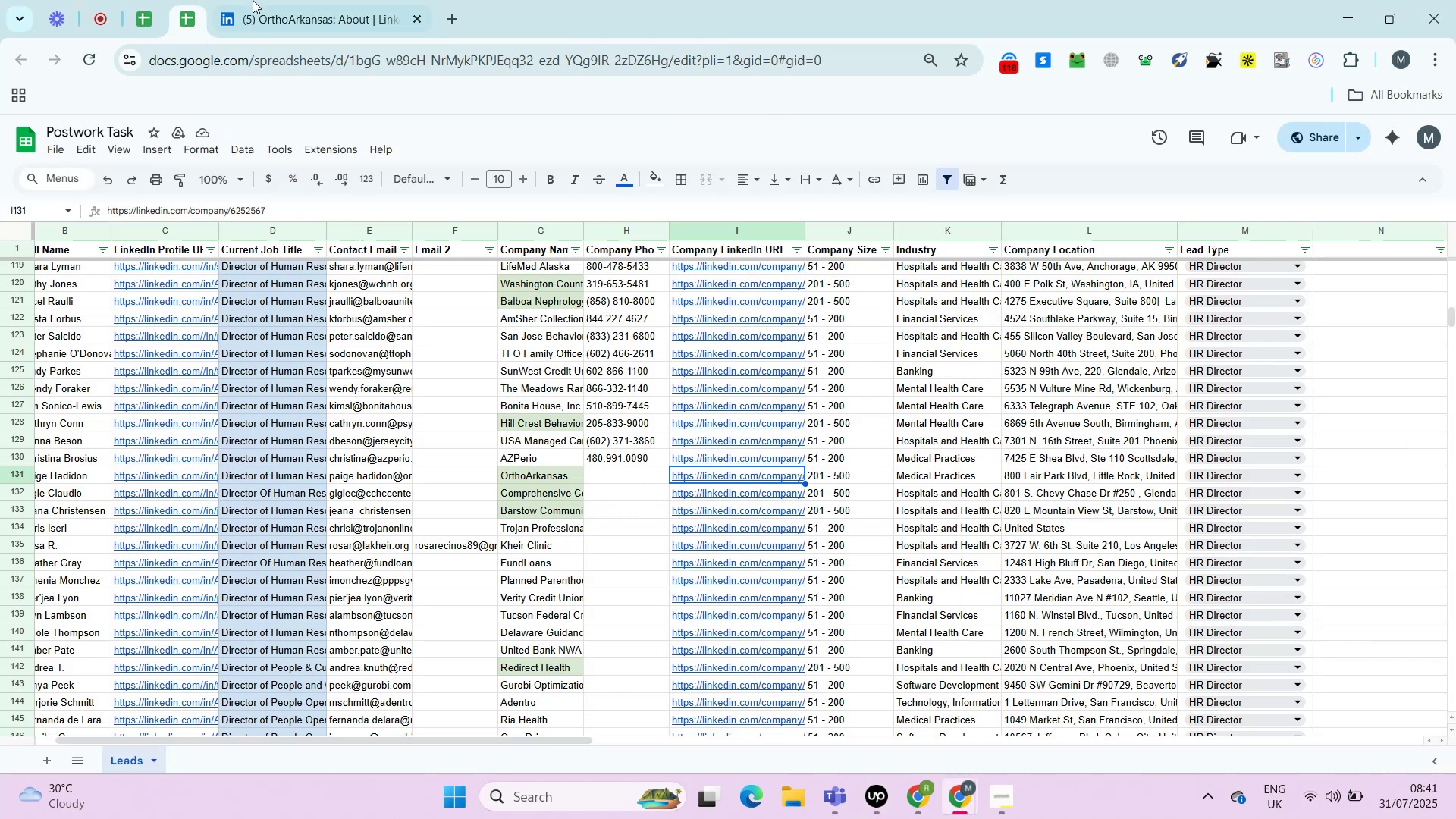 
left_click([28, 503])
 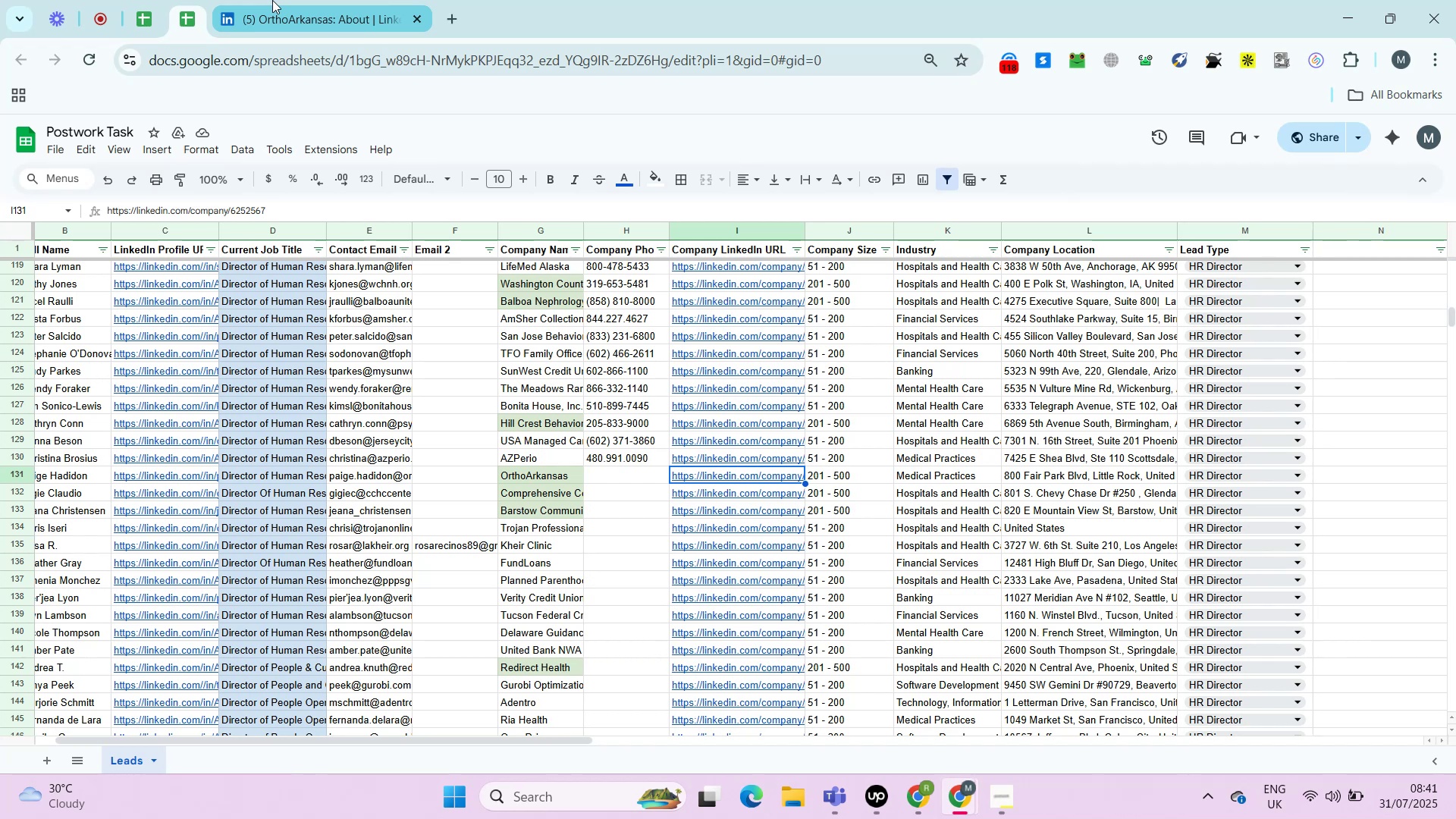 
left_click([187, 6])
 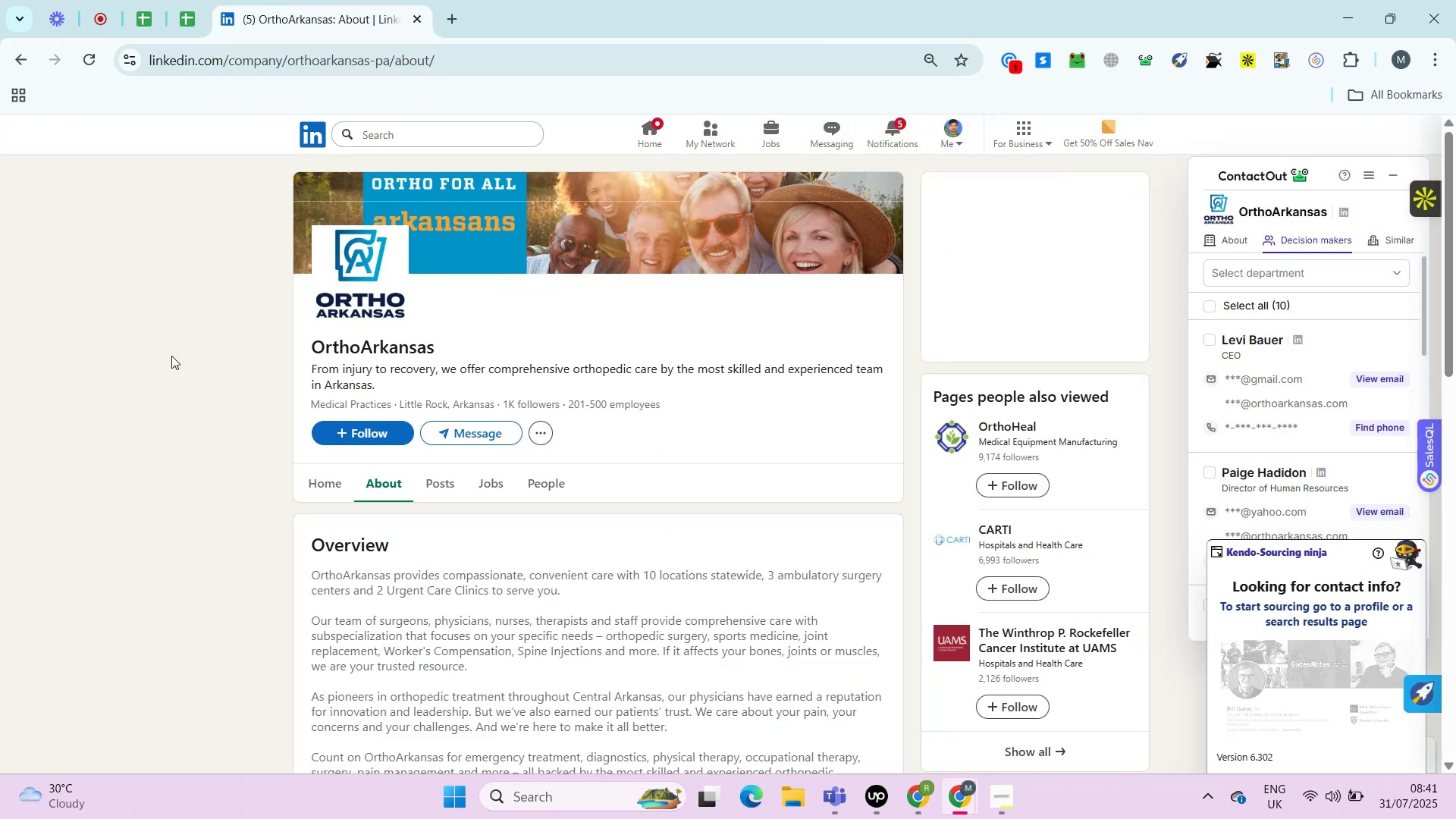 
key(ArrowLeft)
 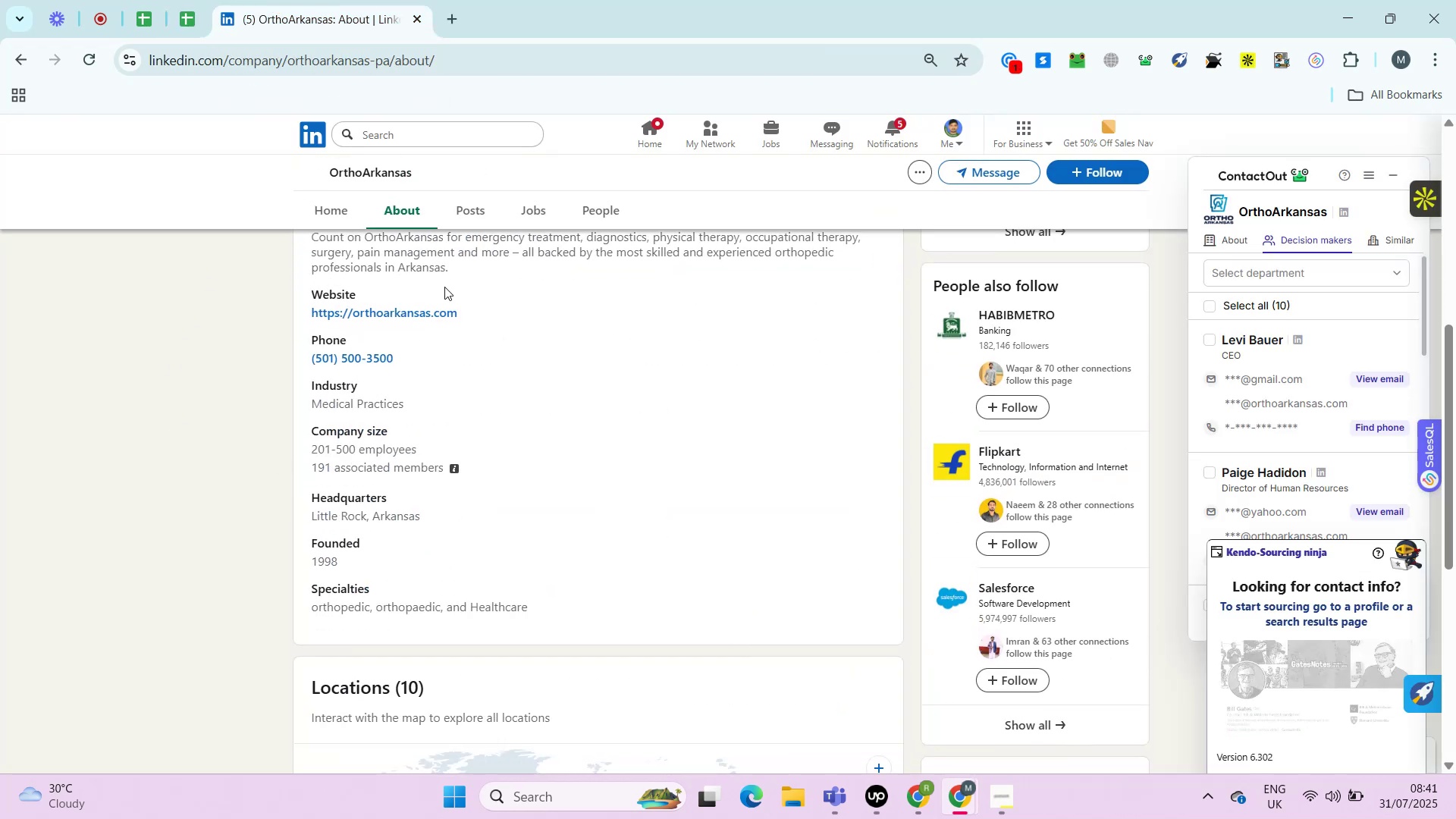 
left_click([272, 0])
 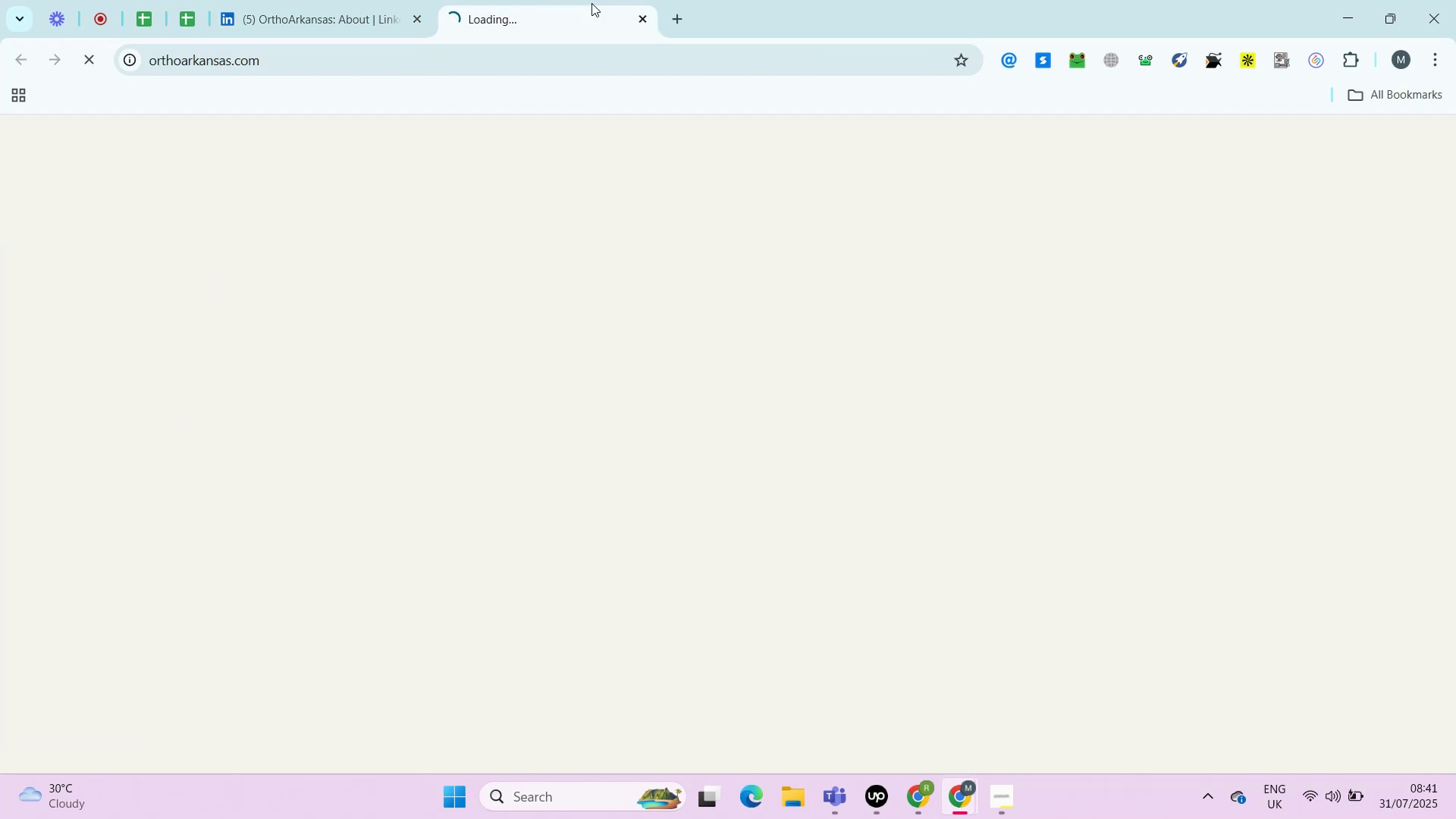 
hold_key(key=ControlLeft, duration=0.74)
left_click([441, 307])
 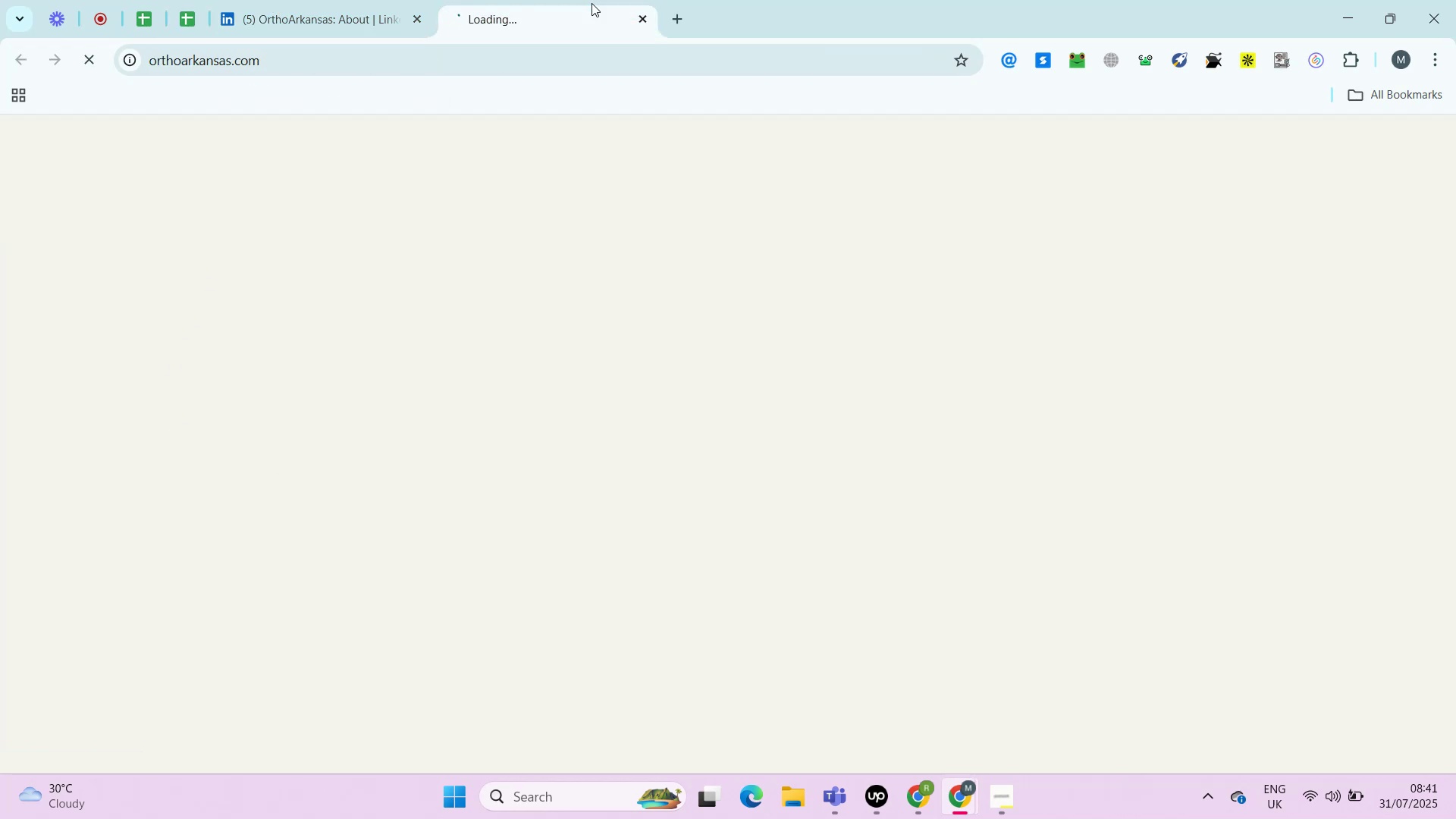 
left_click([592, 3])
 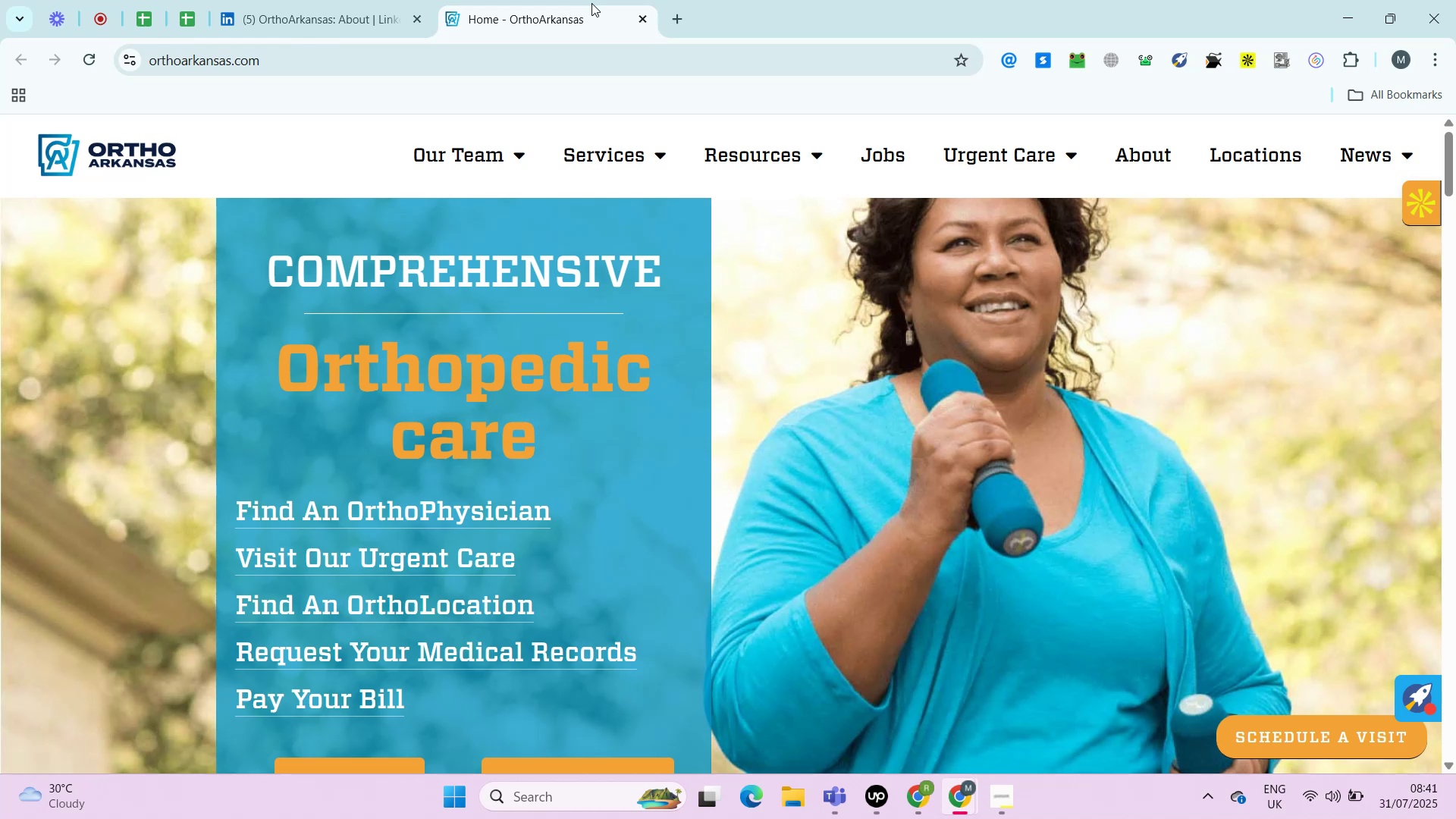 
wait(26.31)
 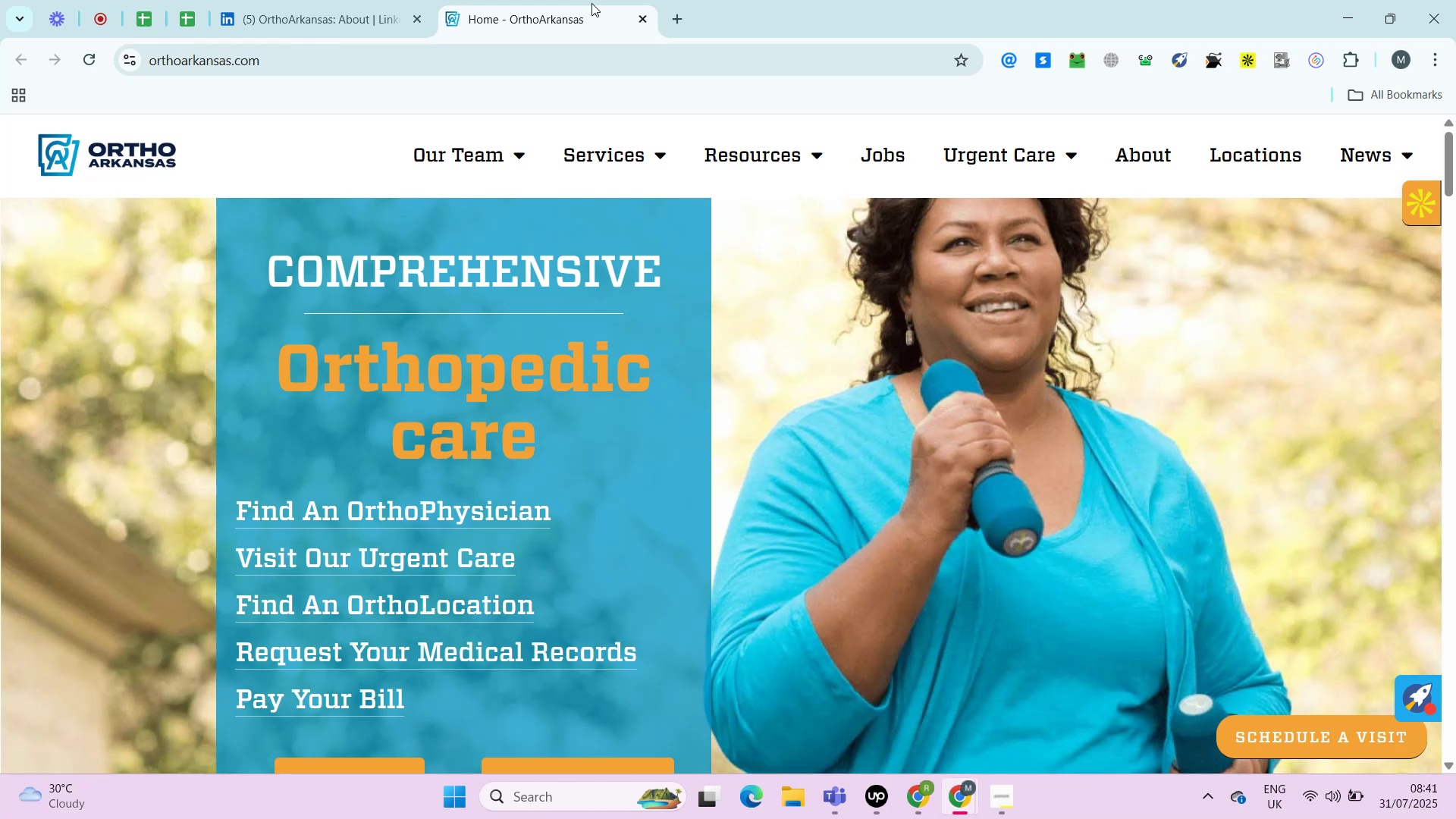 
hold_key(key=ControlLeft, duration=0.39)
 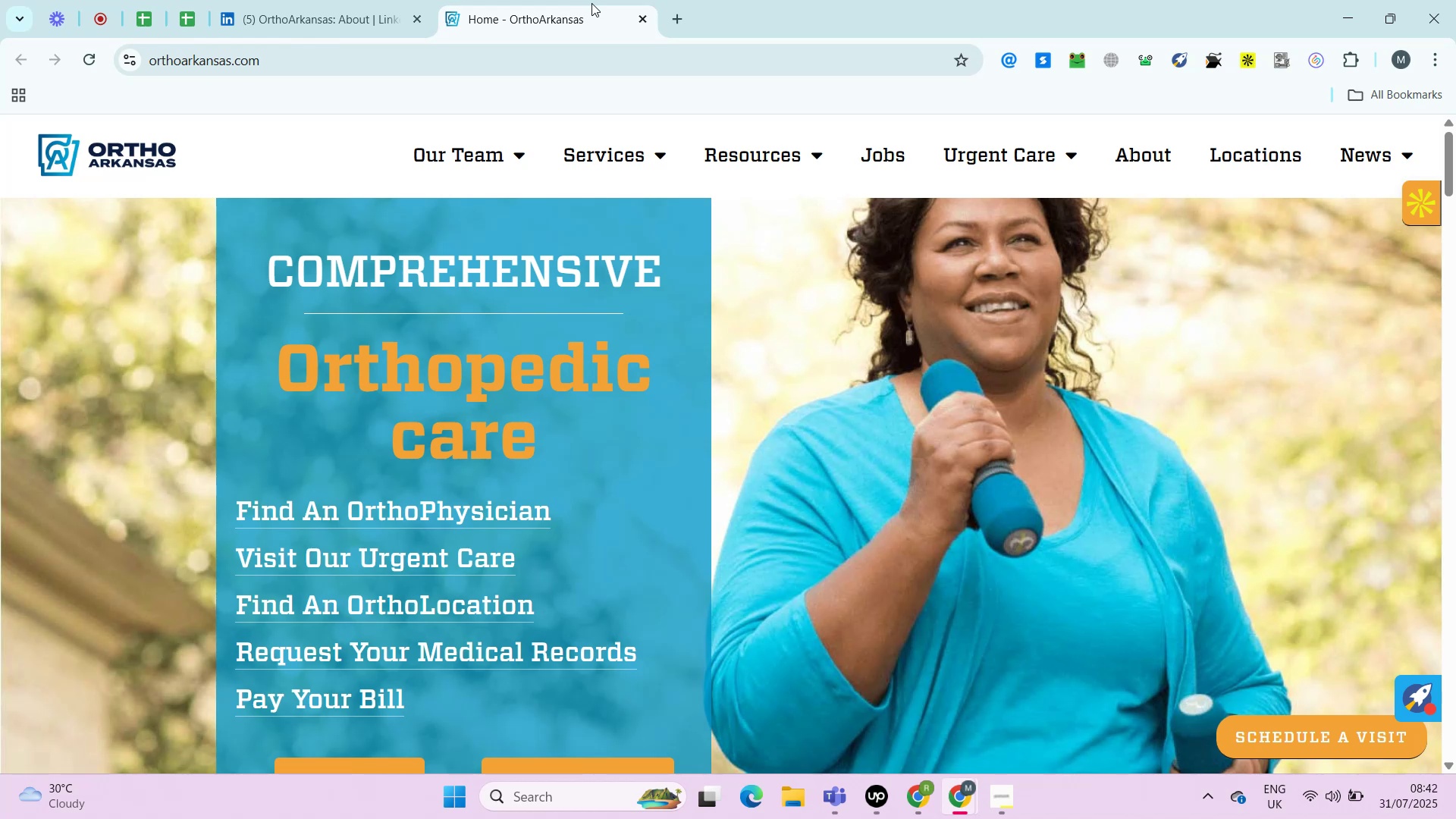 
key(Alt+Control+AltLeft)
 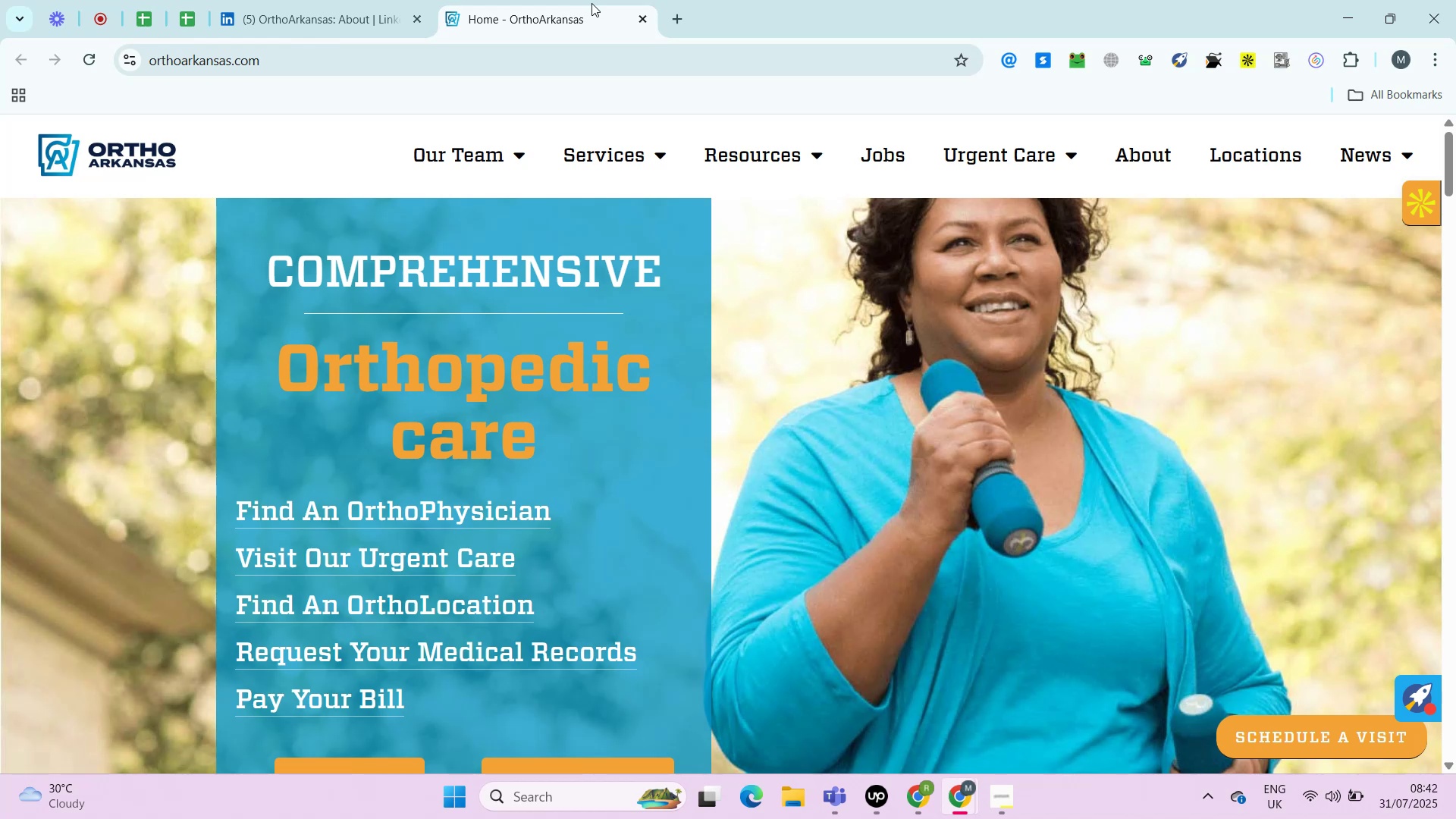 
key(Control+ControlLeft)
 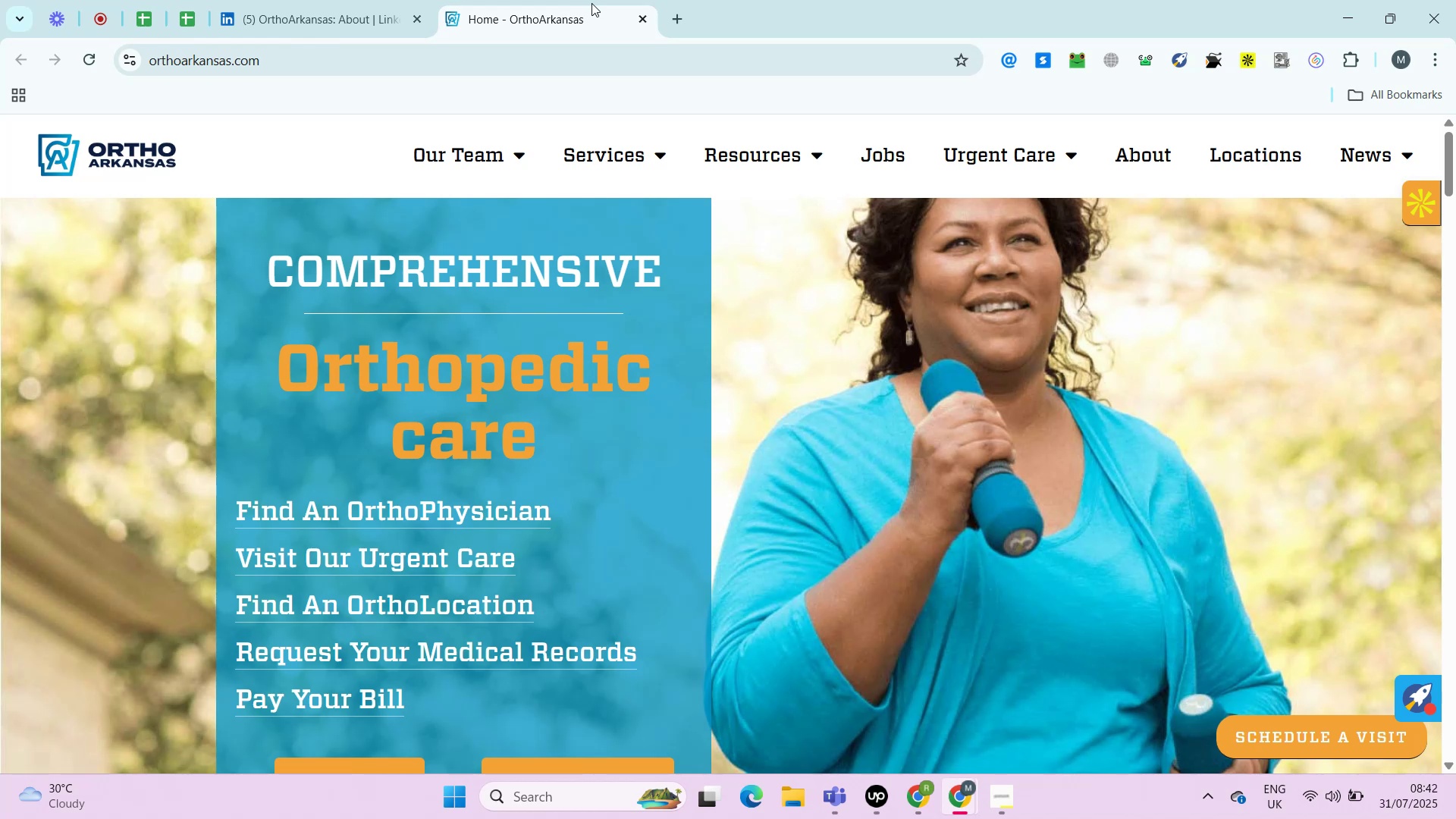 
key(Alt+Control+AltLeft)
 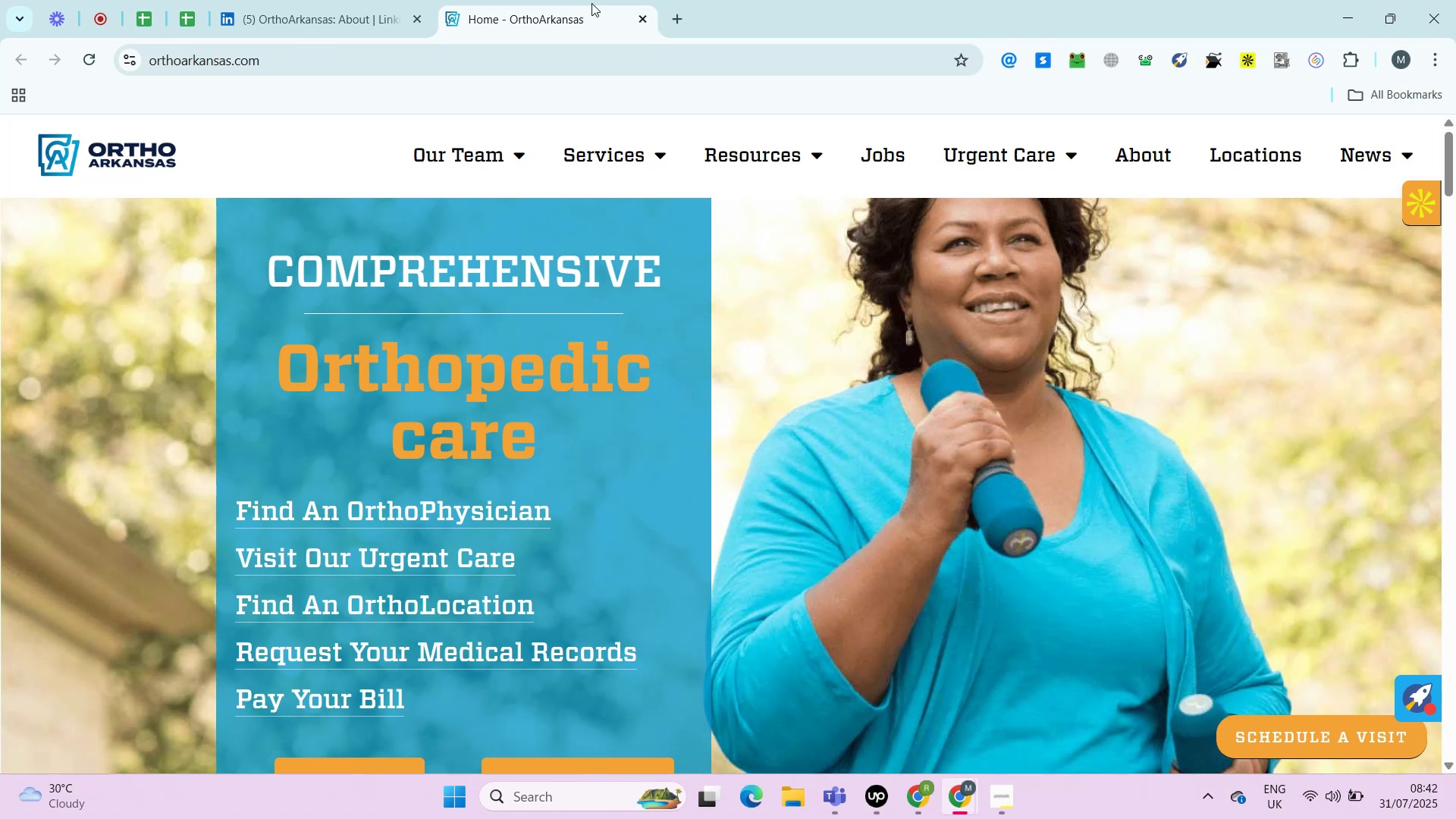 
key(Control+ControlLeft)
 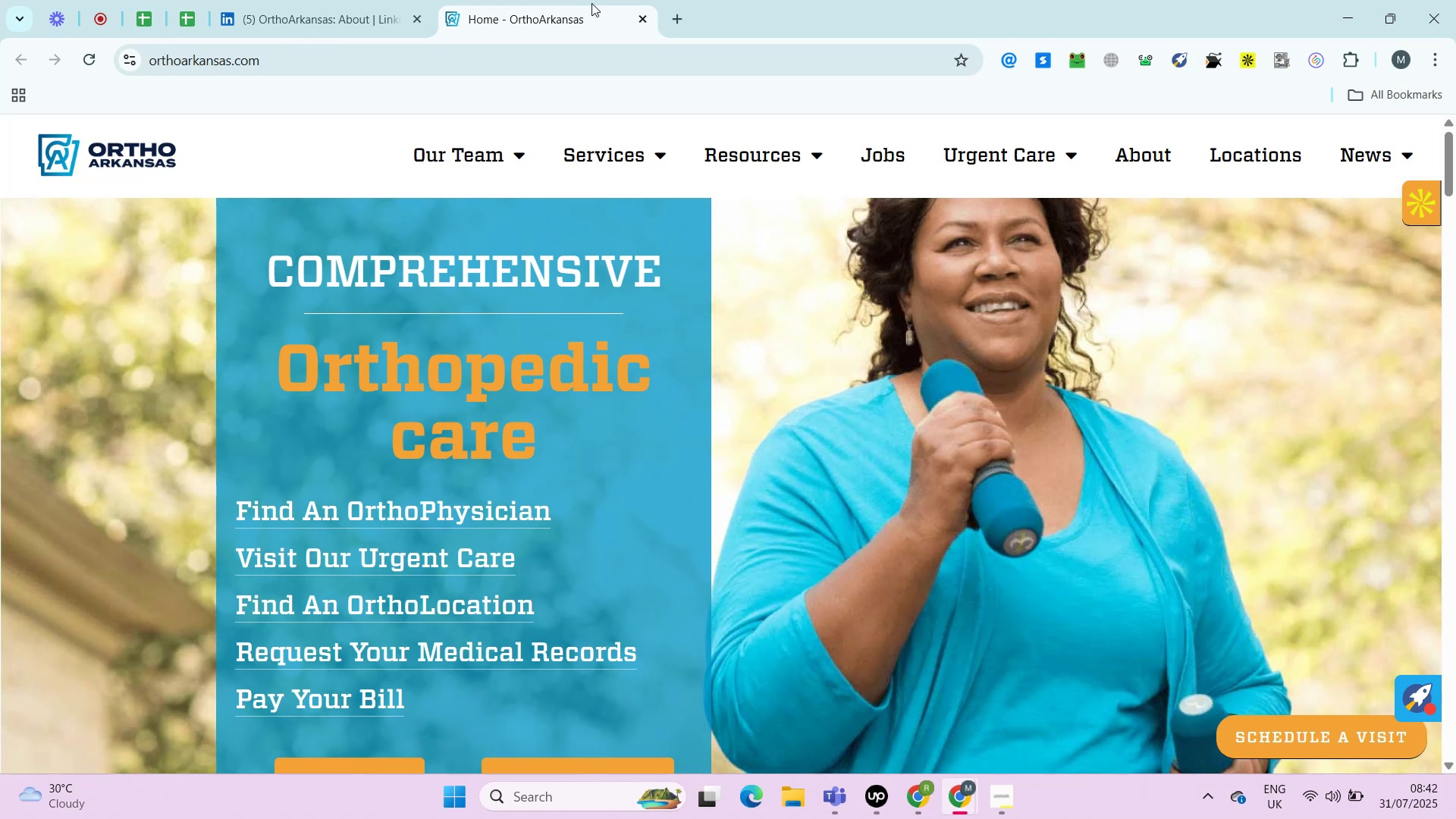 
key(Alt+Control+AltLeft)
 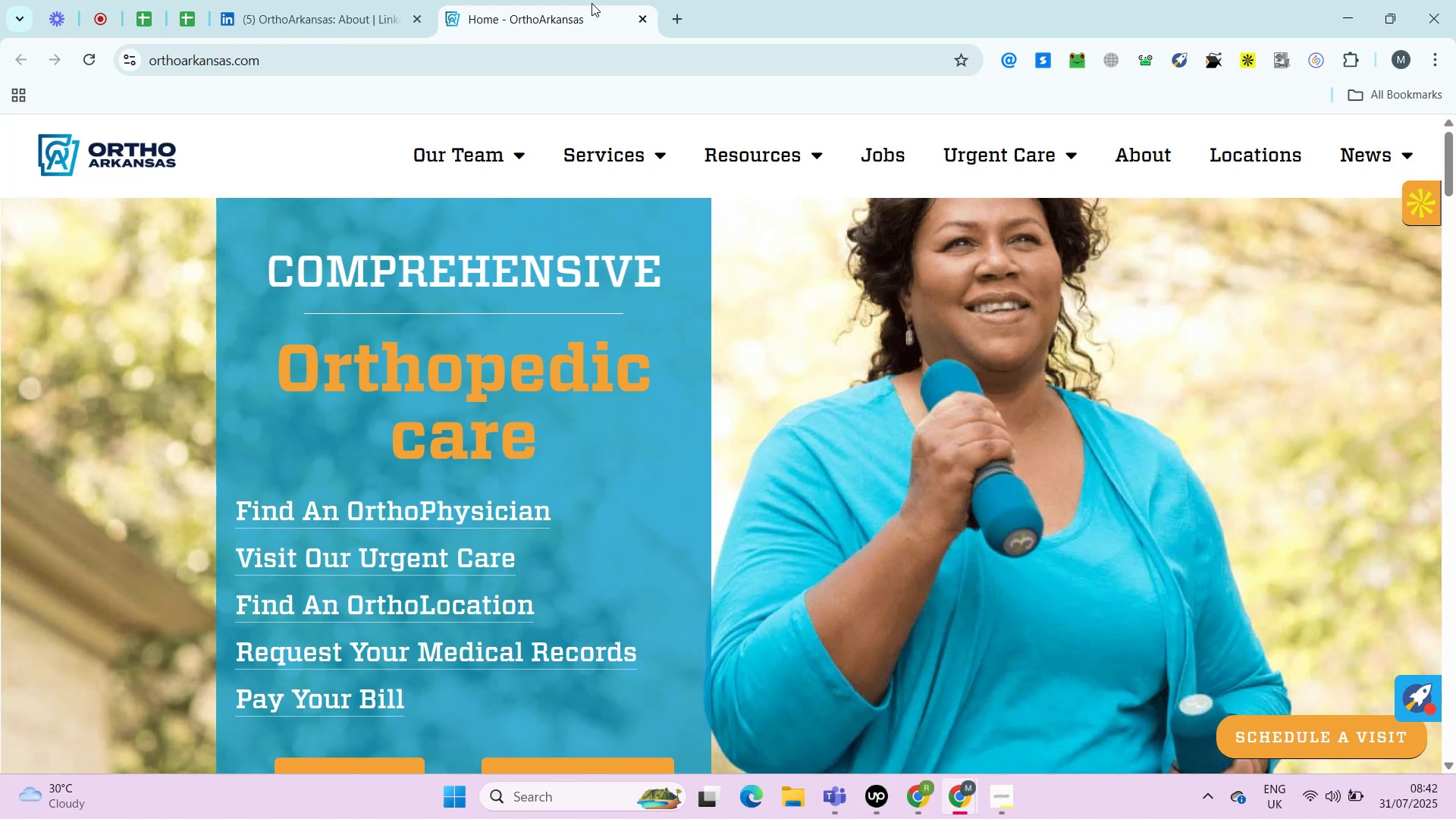 
key(Control+ControlLeft)
 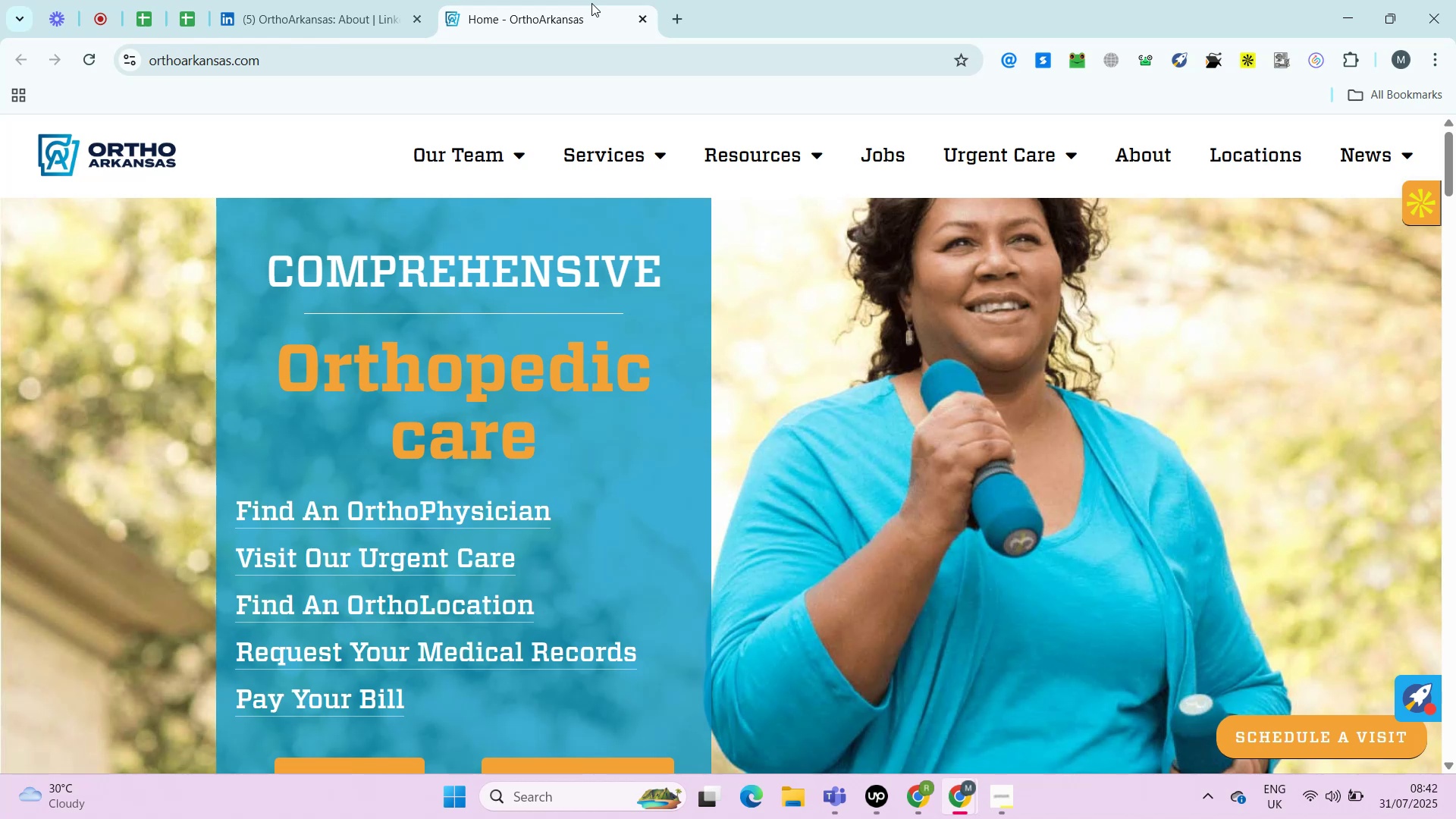 
key(Alt+Control+AltLeft)
 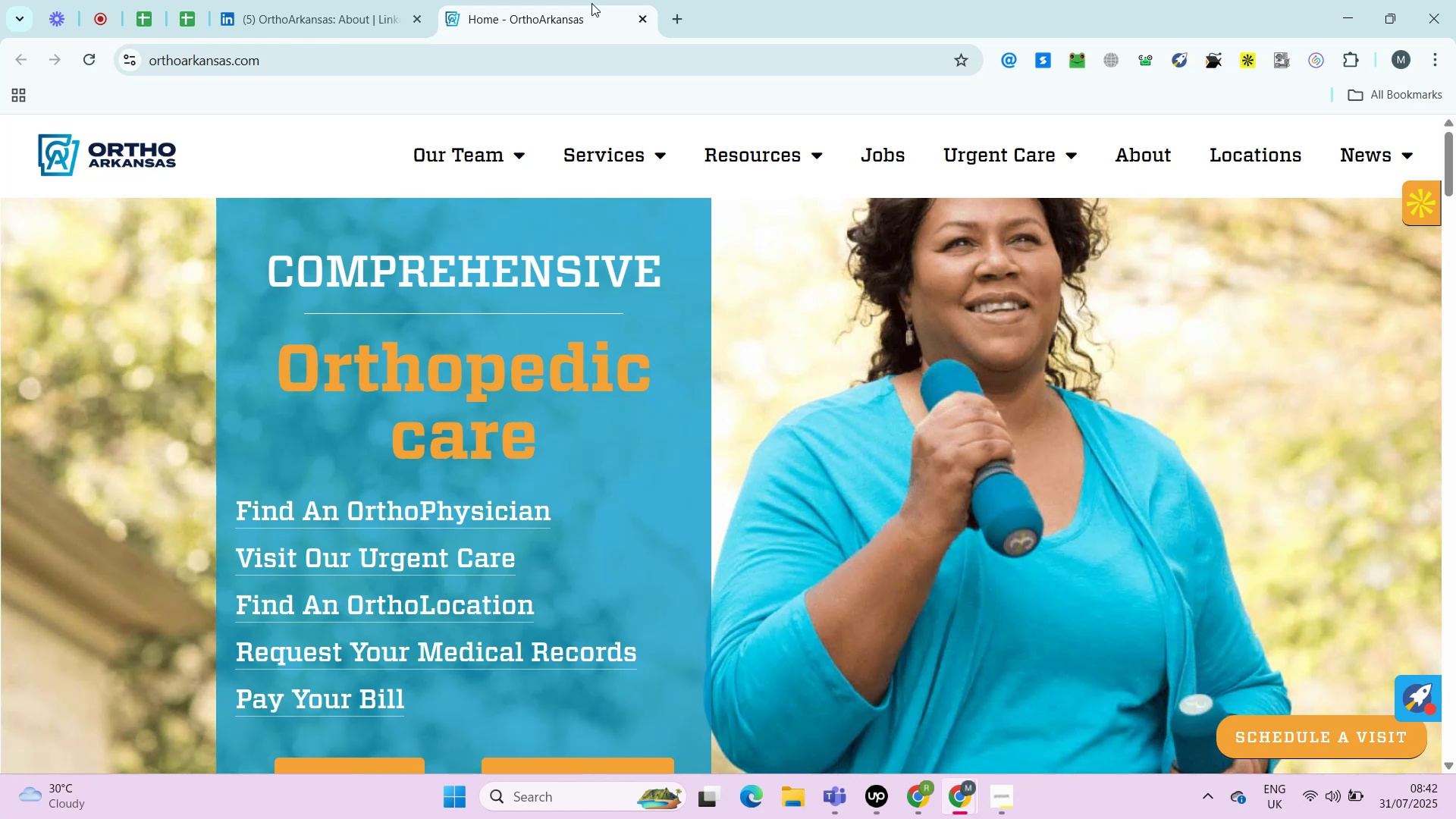 
wait(31.15)
 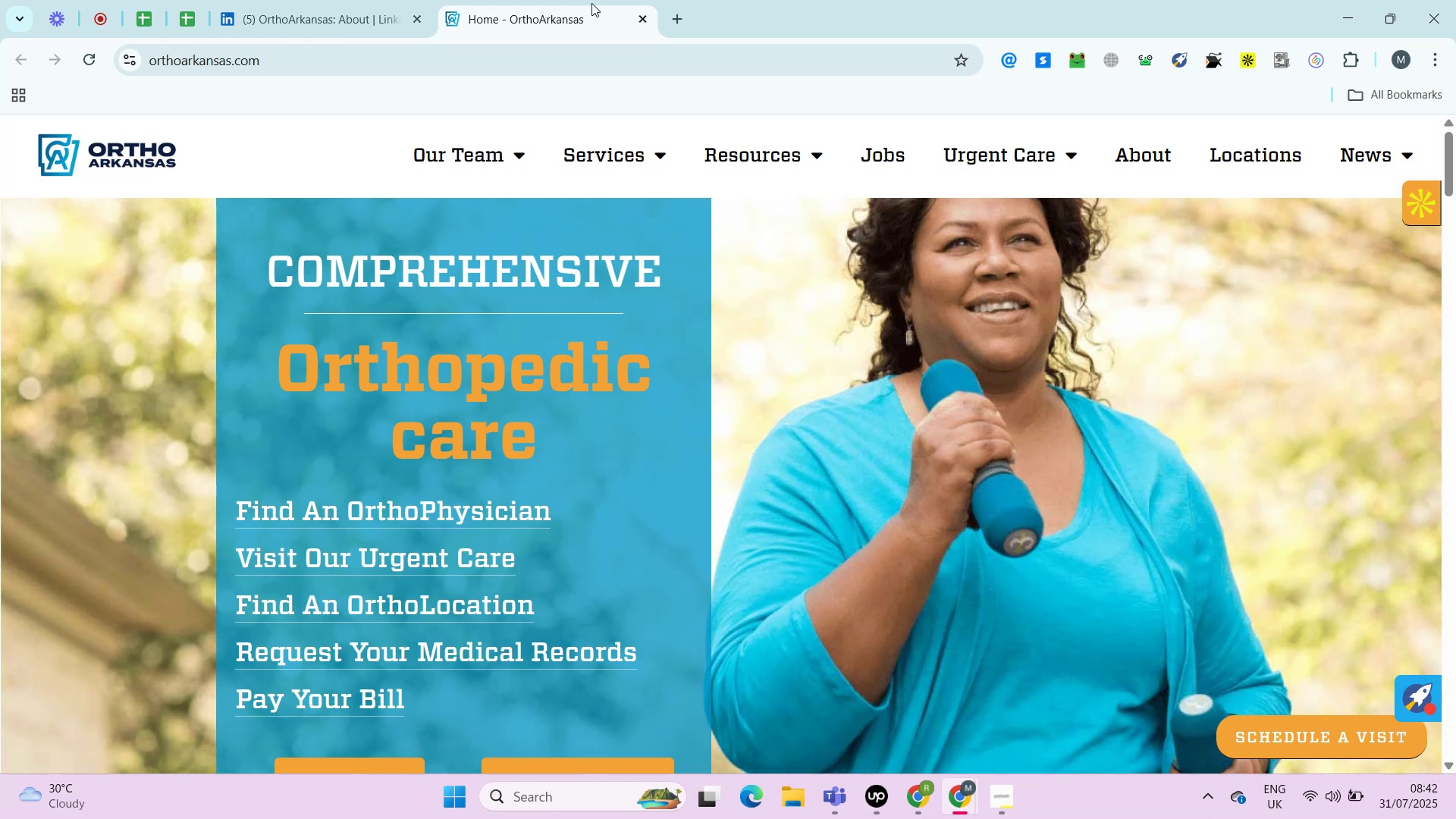 
key(Control+ControlRight)
 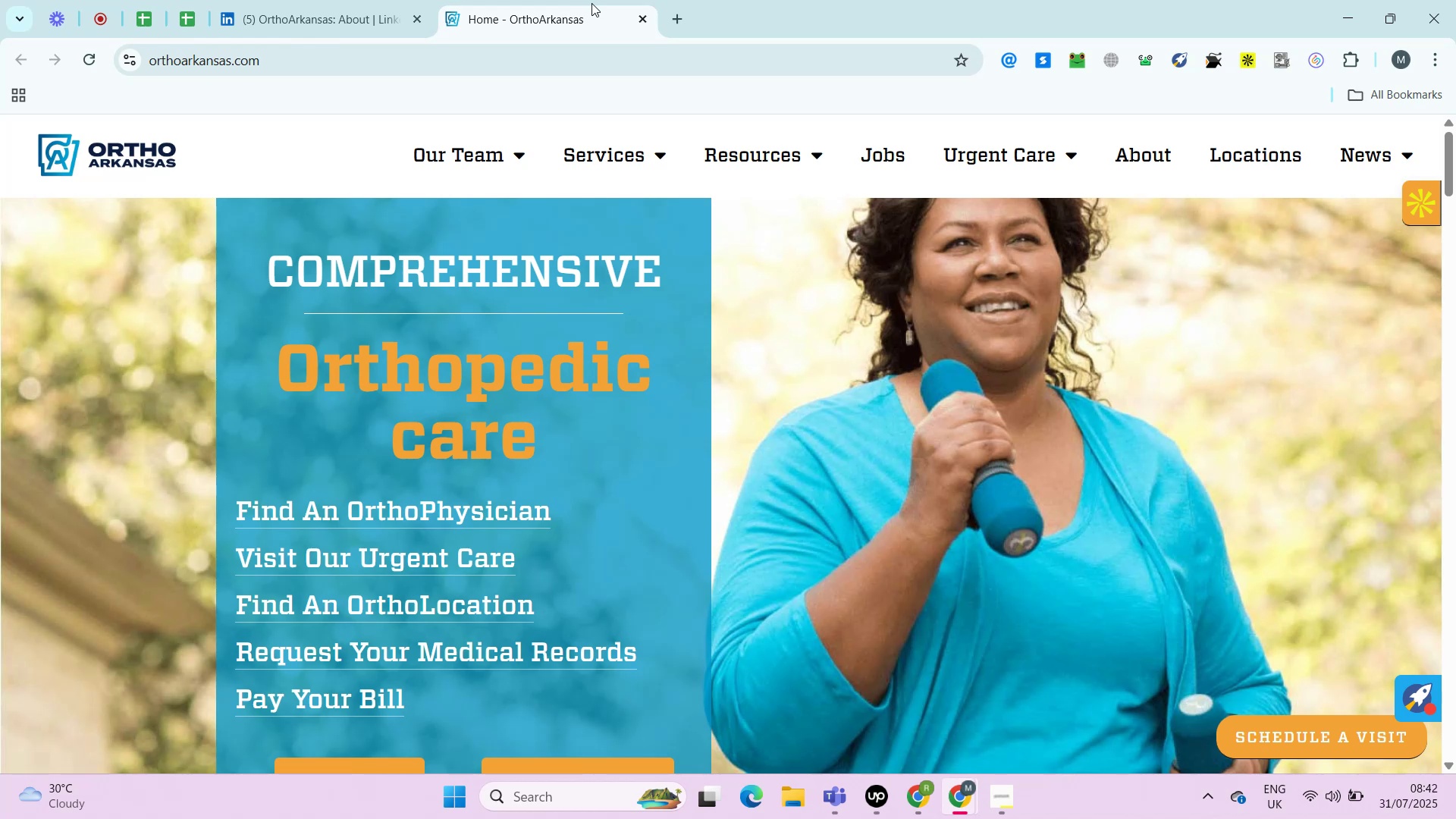 
key(Alt+Control+AltRight)
 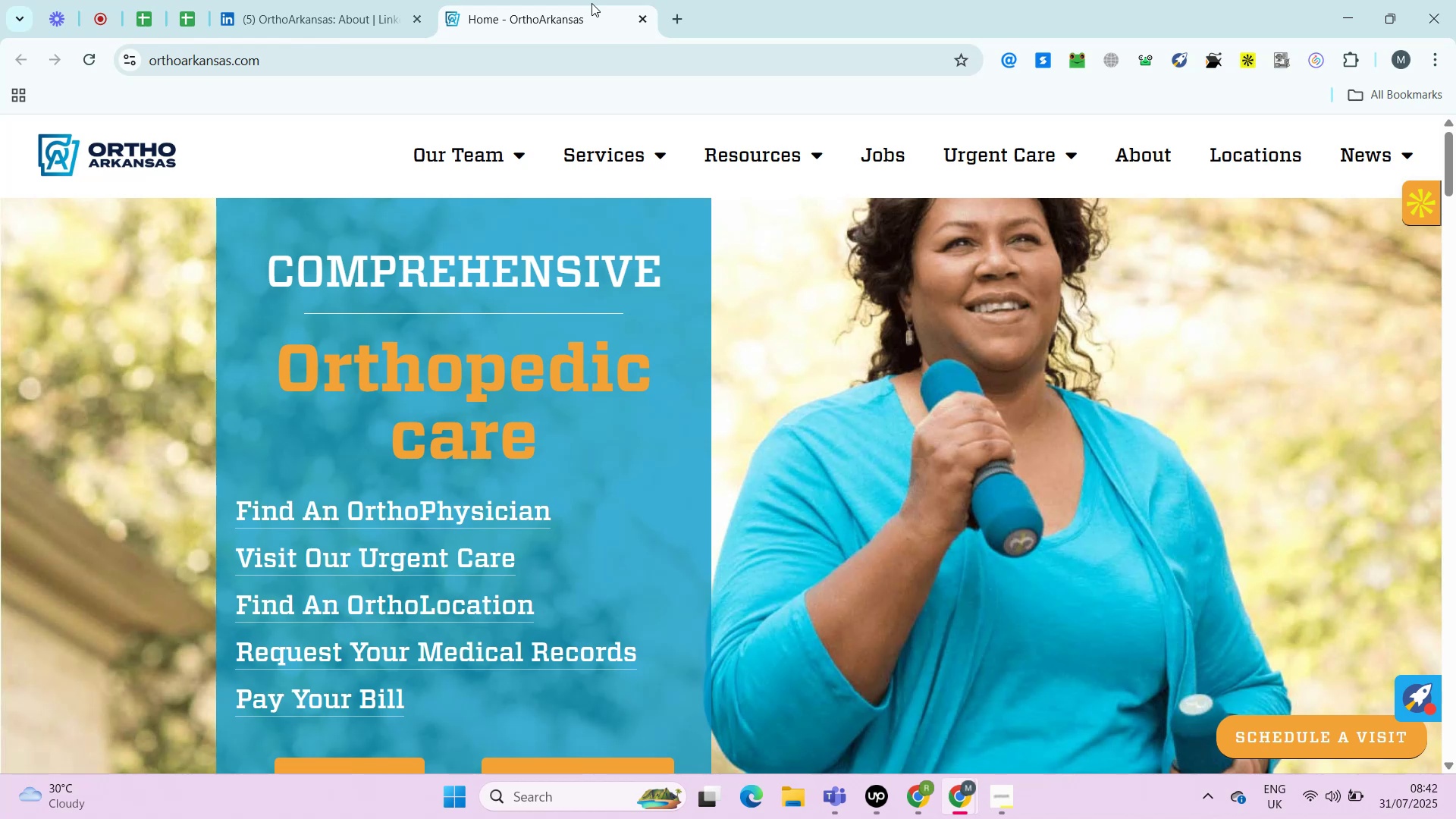 
key(Alt+Control+ControlRight)
 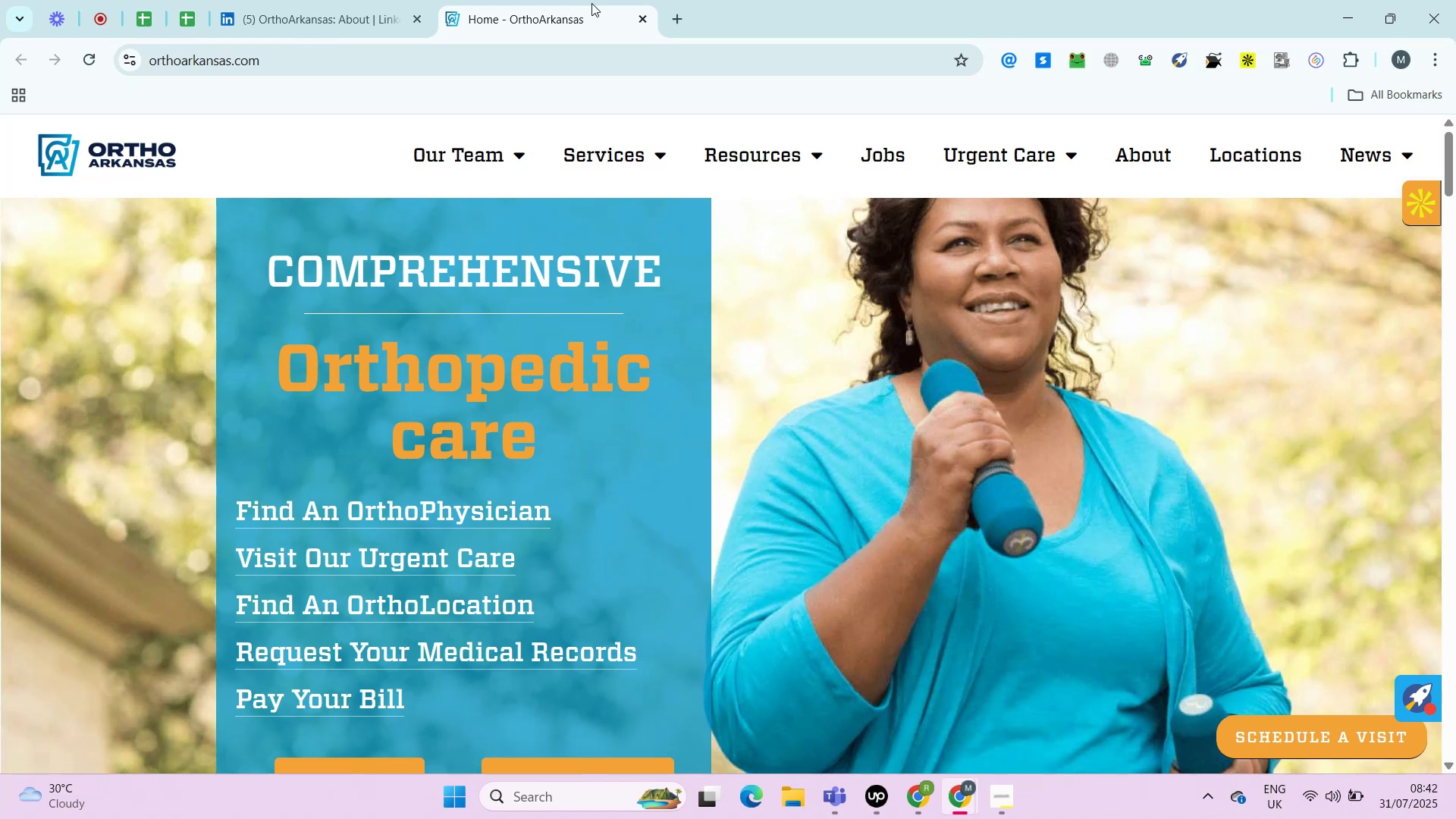 
key(Alt+Control+AltRight)
 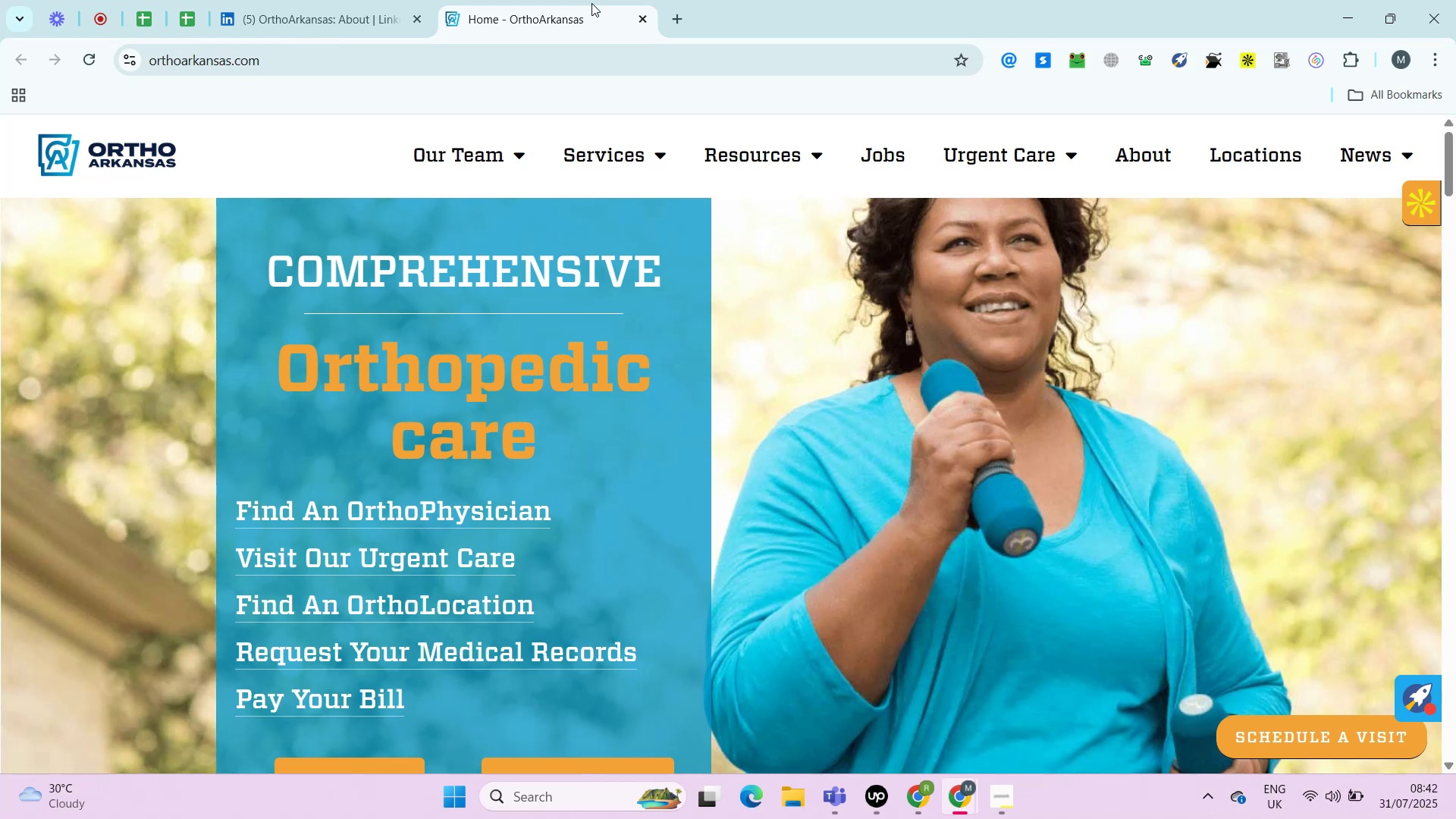 
key(Alt+Control+ControlRight)
 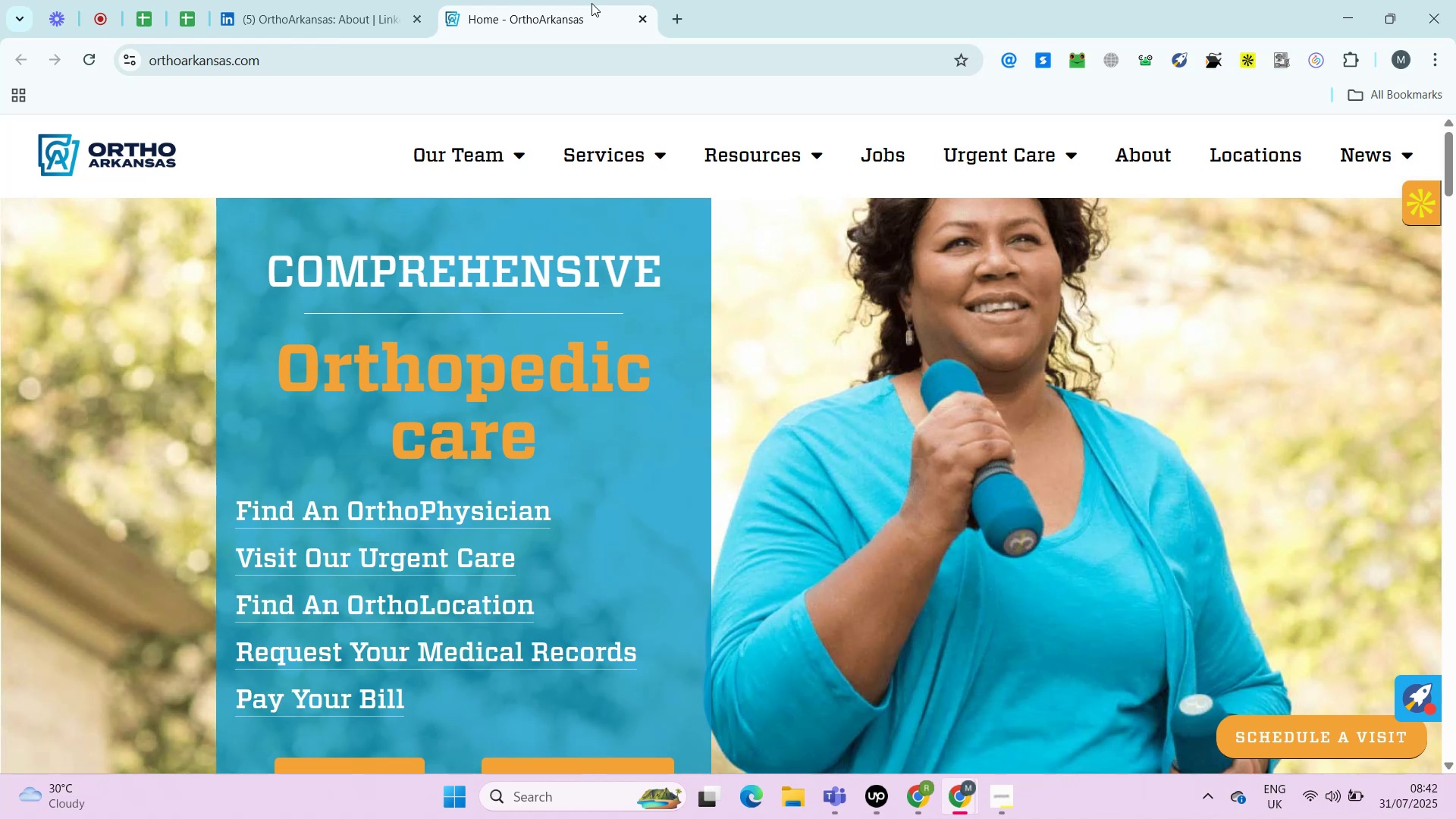 
key(Alt+Control+AltRight)
 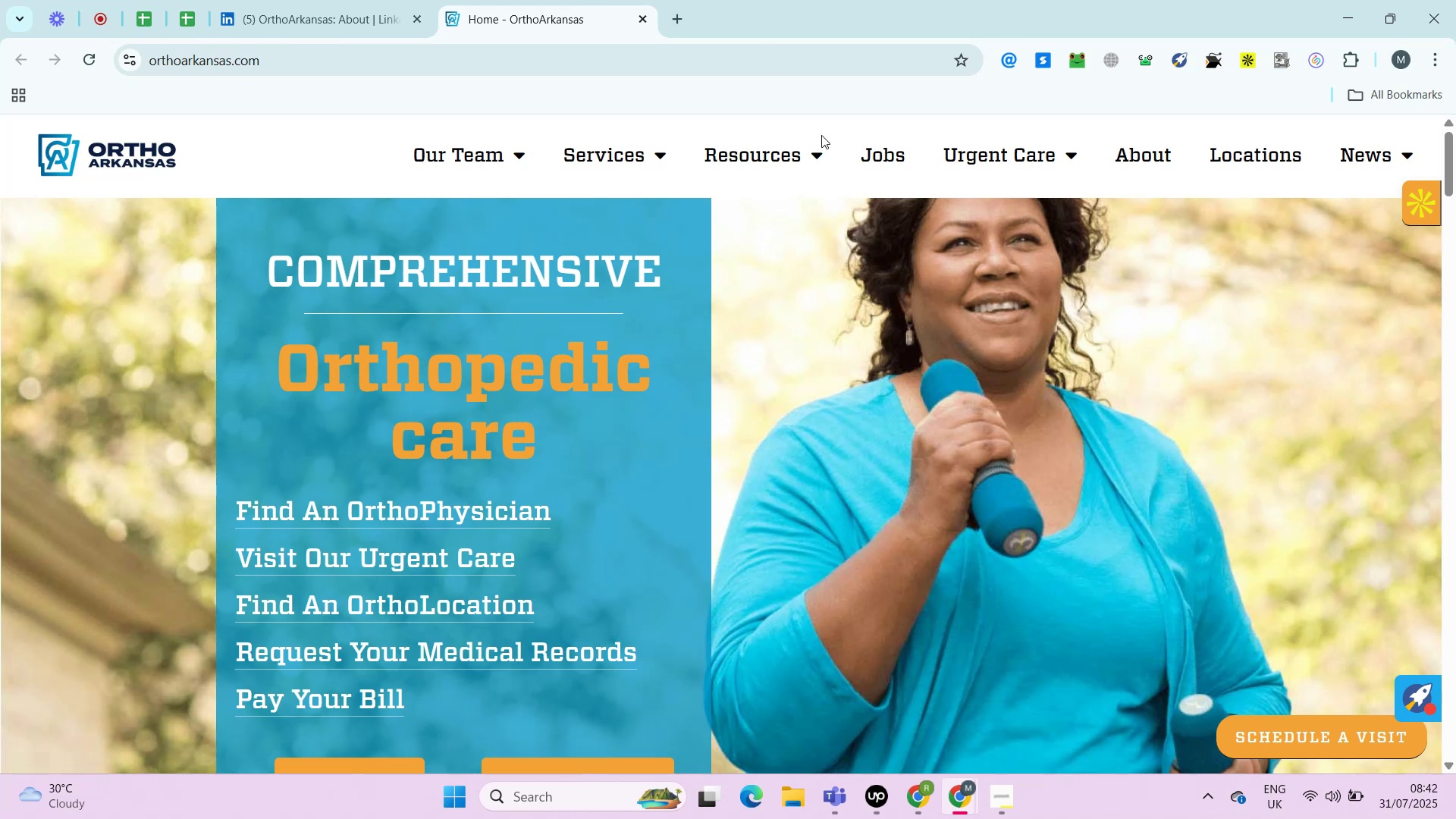 
key(Control+ControlRight)
 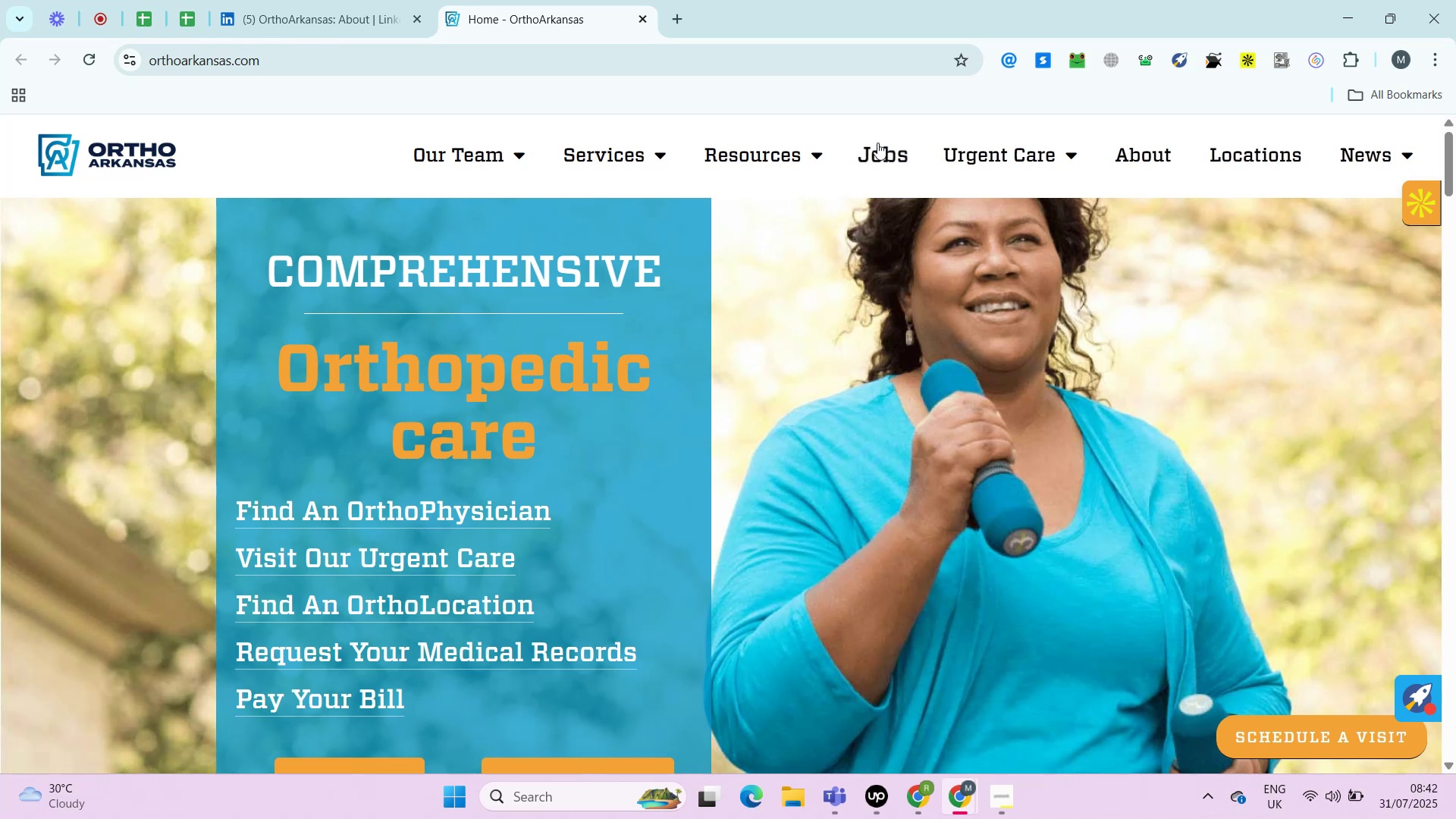 
key(Alt+Control+AltRight)
 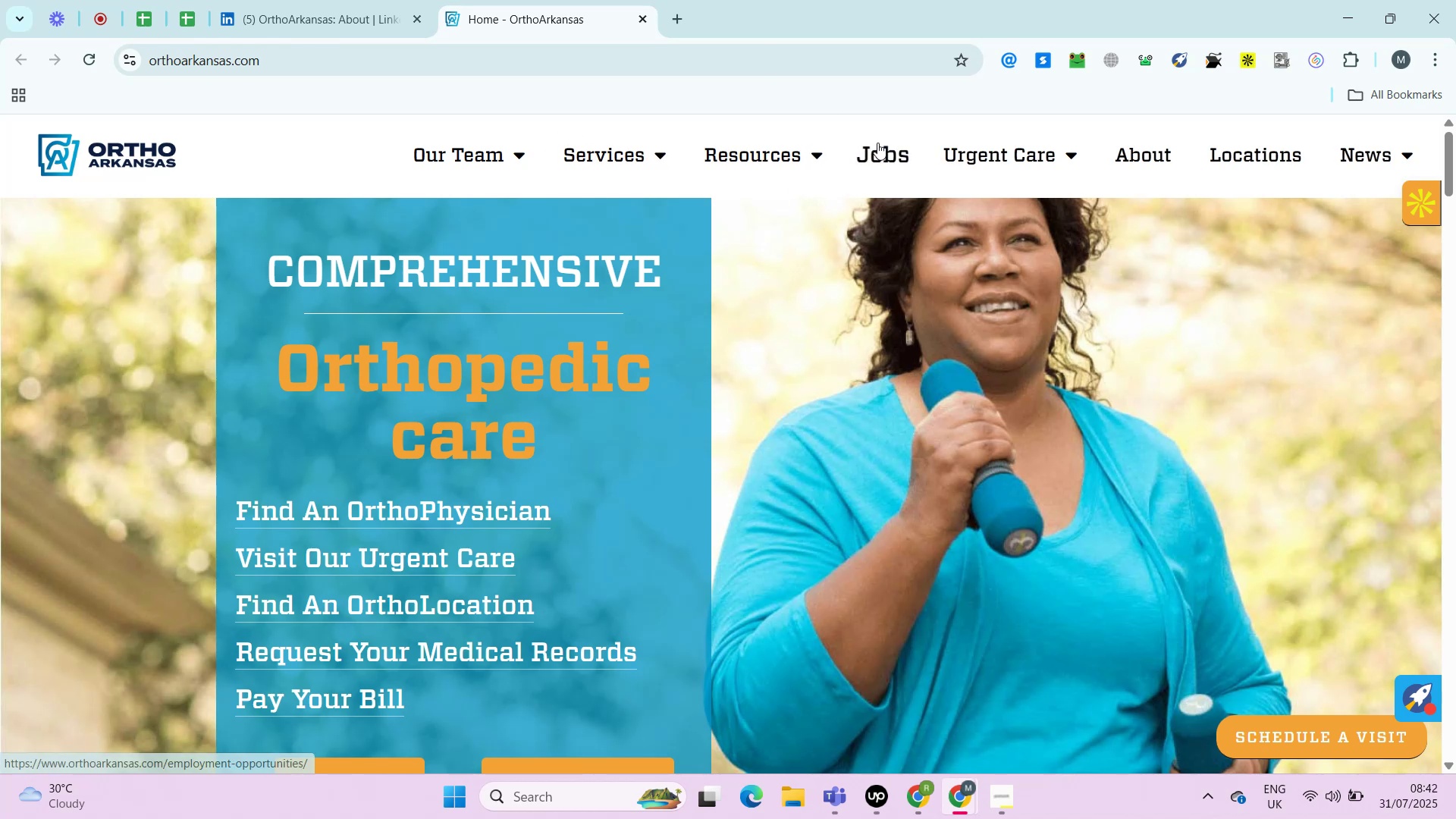 
key(Control+ControlRight)
 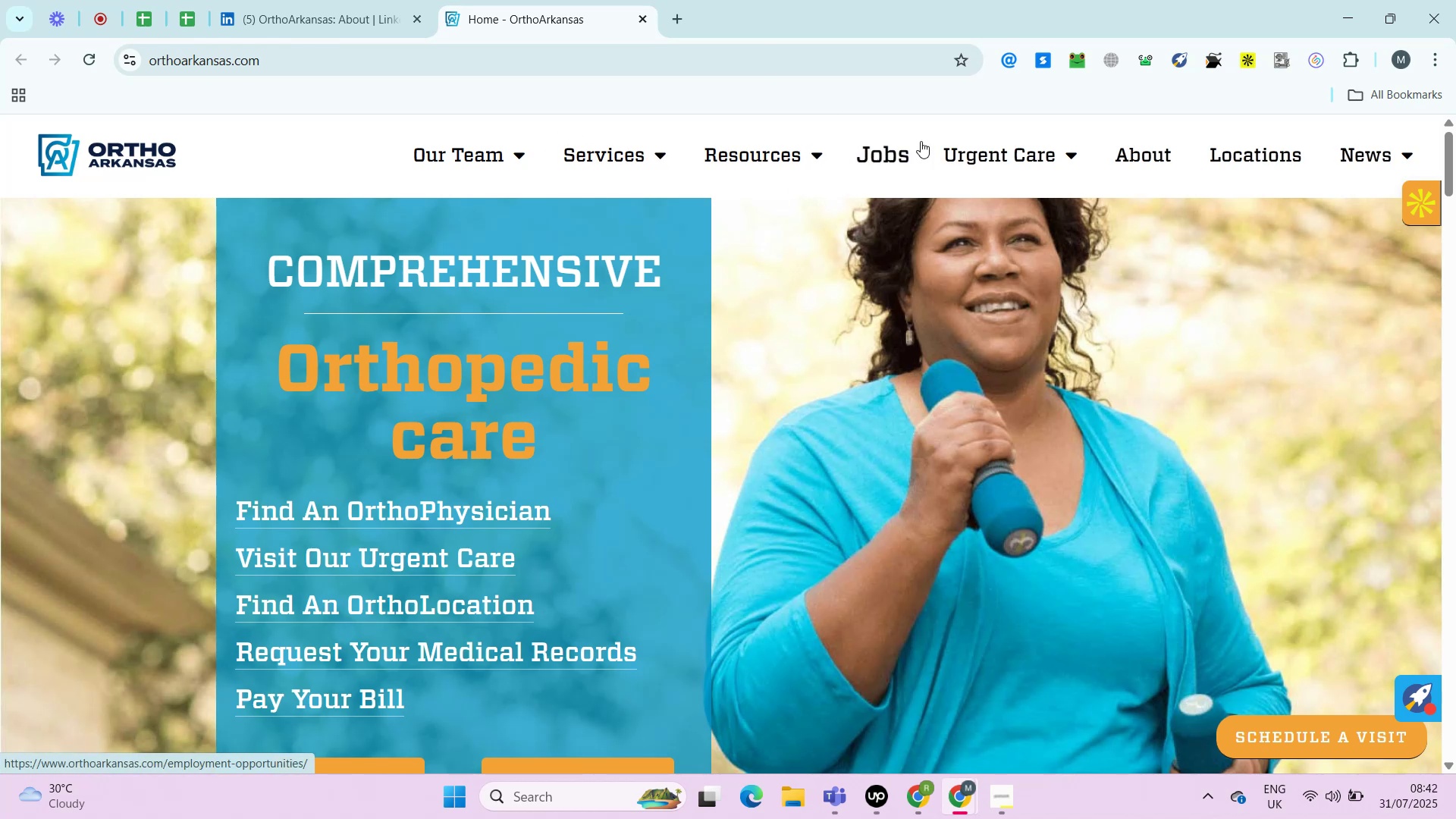 
key(Alt+Control+AltRight)
 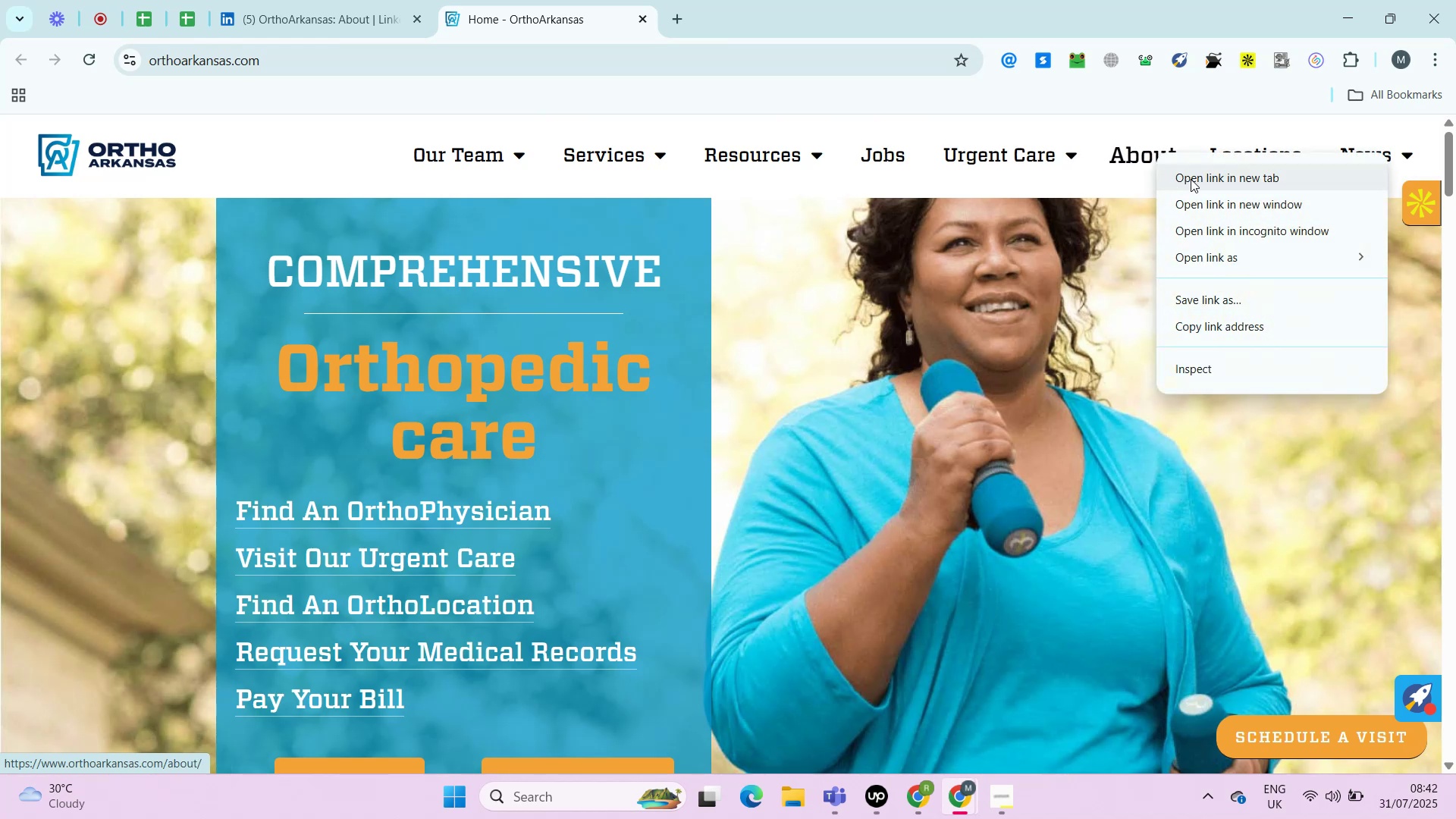 
right_click([1156, 152])
 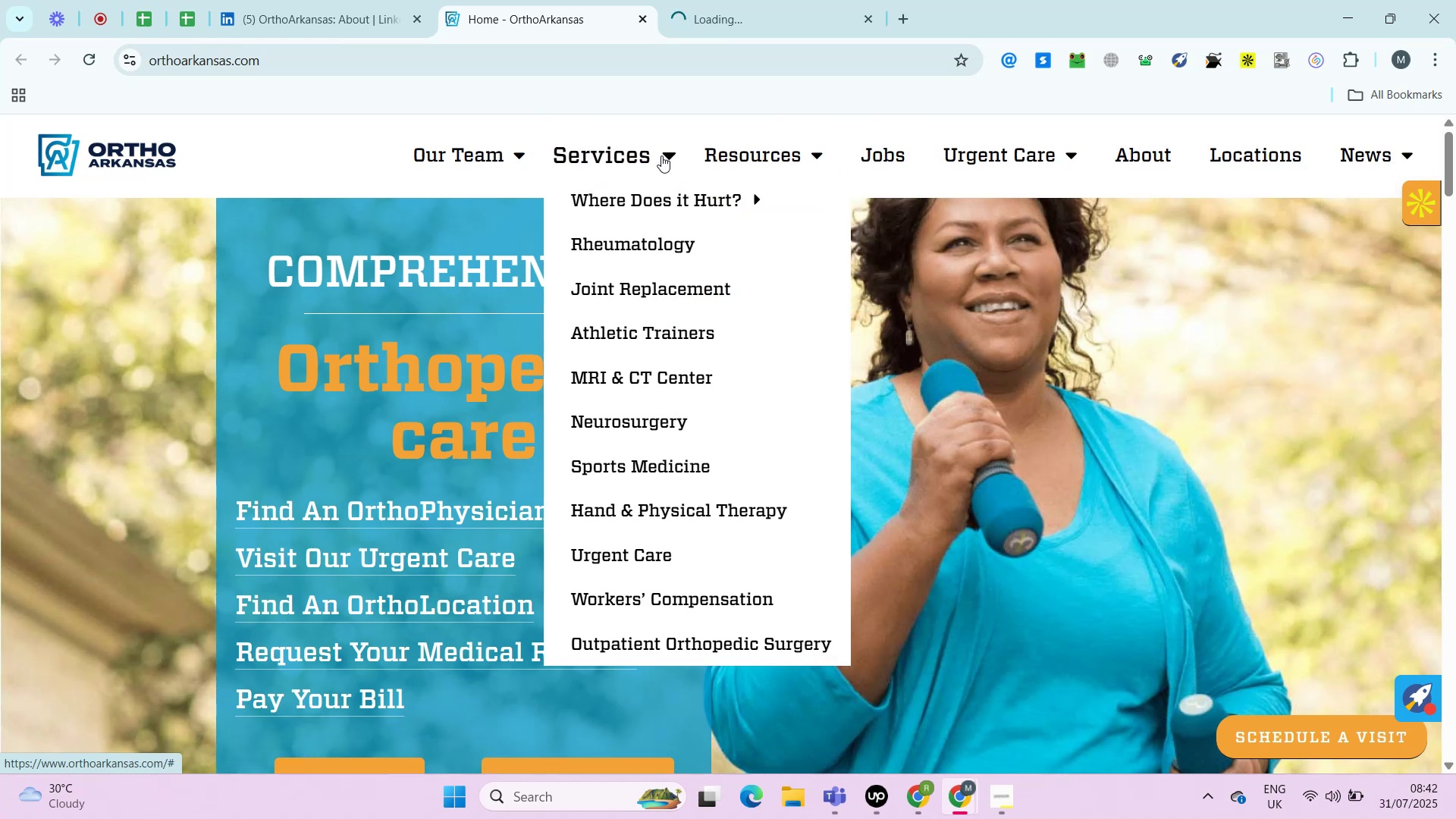 
left_click([1191, 179])
 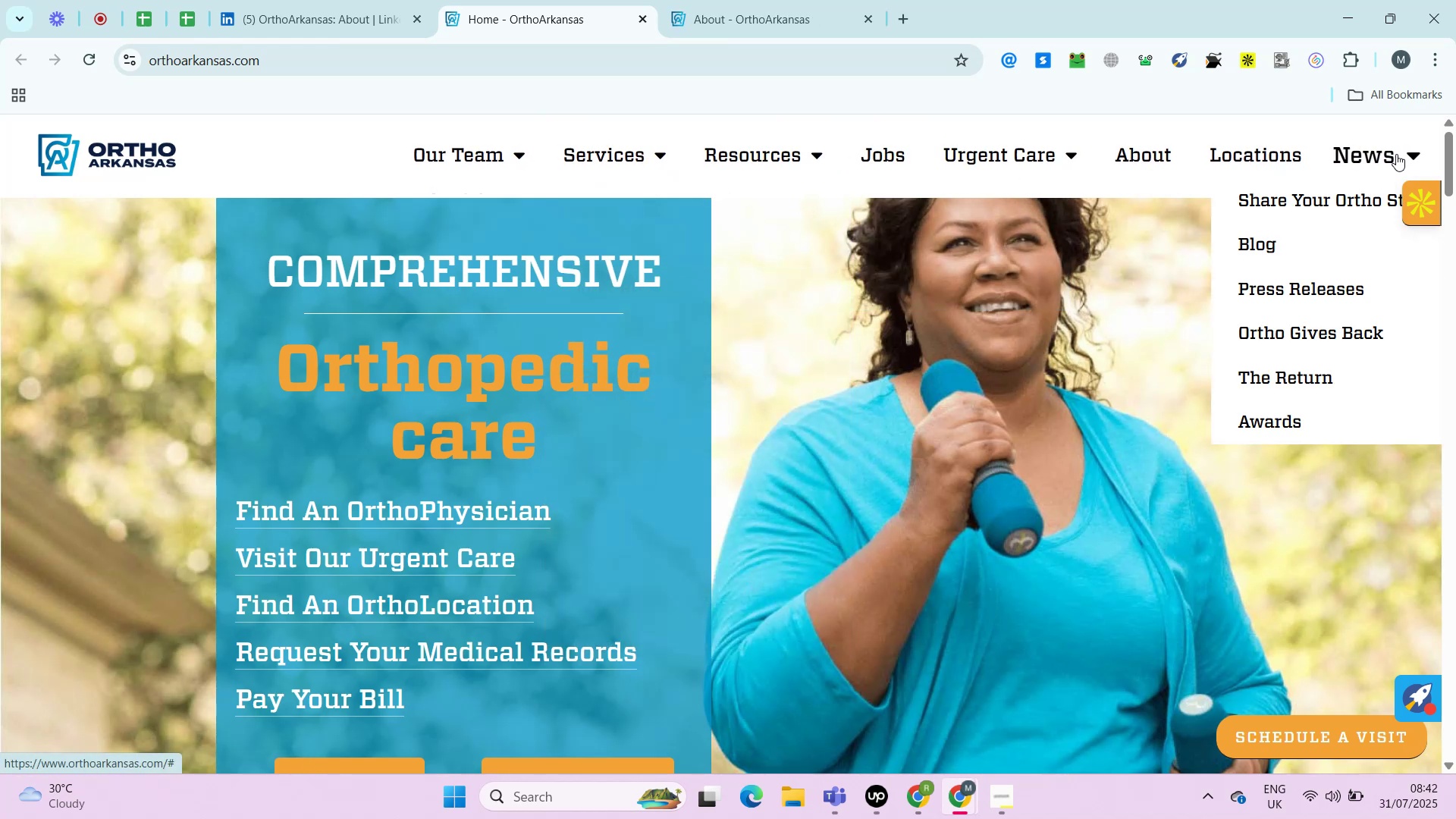 
mouse_move([1364, 174])
 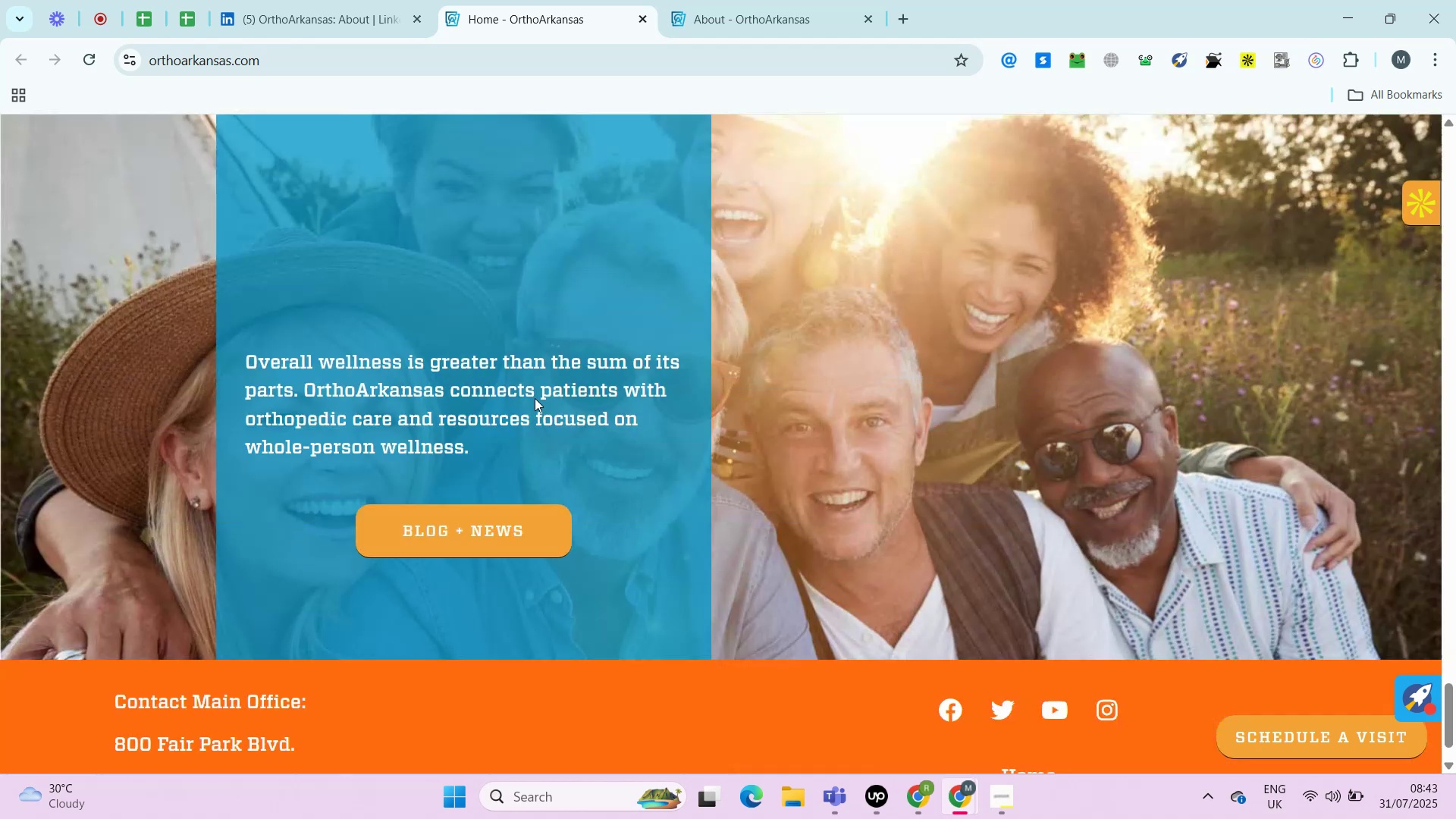 
wait(18.99)
 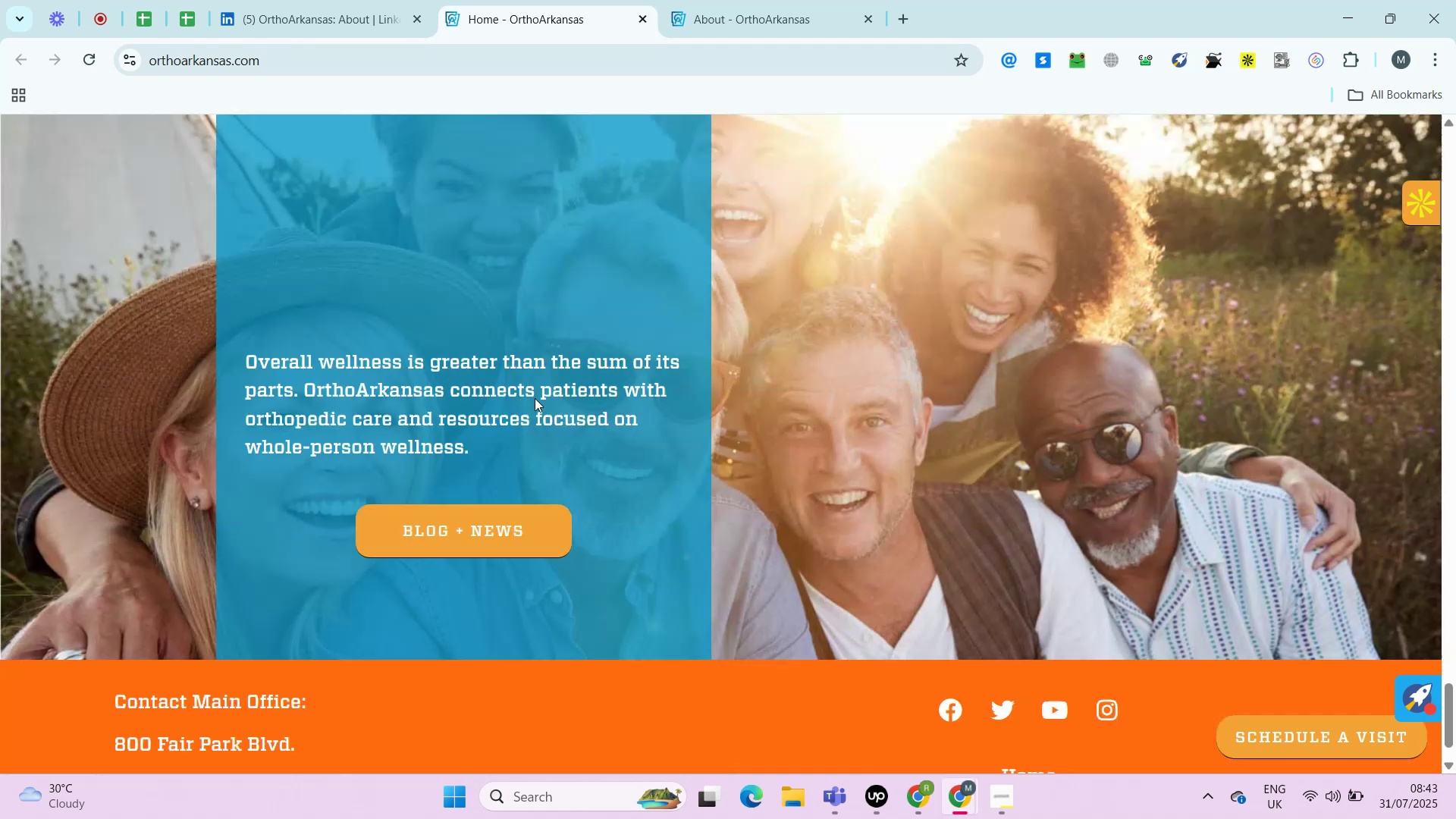 
hold_key(key=ControlLeft, duration=0.71)
left_click([952, 551])
 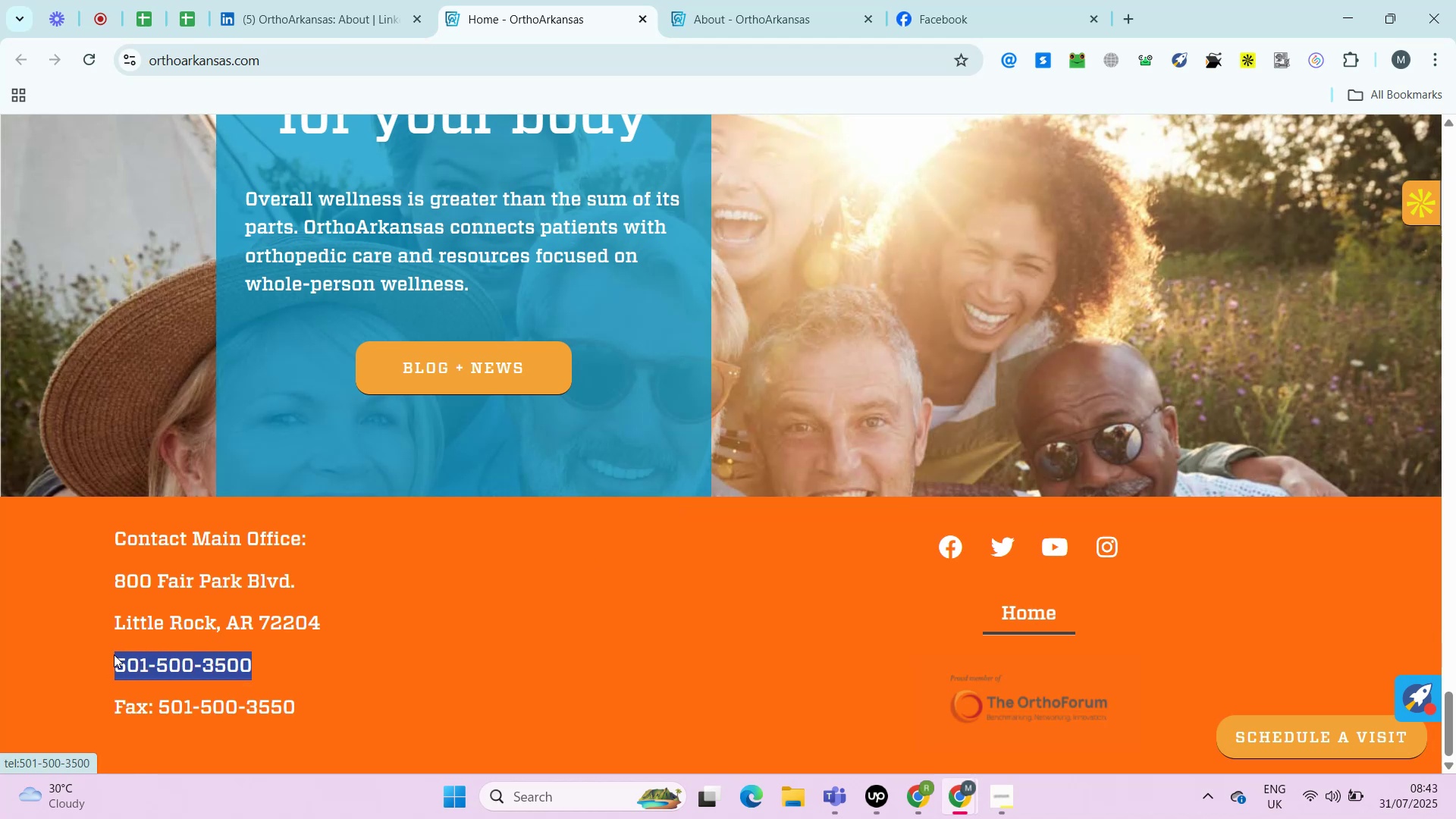 
left_click_drag(start_coordinate=[268, 667], to_coordinate=[113, 654])
 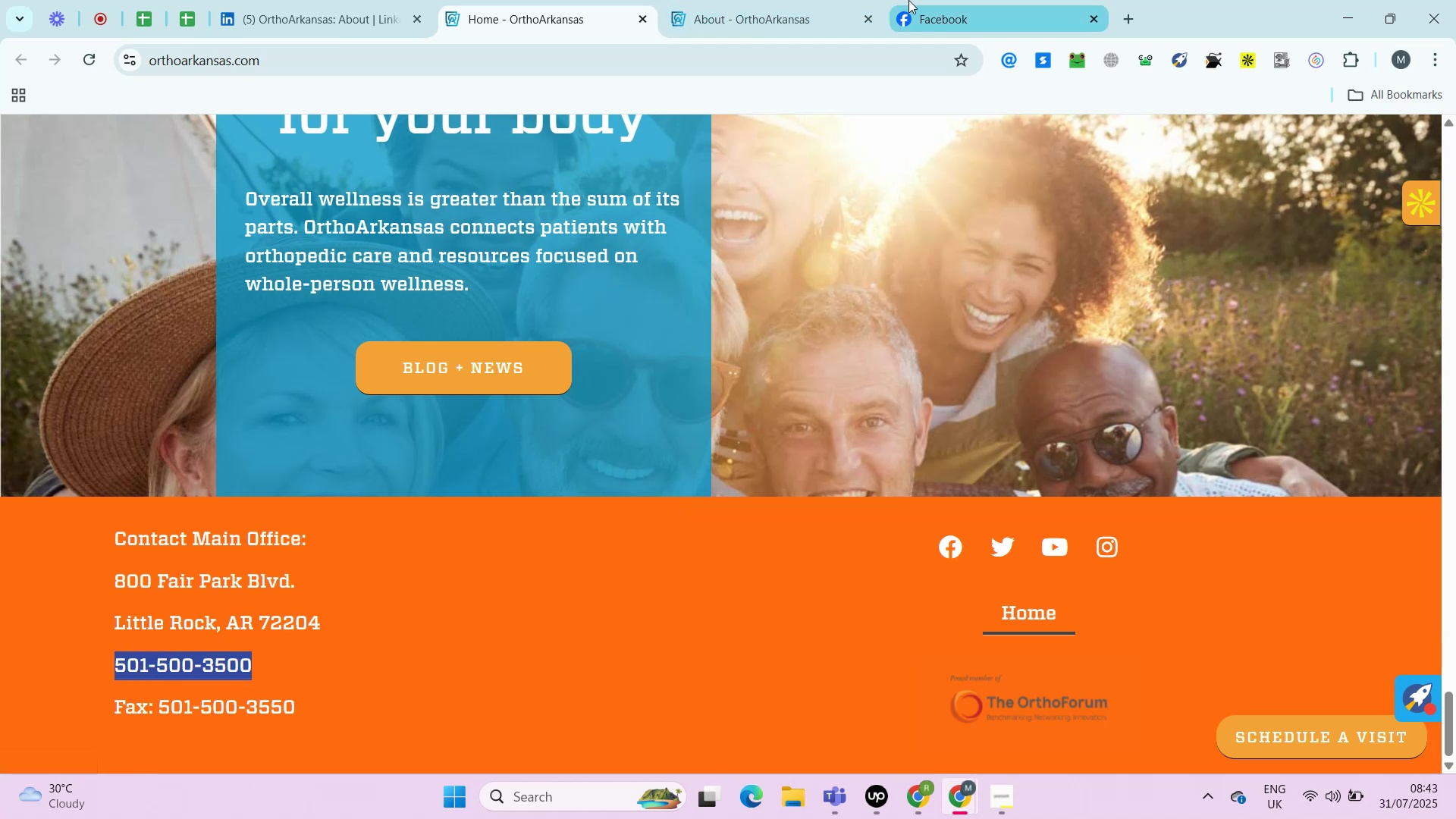 
key(Control+C)
 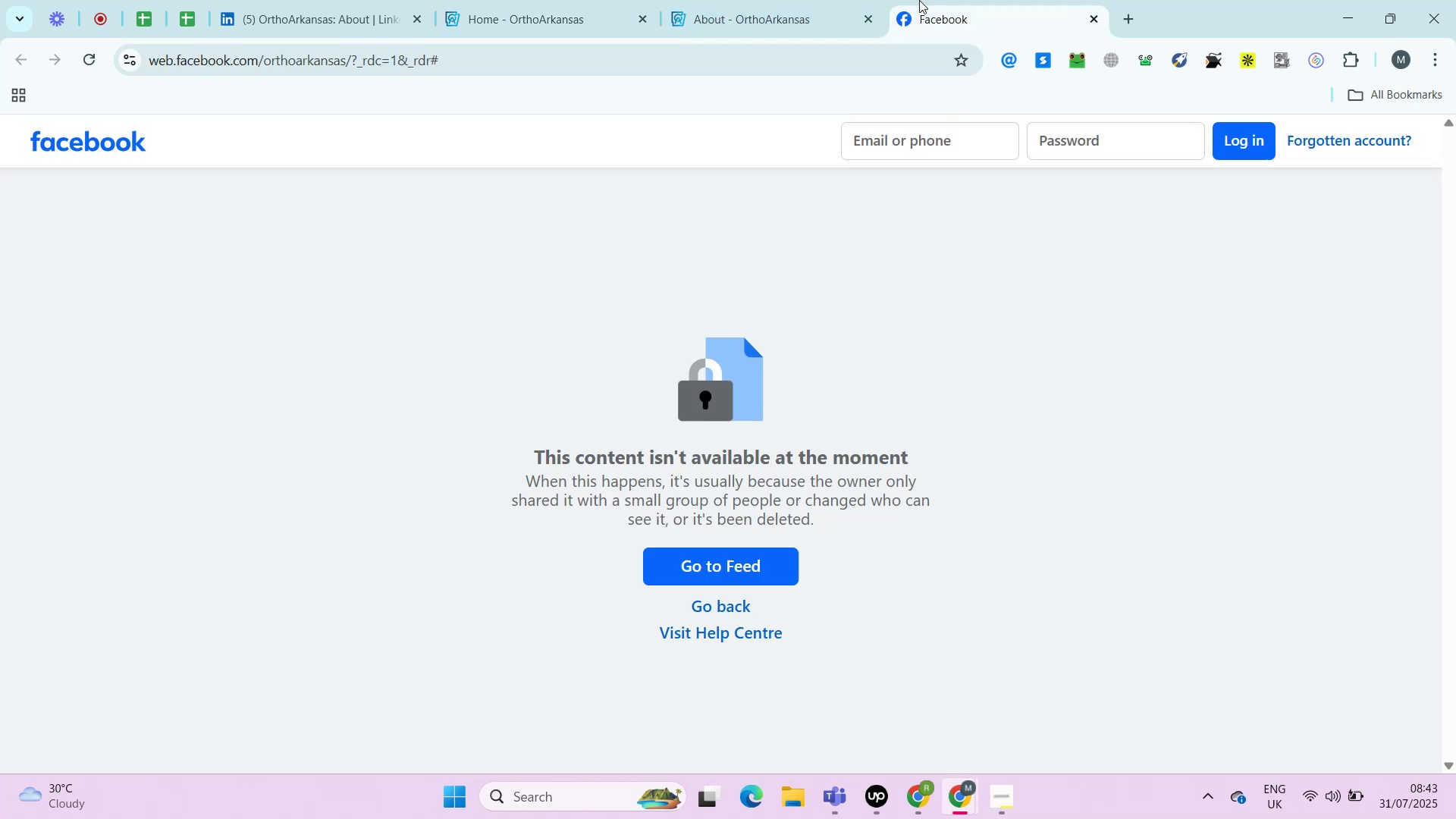 
key(Control+C)
 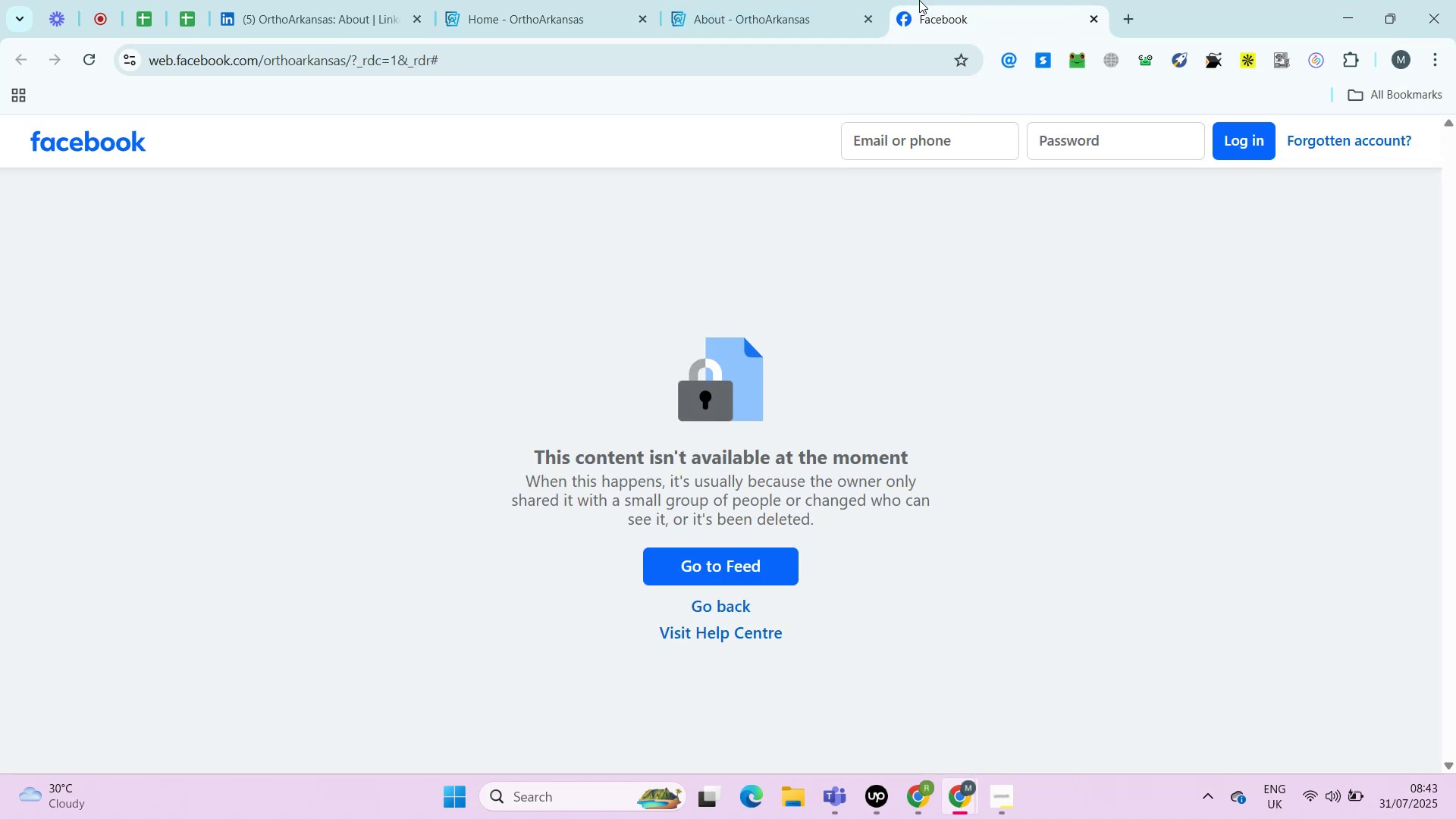 
key(Control+C)
 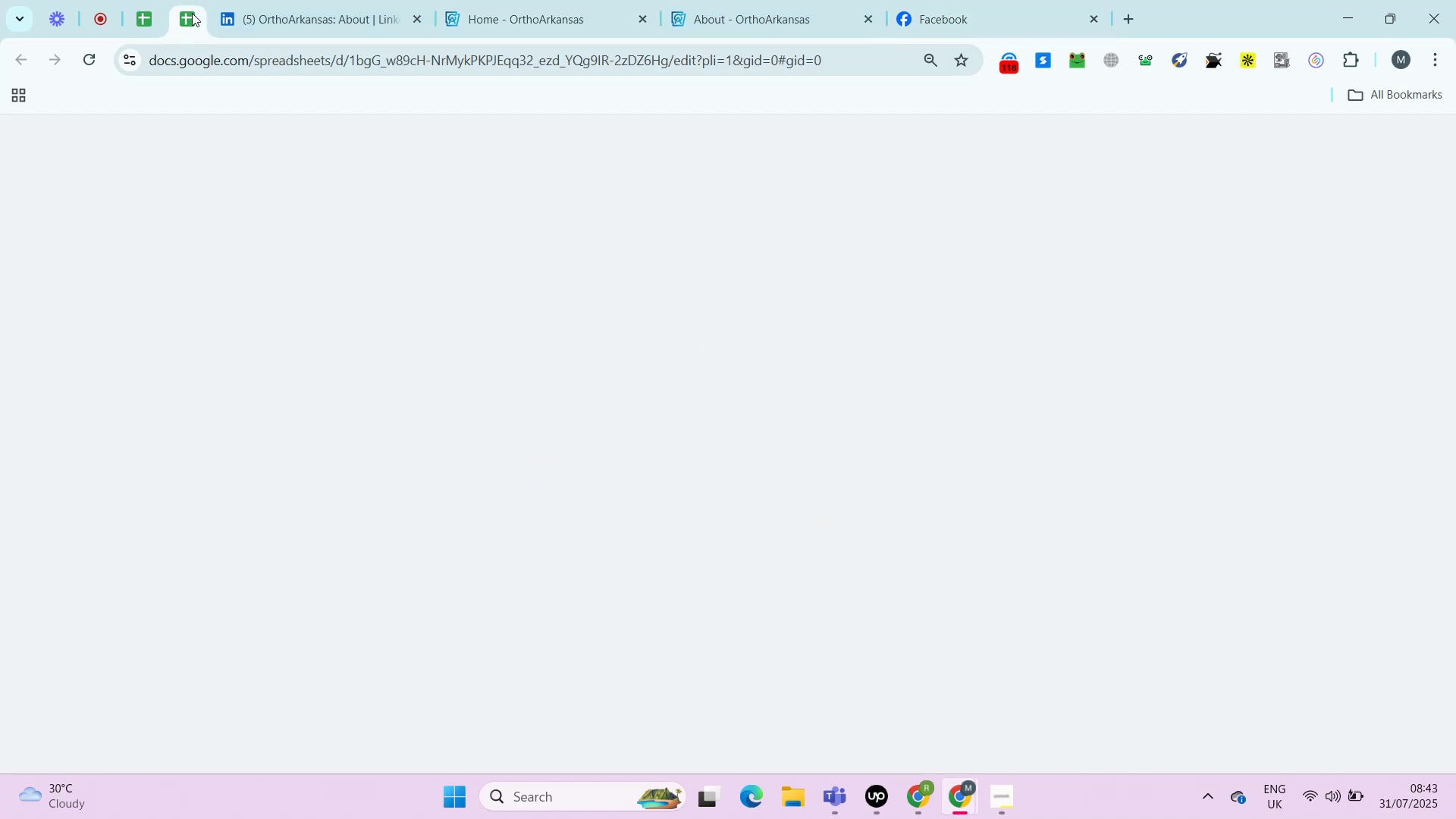 
left_click([919, 0])
 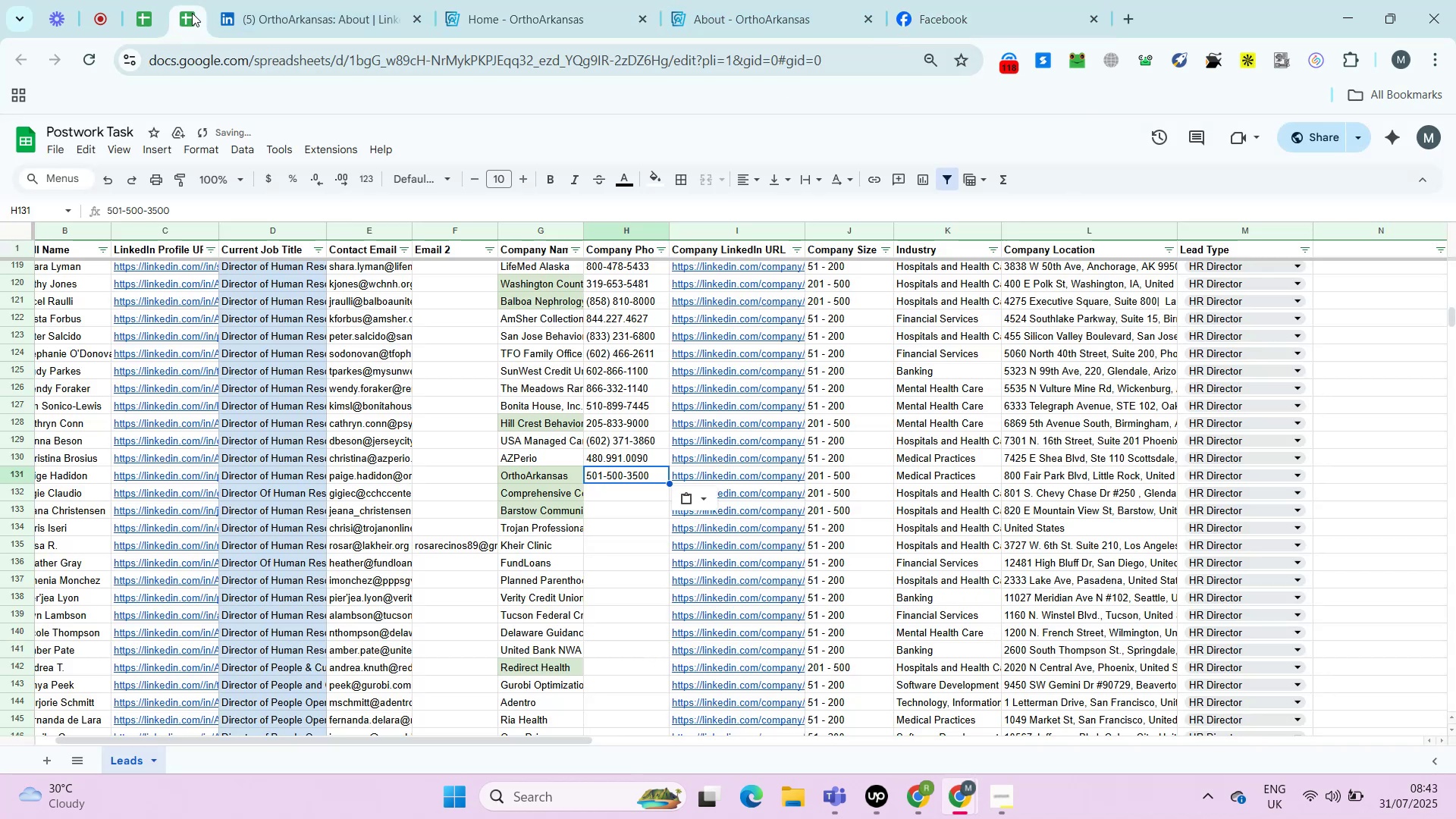 
left_click([192, 13])
 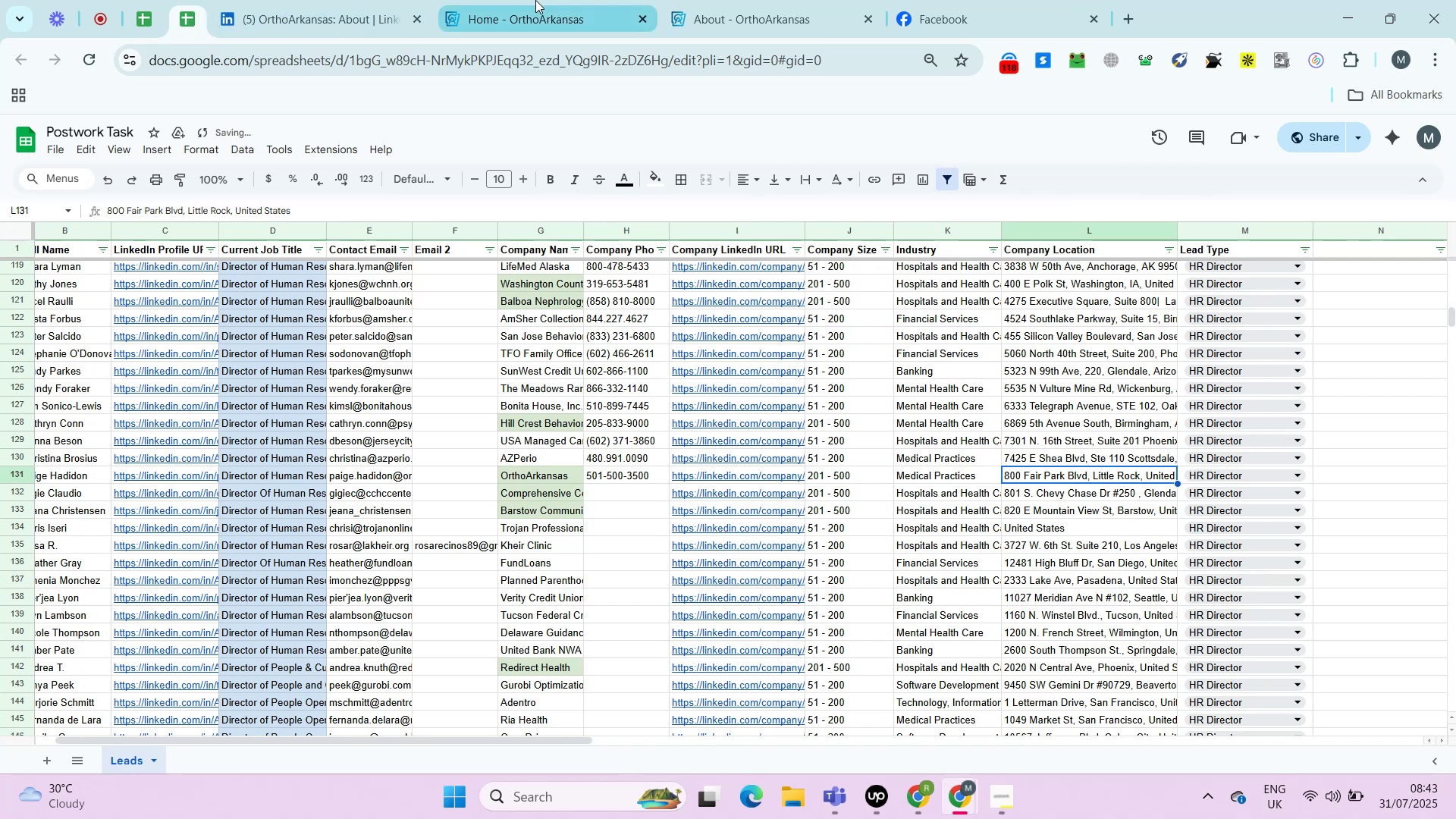 
key(Control+Shift+ShiftLeft)
 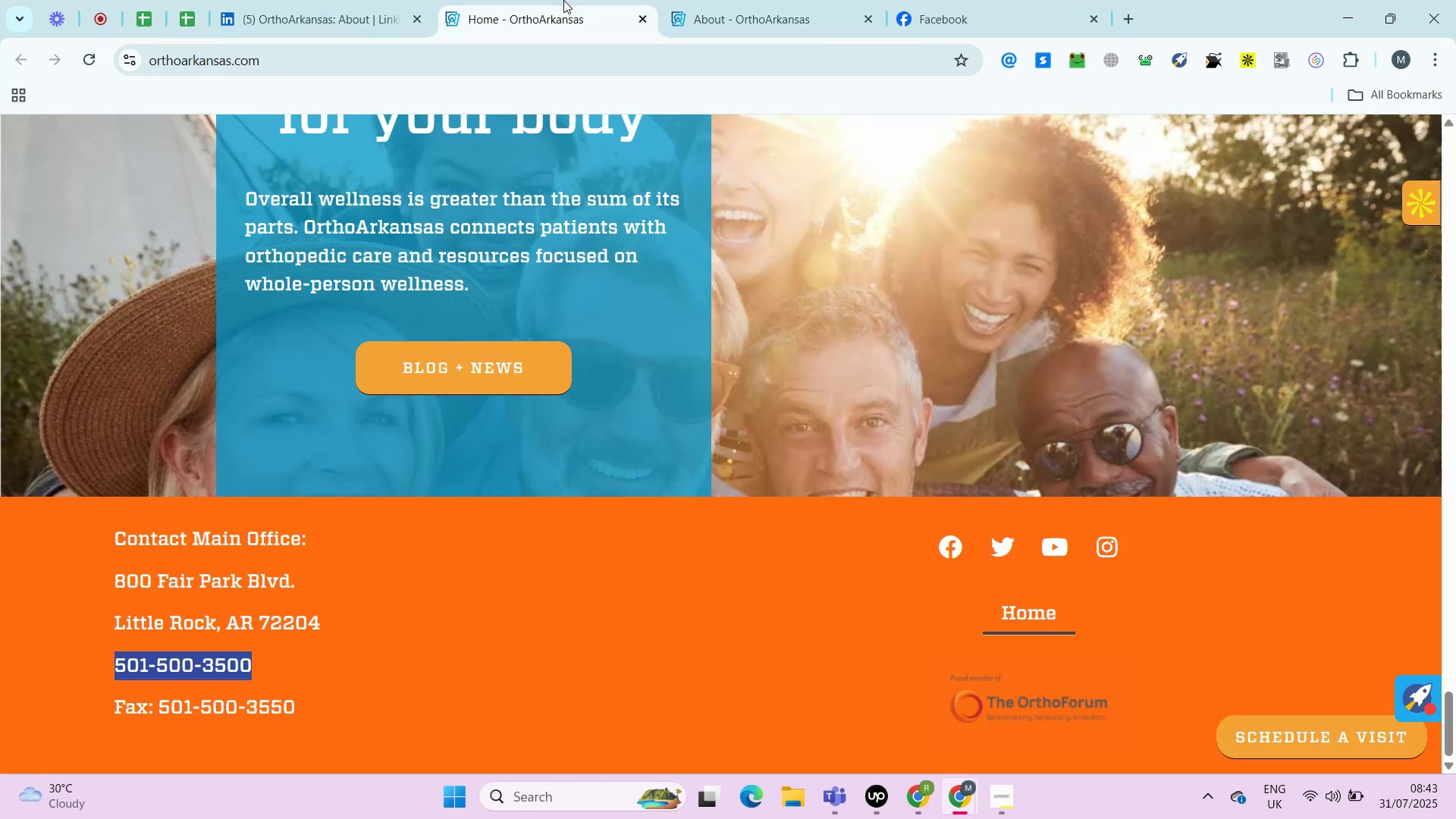 
key(Control+Shift+V)
 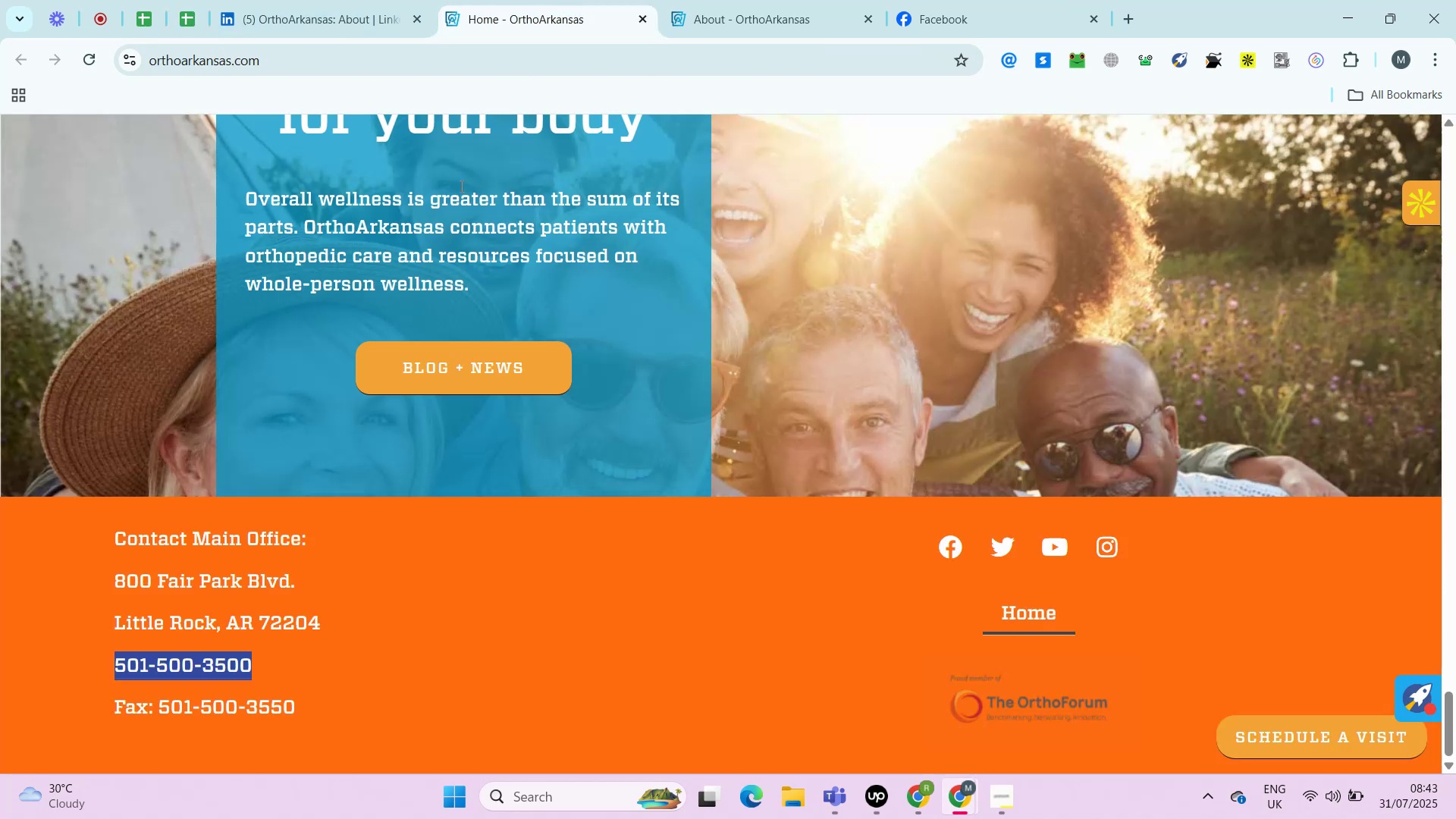 
key(ArrowRight)
 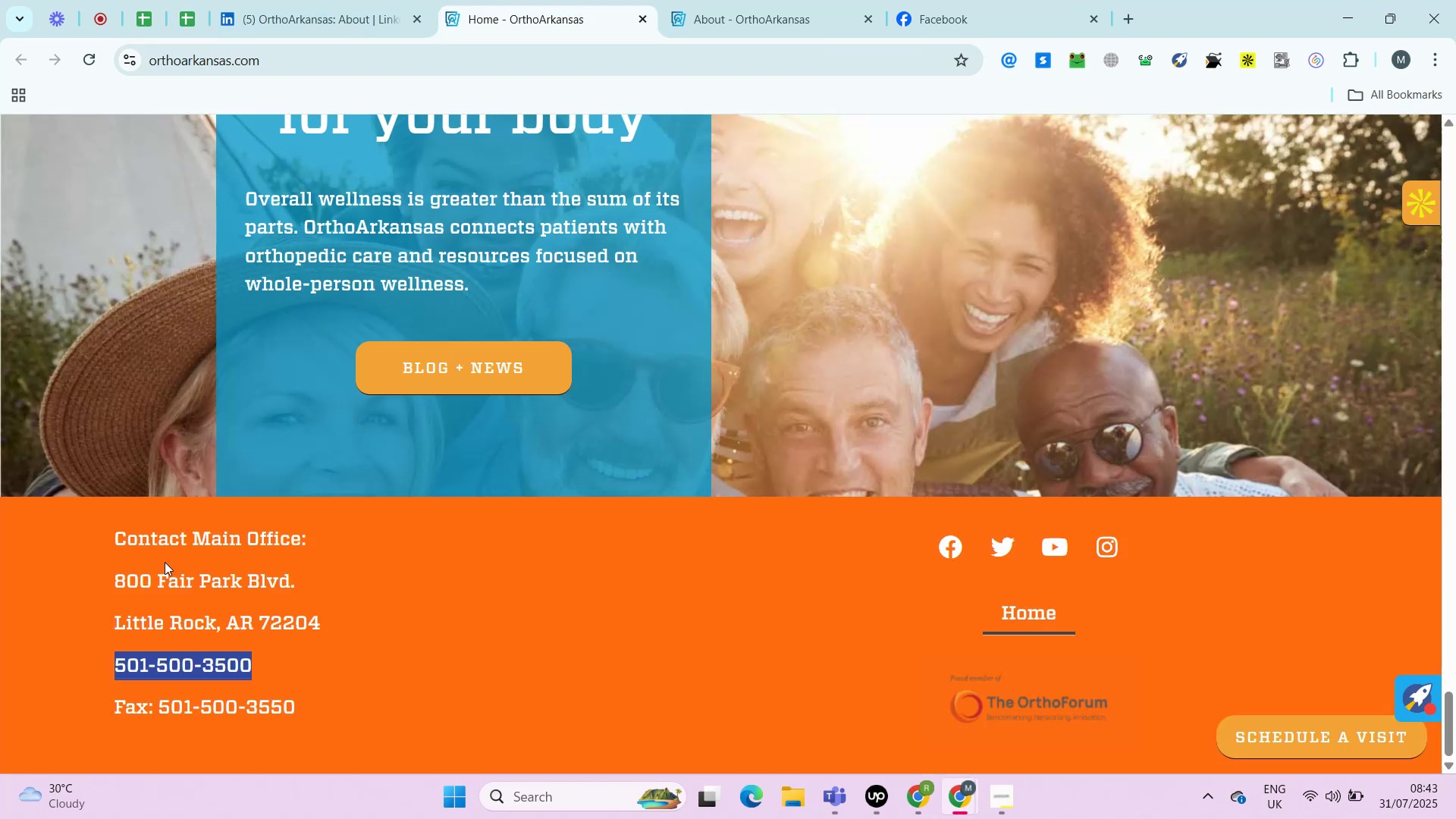 
key(ArrowRight)
 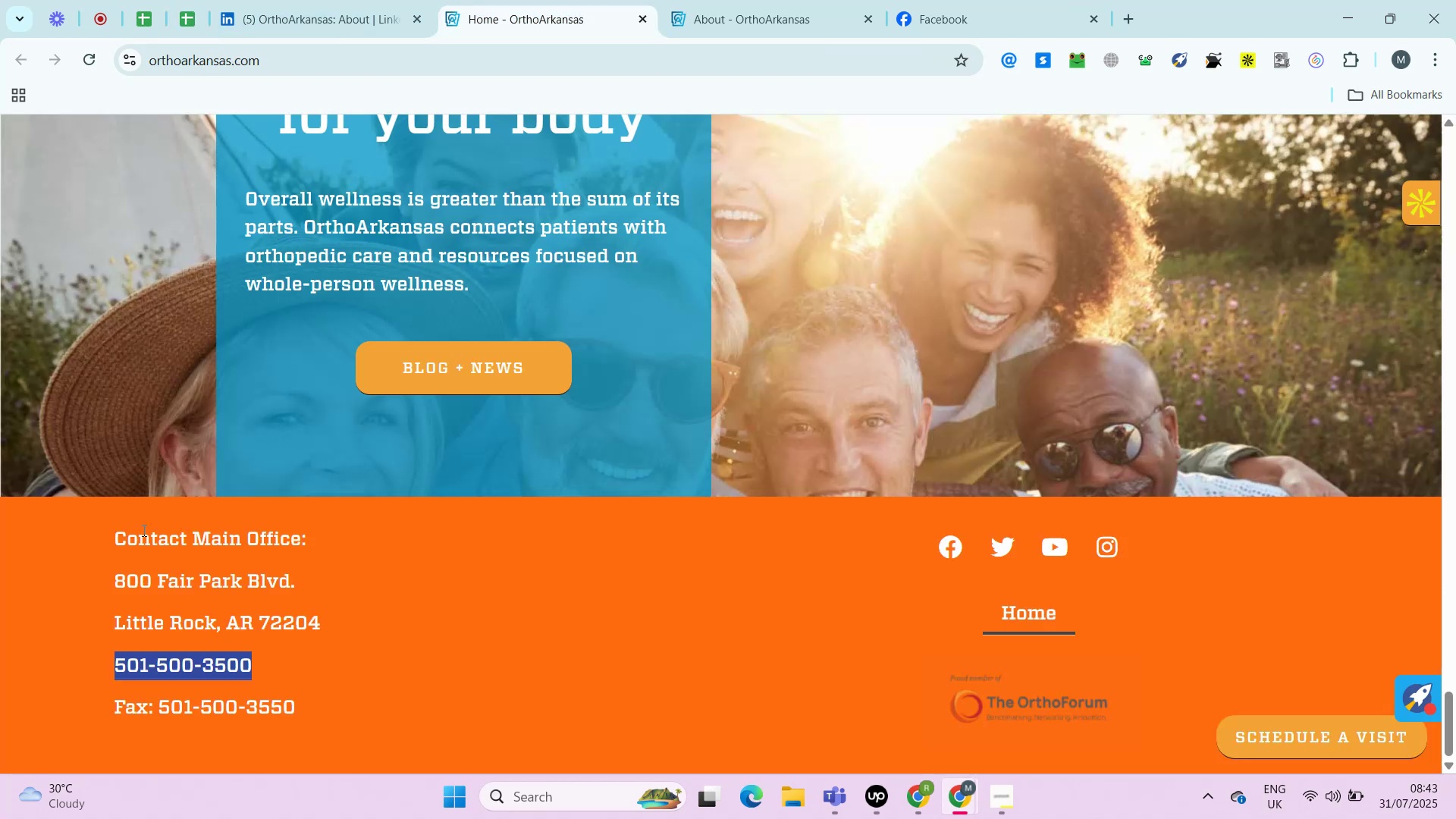 
key(ArrowRight)
 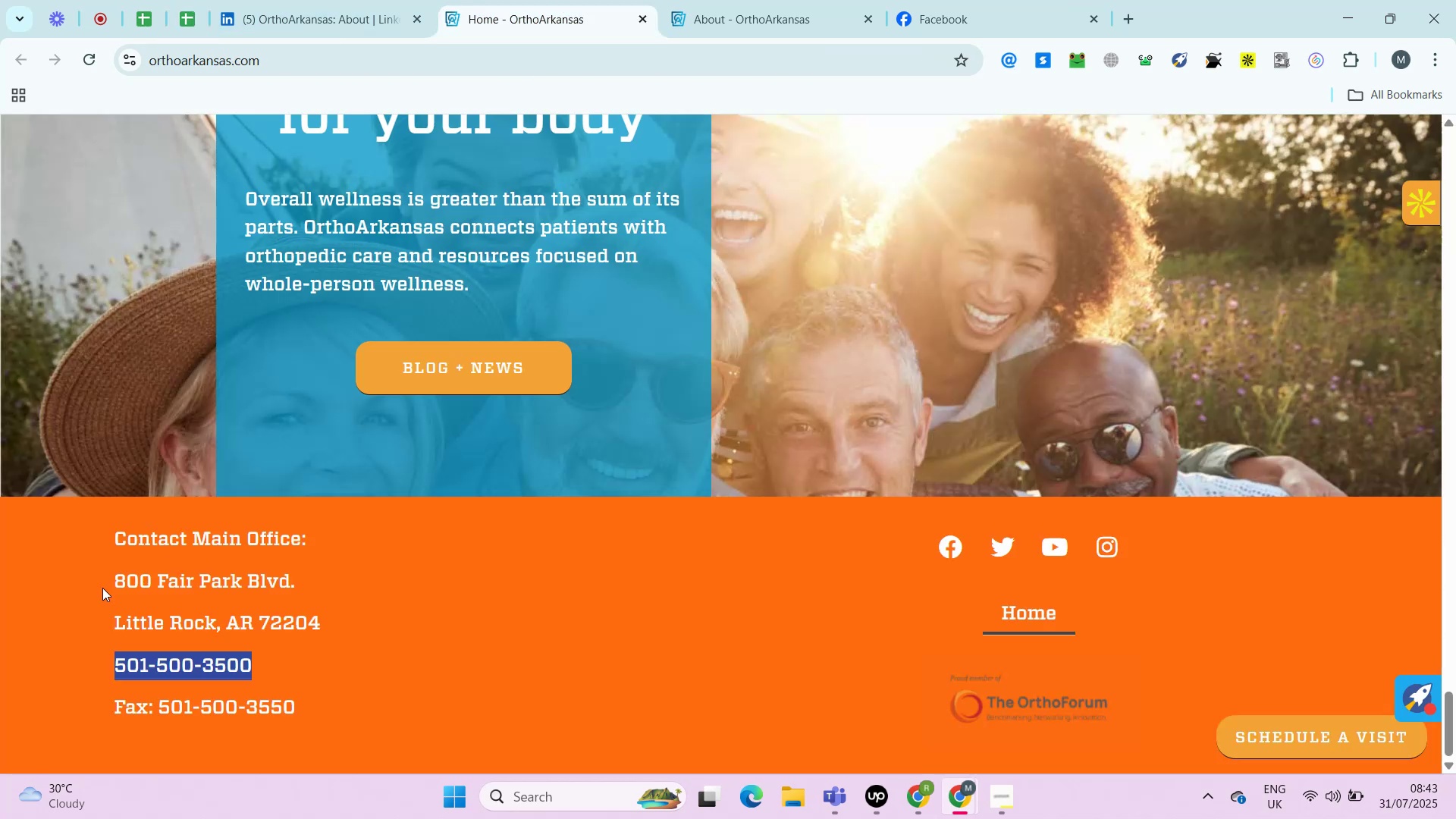 
key(ArrowRight)
 